 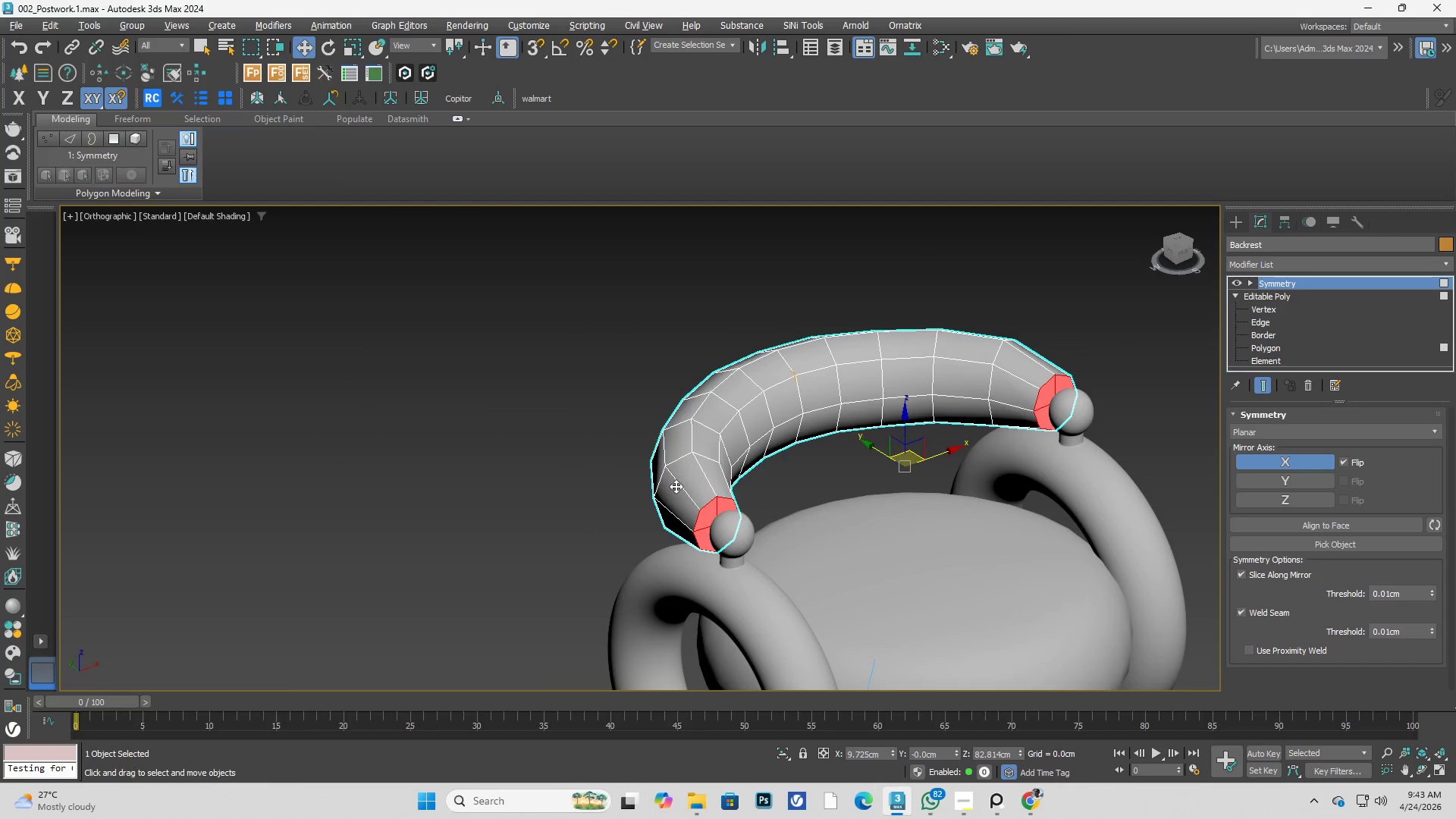 
key(Alt+AltLeft)
 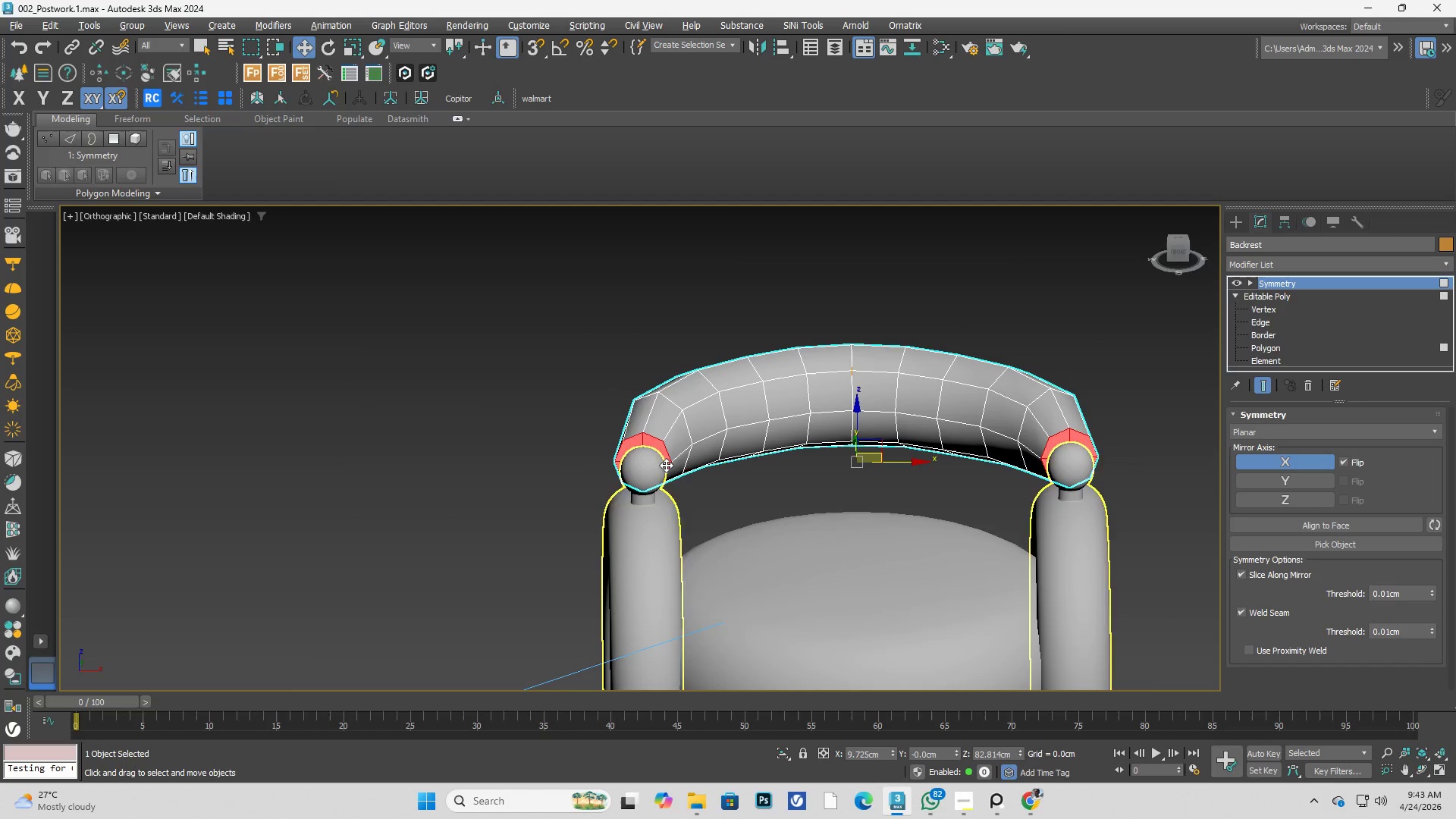 
scroll: coordinate [683, 457], scroll_direction: up, amount: 3.0
 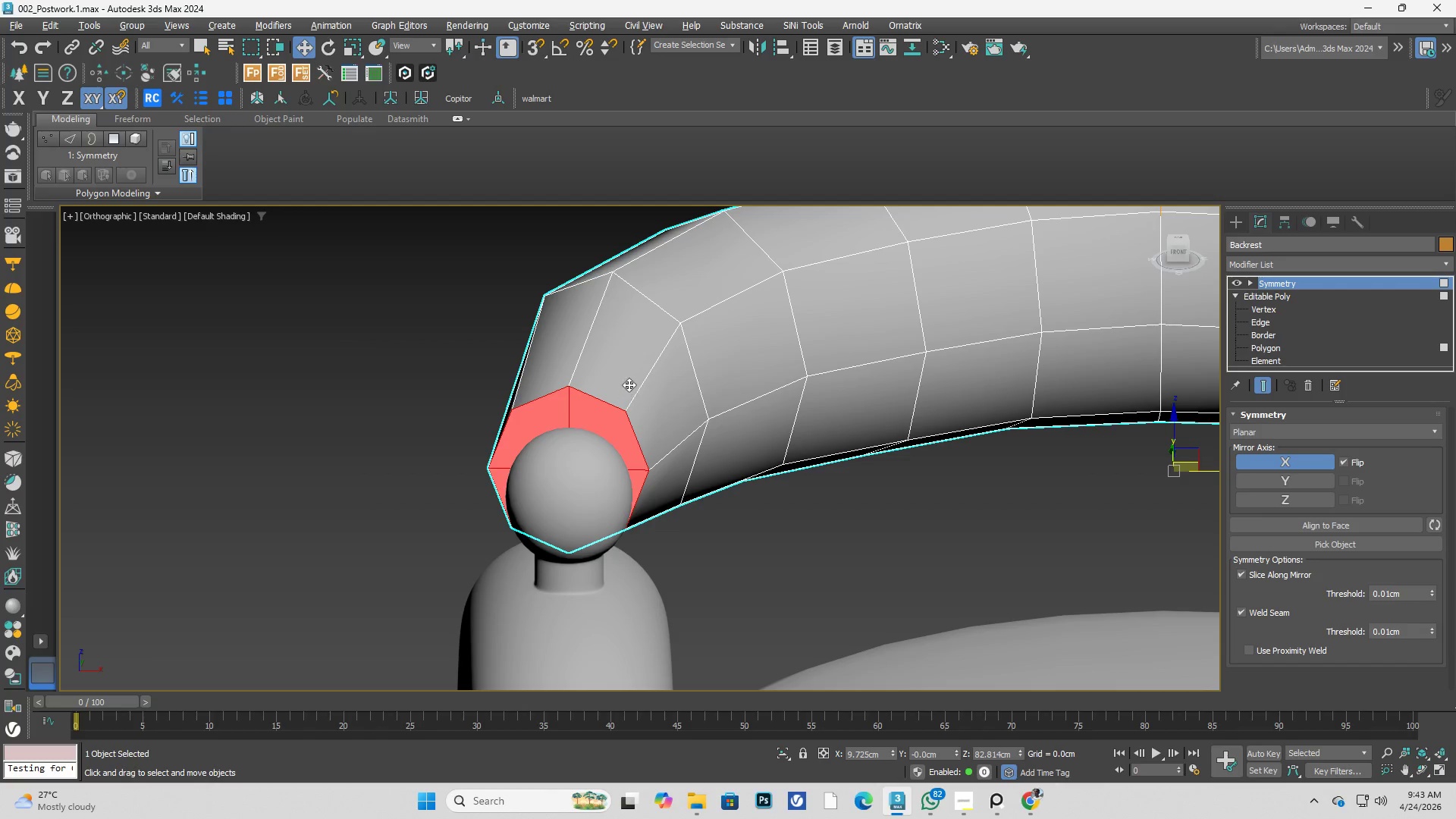 
key(Alt+AltLeft)
 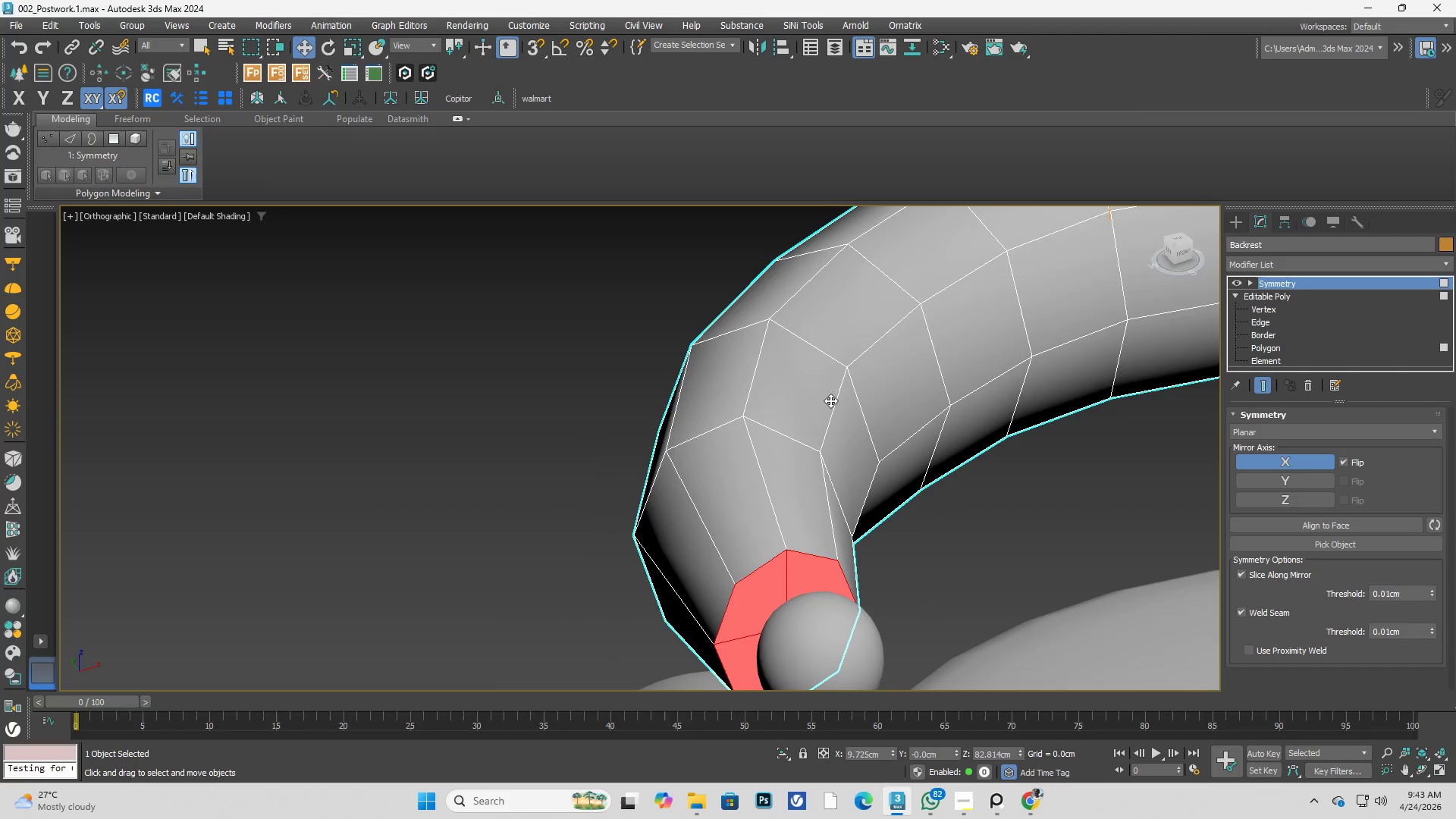 
hold_key(key=AltLeft, duration=0.31)
 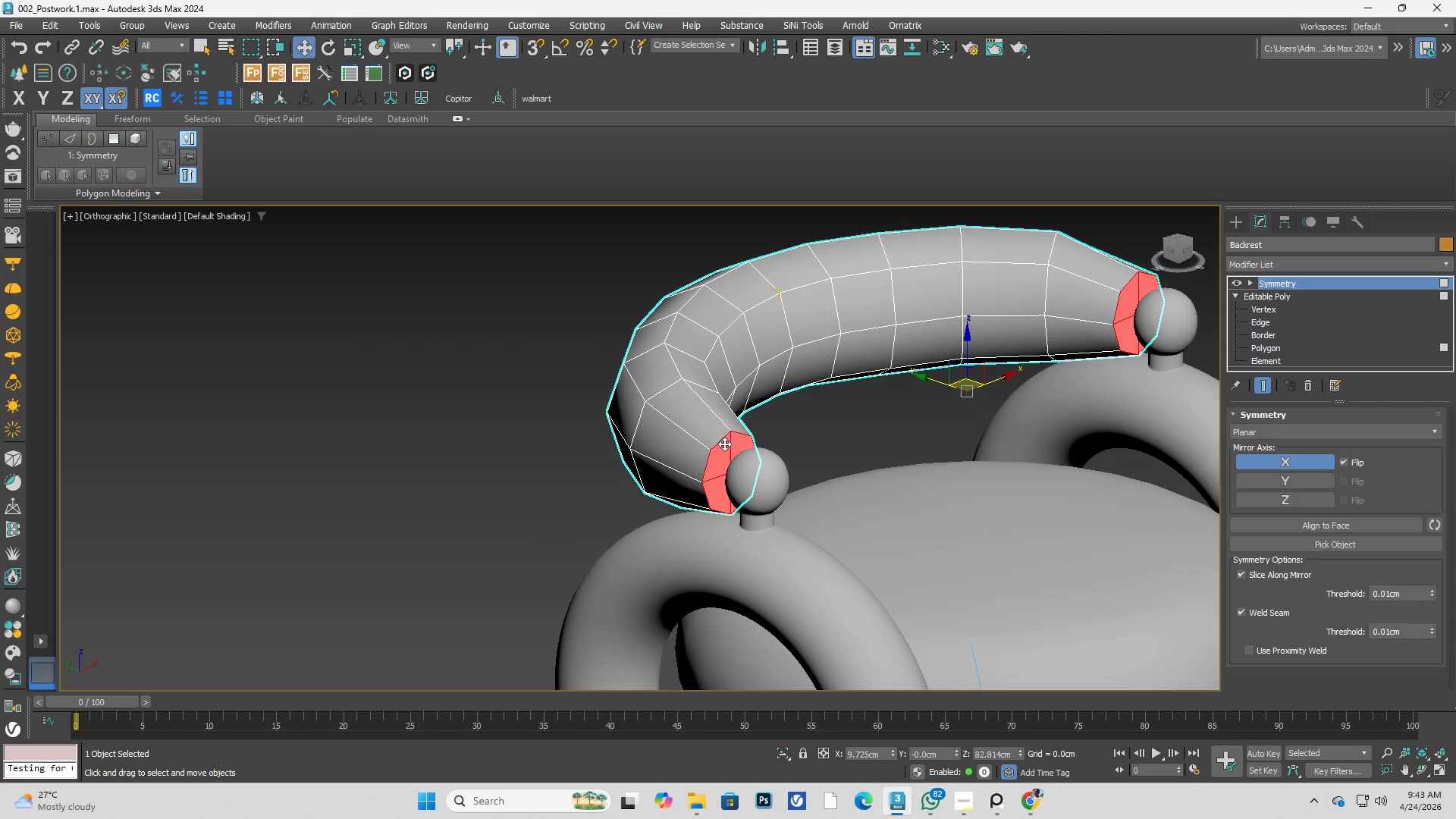 
scroll: coordinate [697, 387], scroll_direction: down, amount: 2.0
 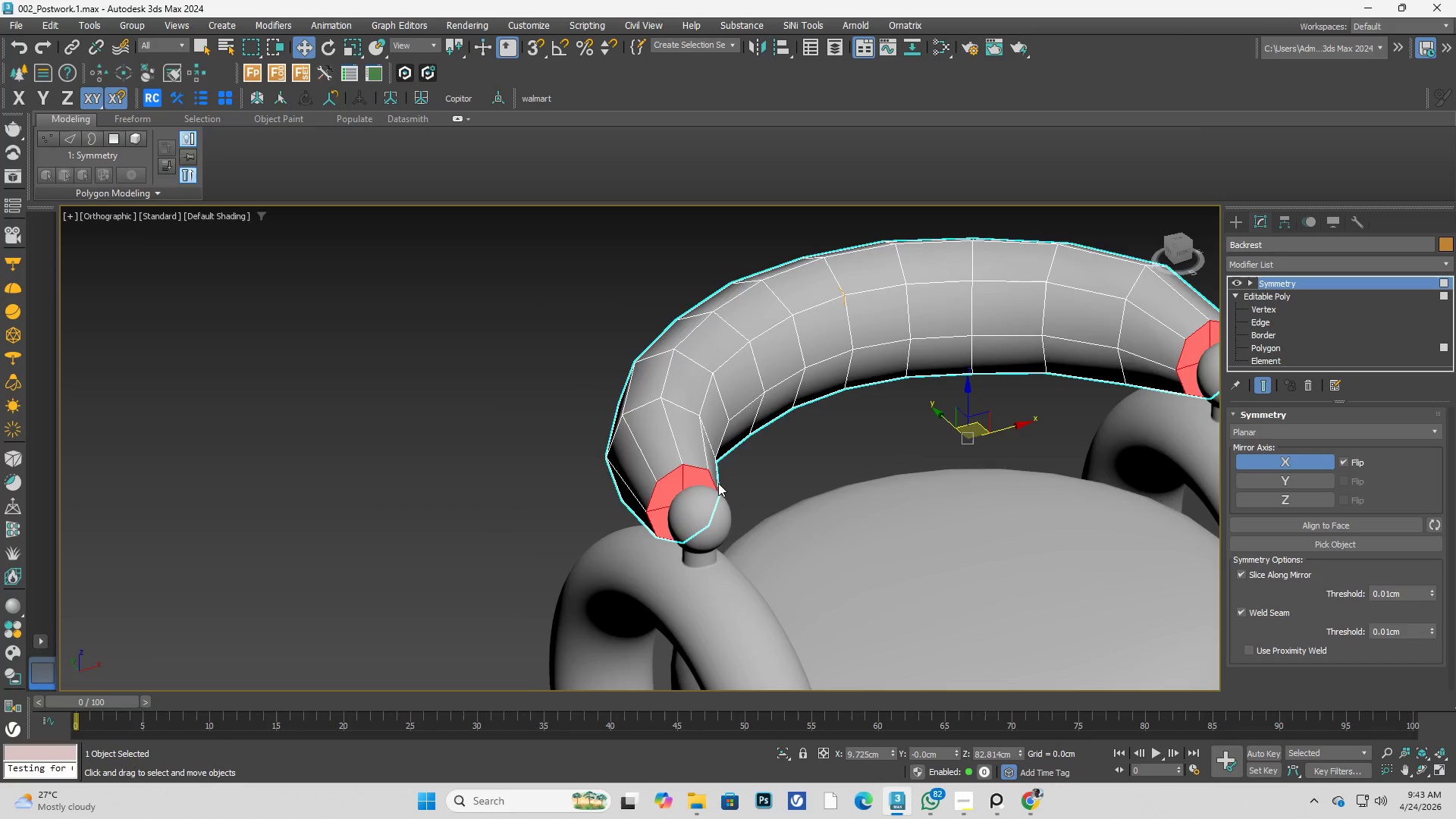 
key(Alt+AltLeft)
 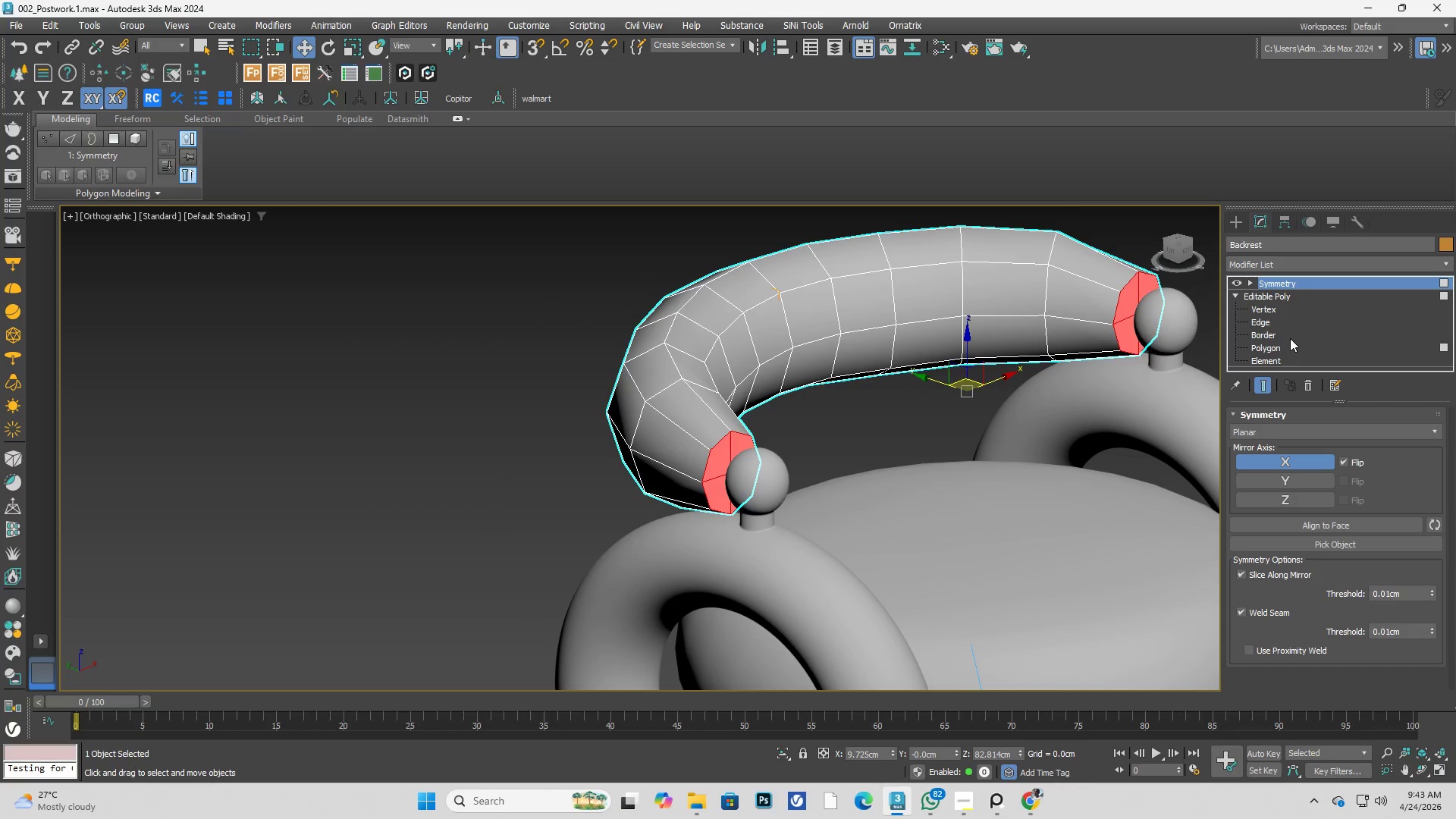 
left_click([1281, 324])
 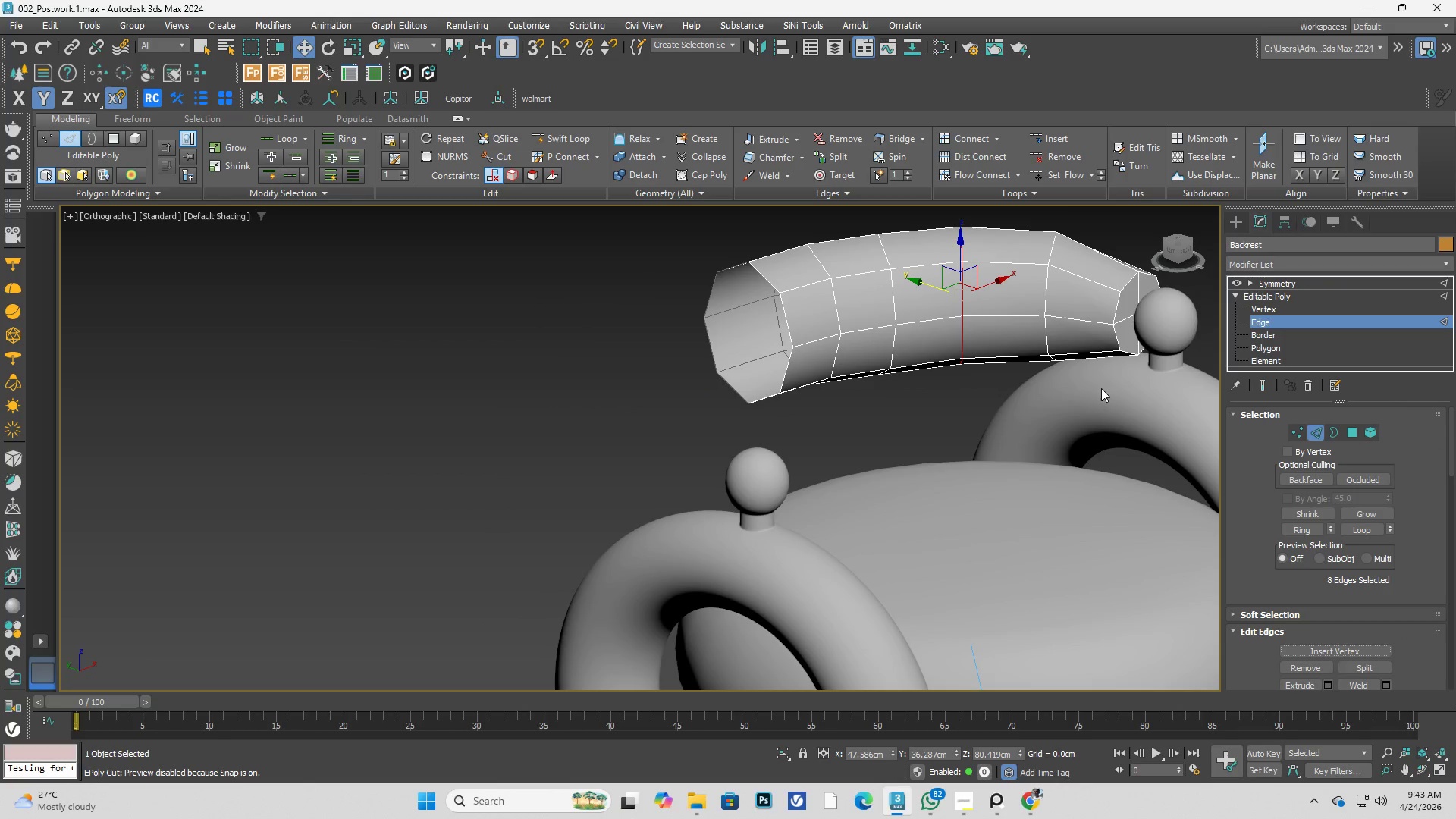 
key(Alt+AltLeft)
 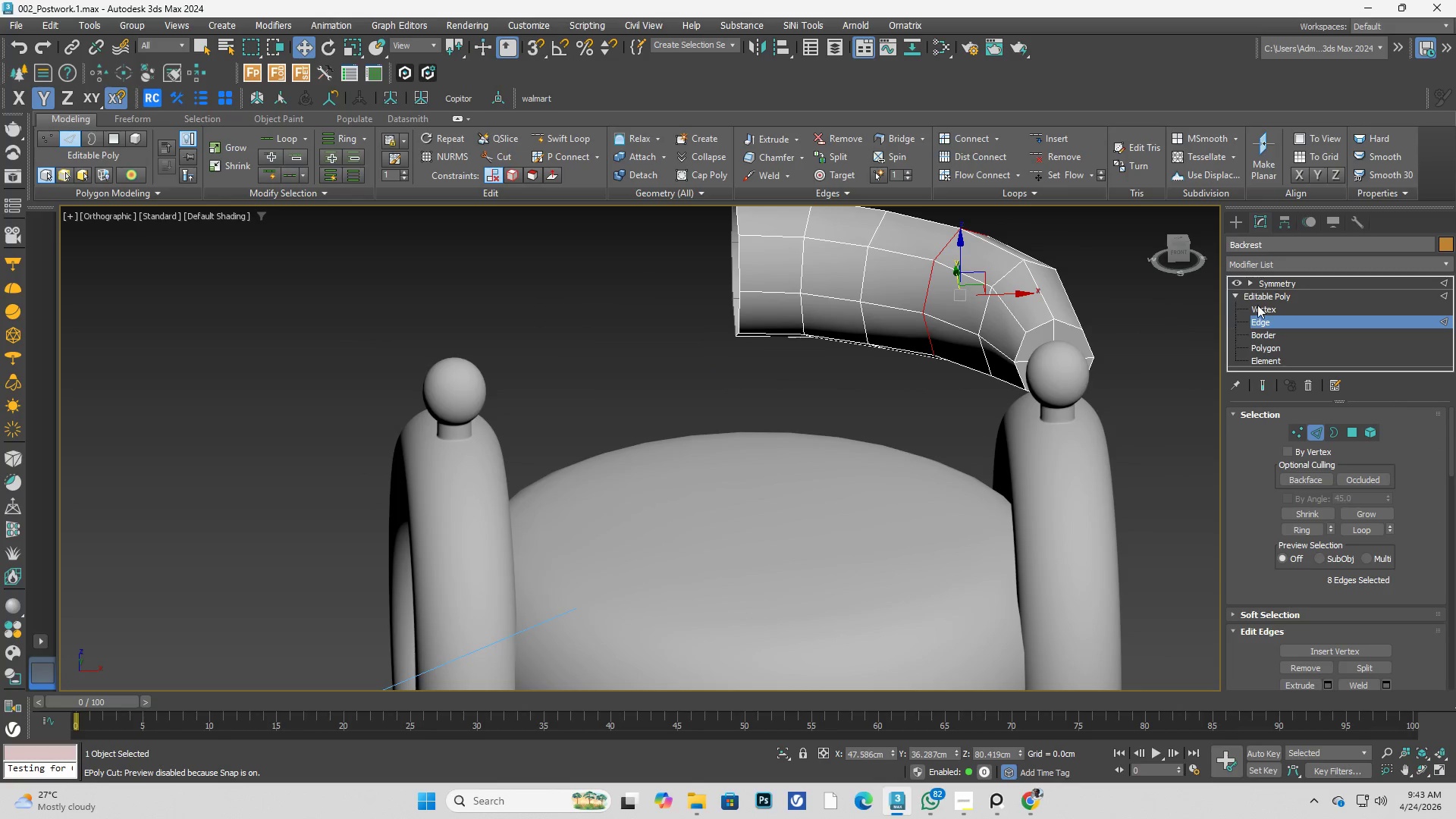 
left_click([1272, 300])
 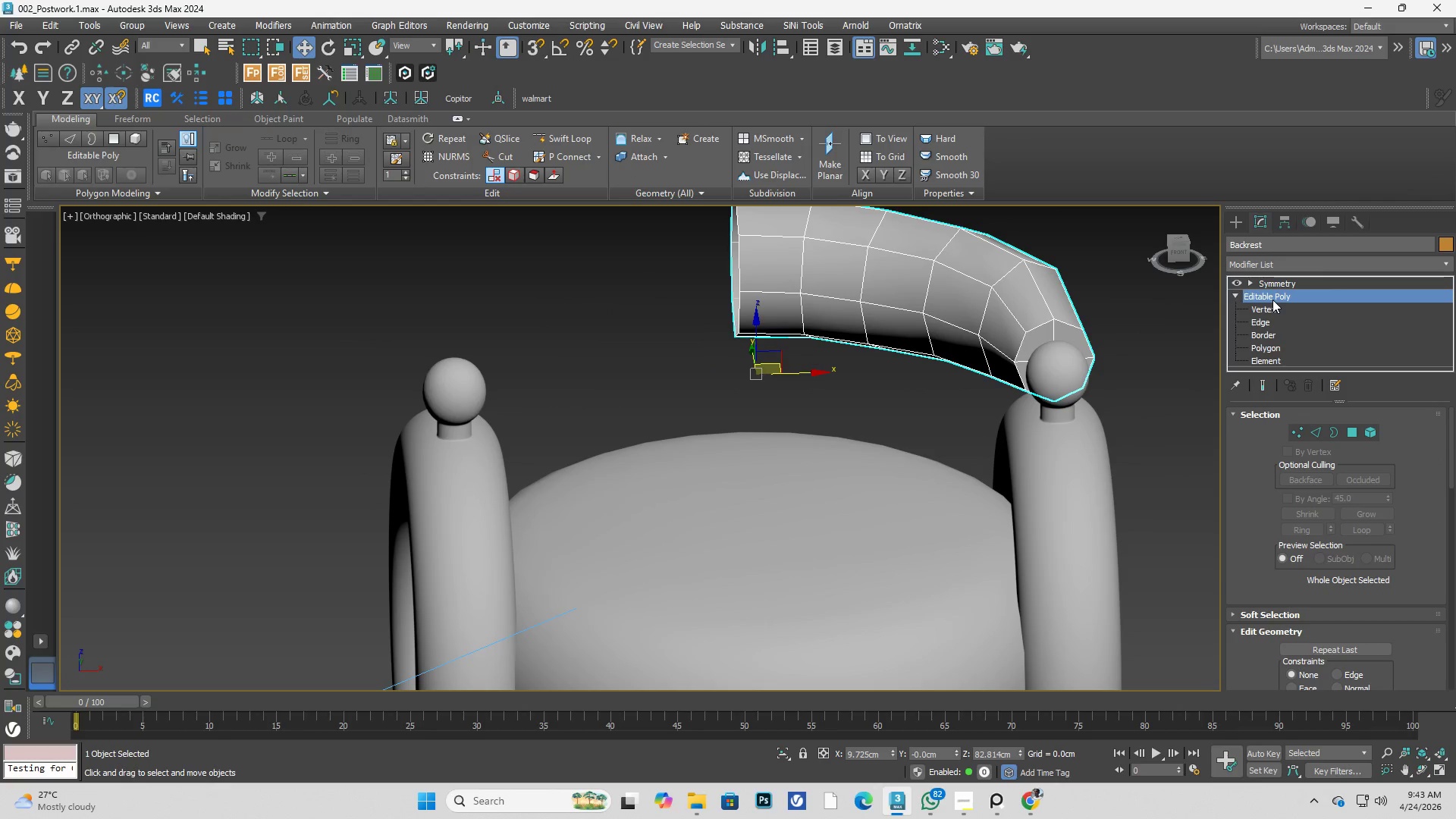 
key(NumpadDecimal)
 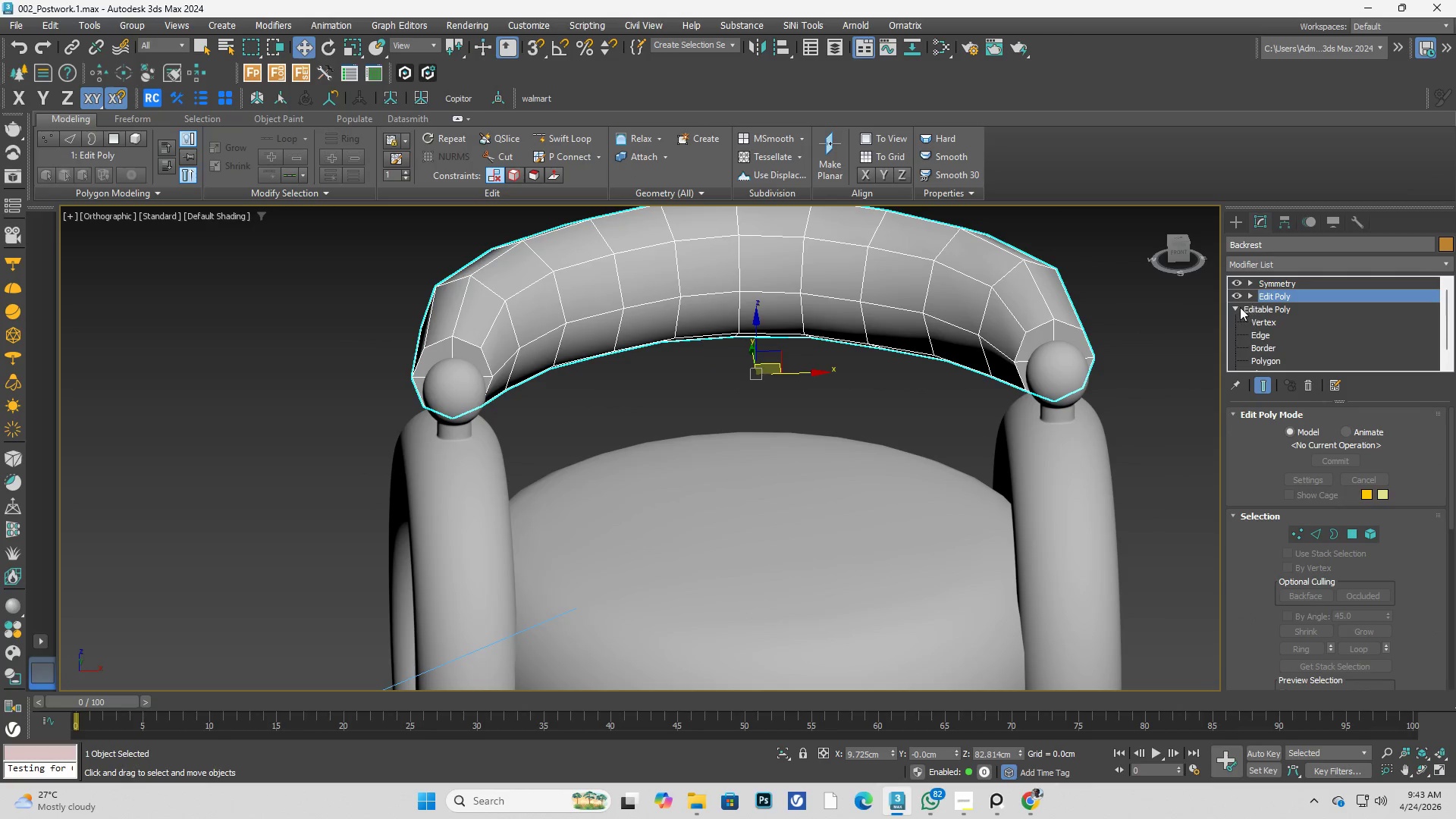 
left_click([1247, 295])
 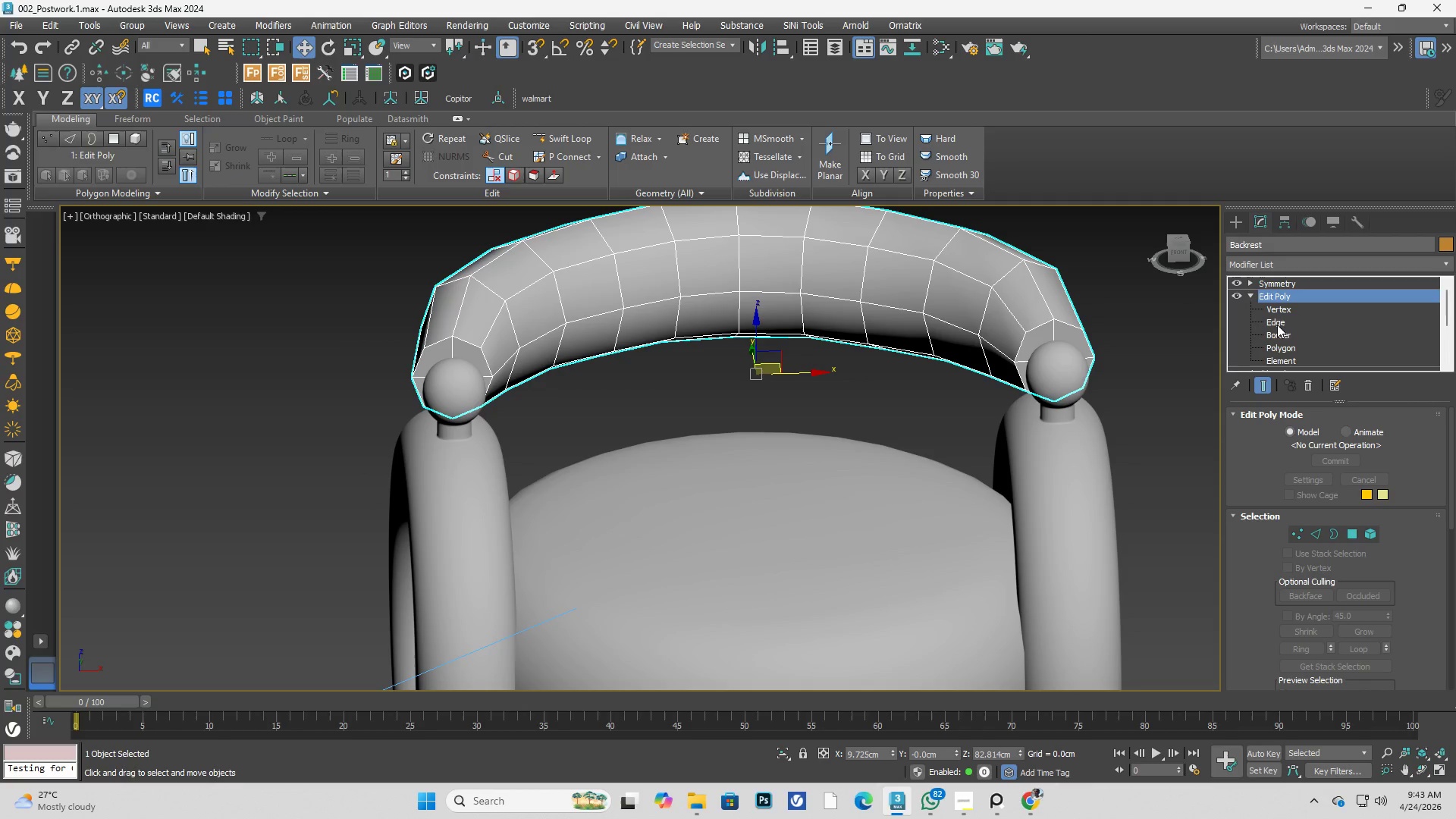 
left_click([1279, 329])
 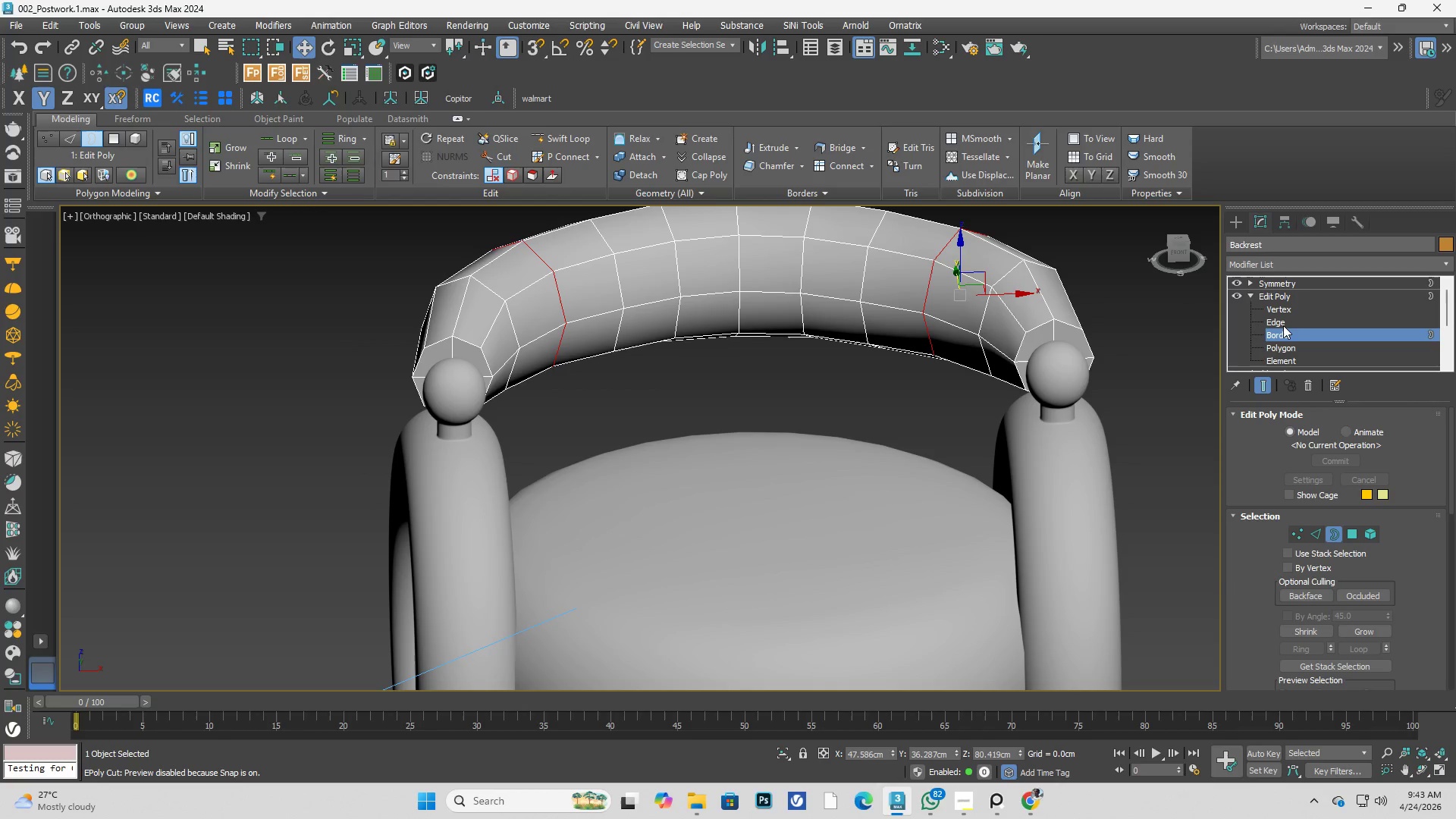 
left_click([1283, 325])
 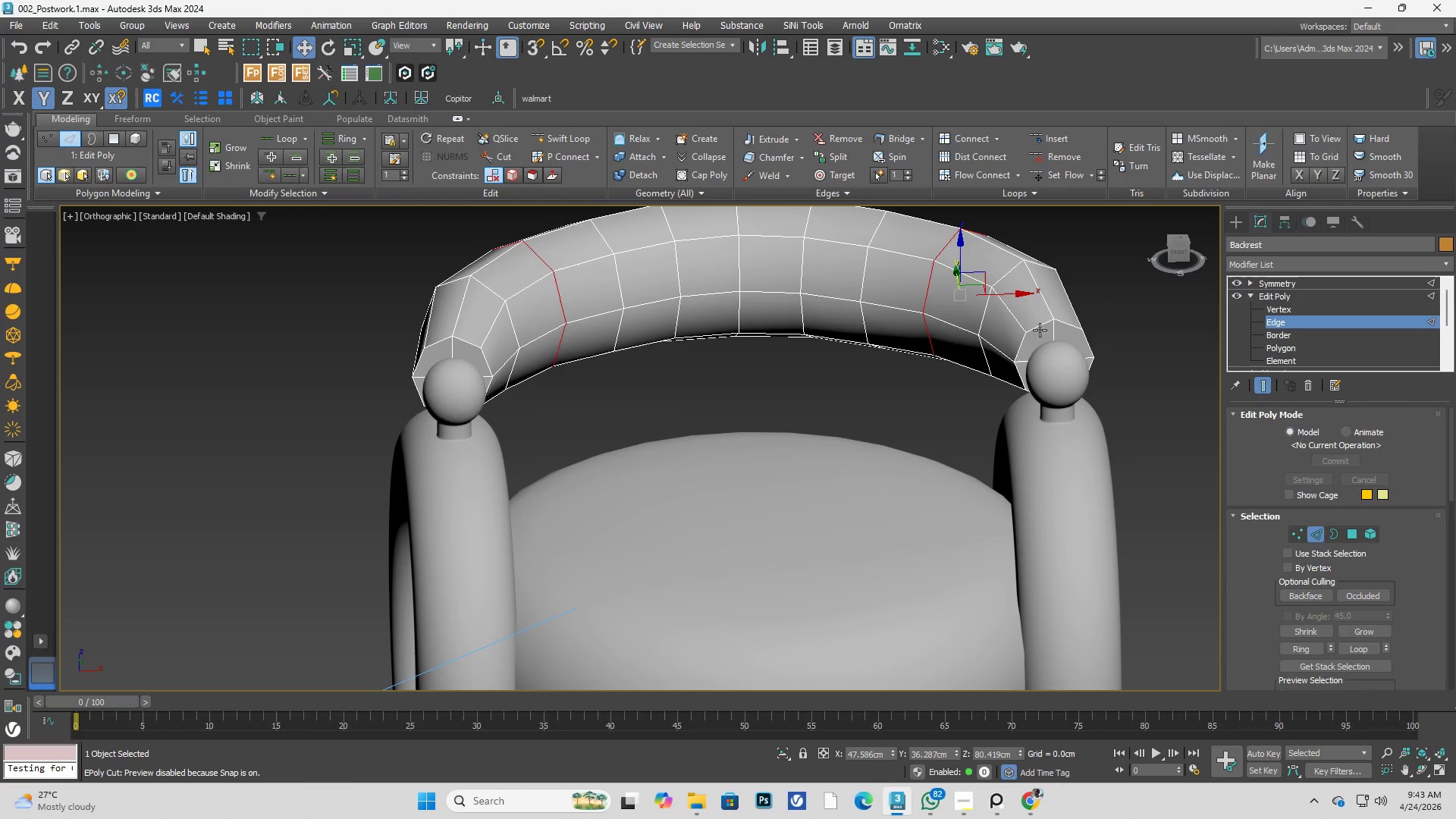 
double_click([1040, 330])
 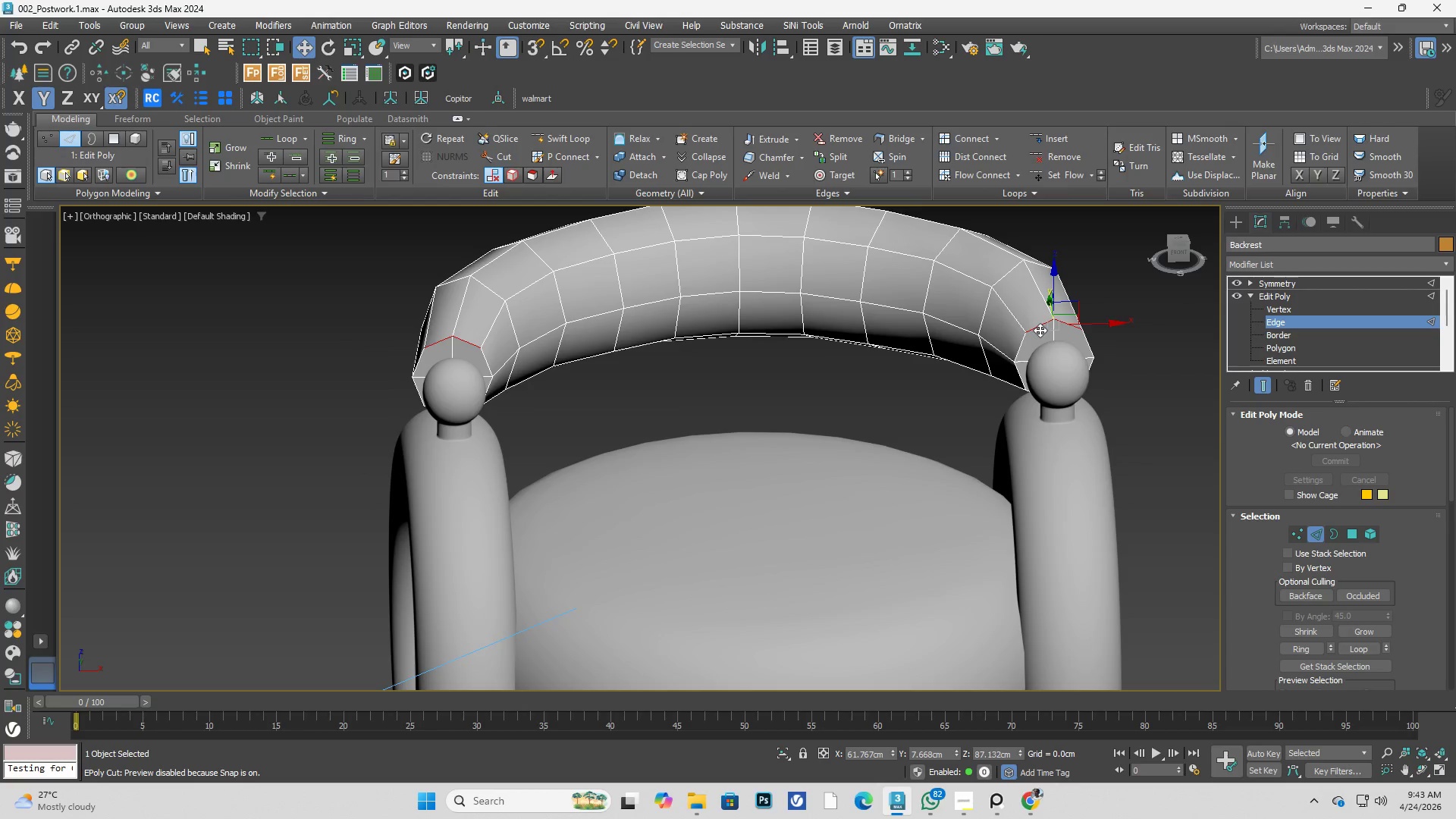 
key(Alt+AltLeft)
 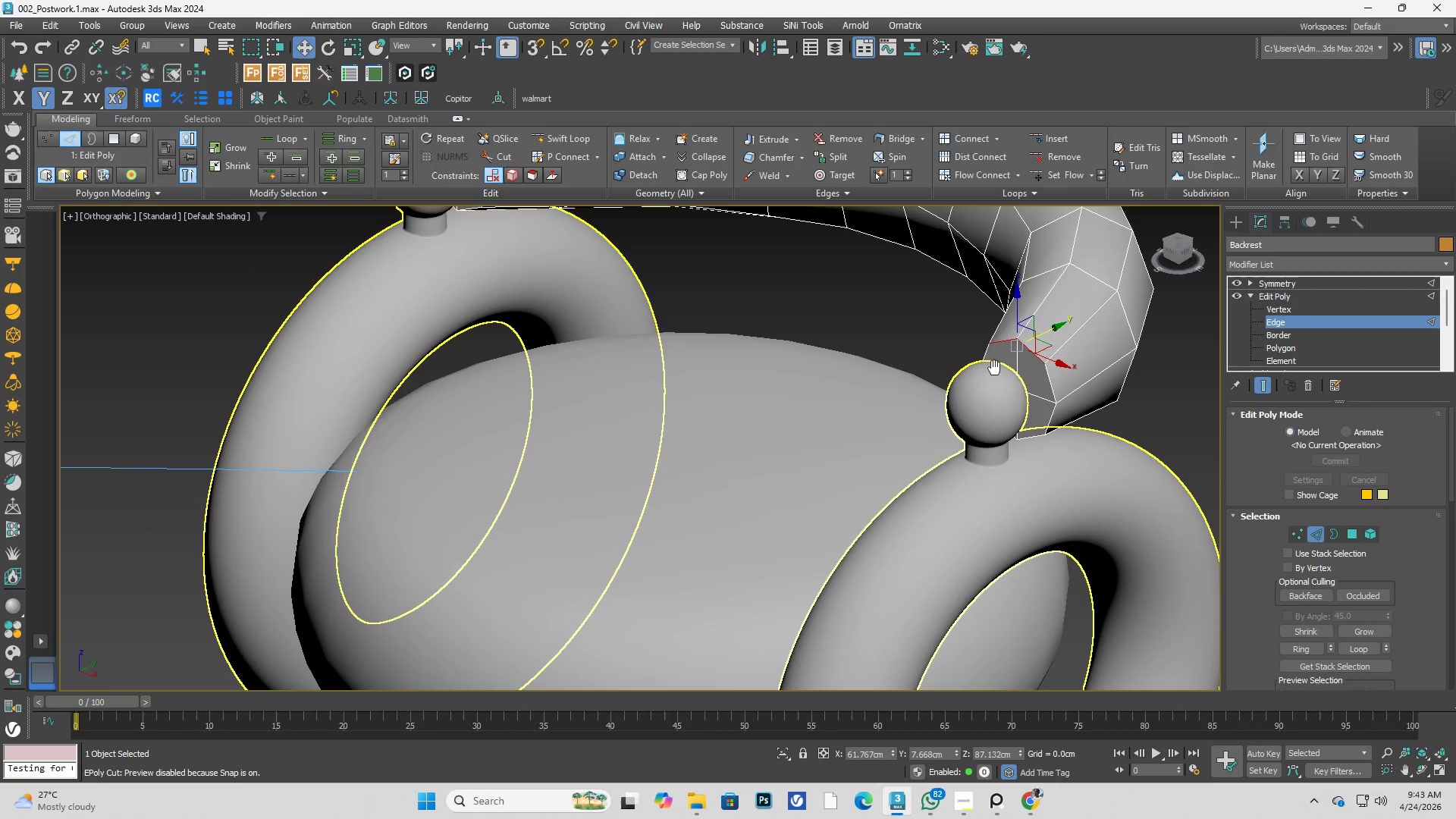 
hold_key(key=ControlLeft, duration=0.73)
 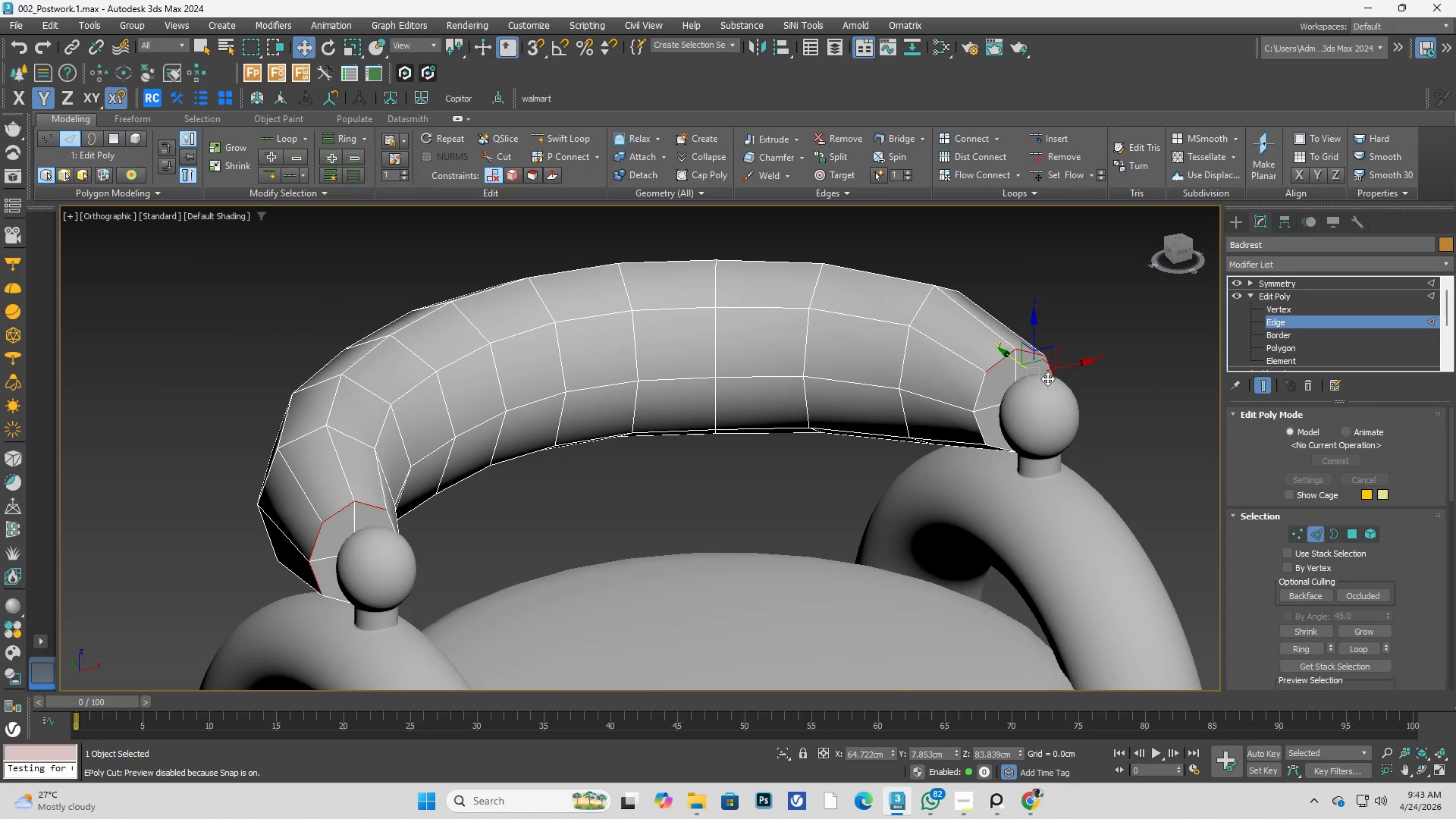 
scroll: coordinate [971, 344], scroll_direction: none, amount: 0.0
 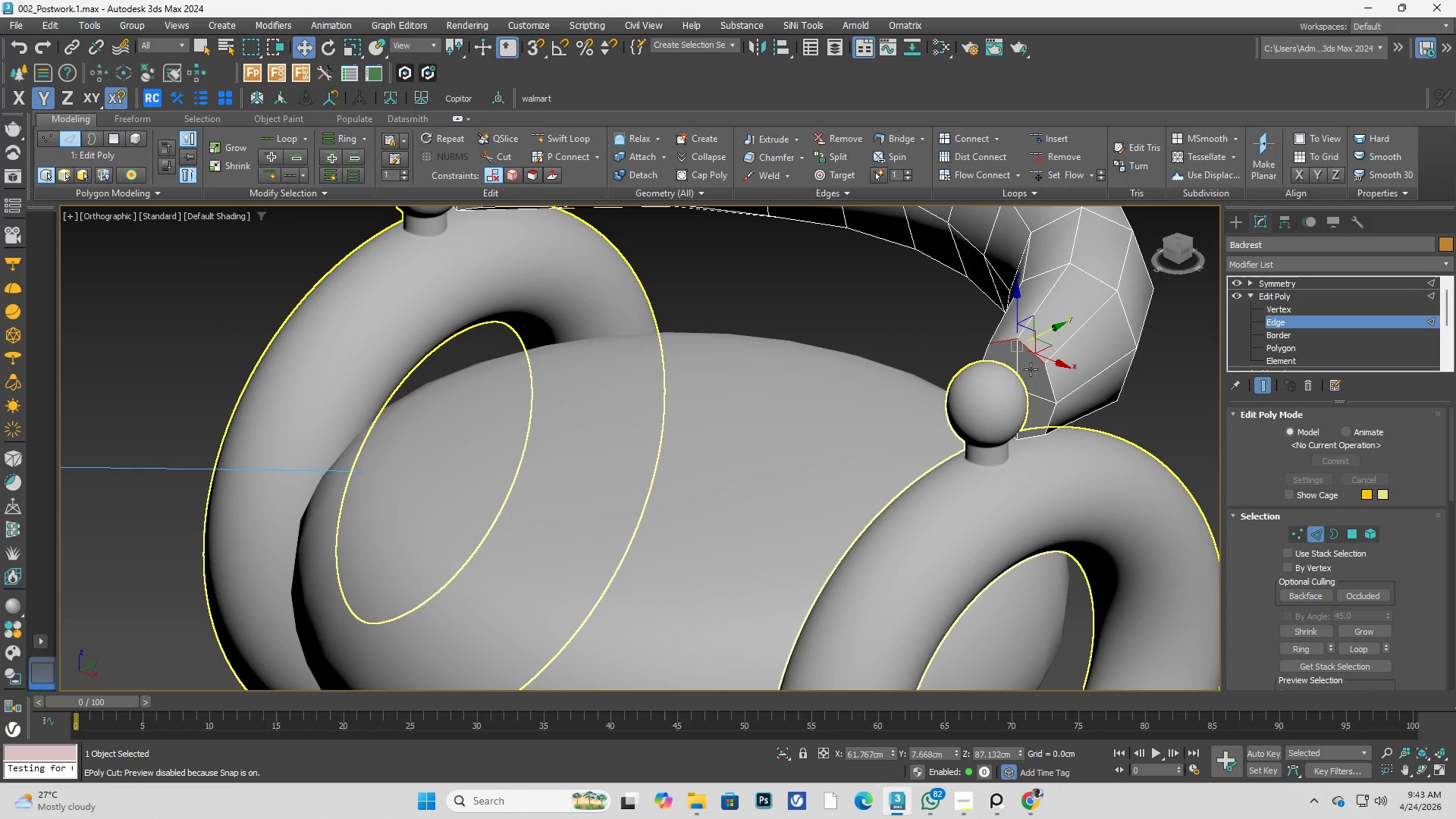 
double_click([1044, 376])
 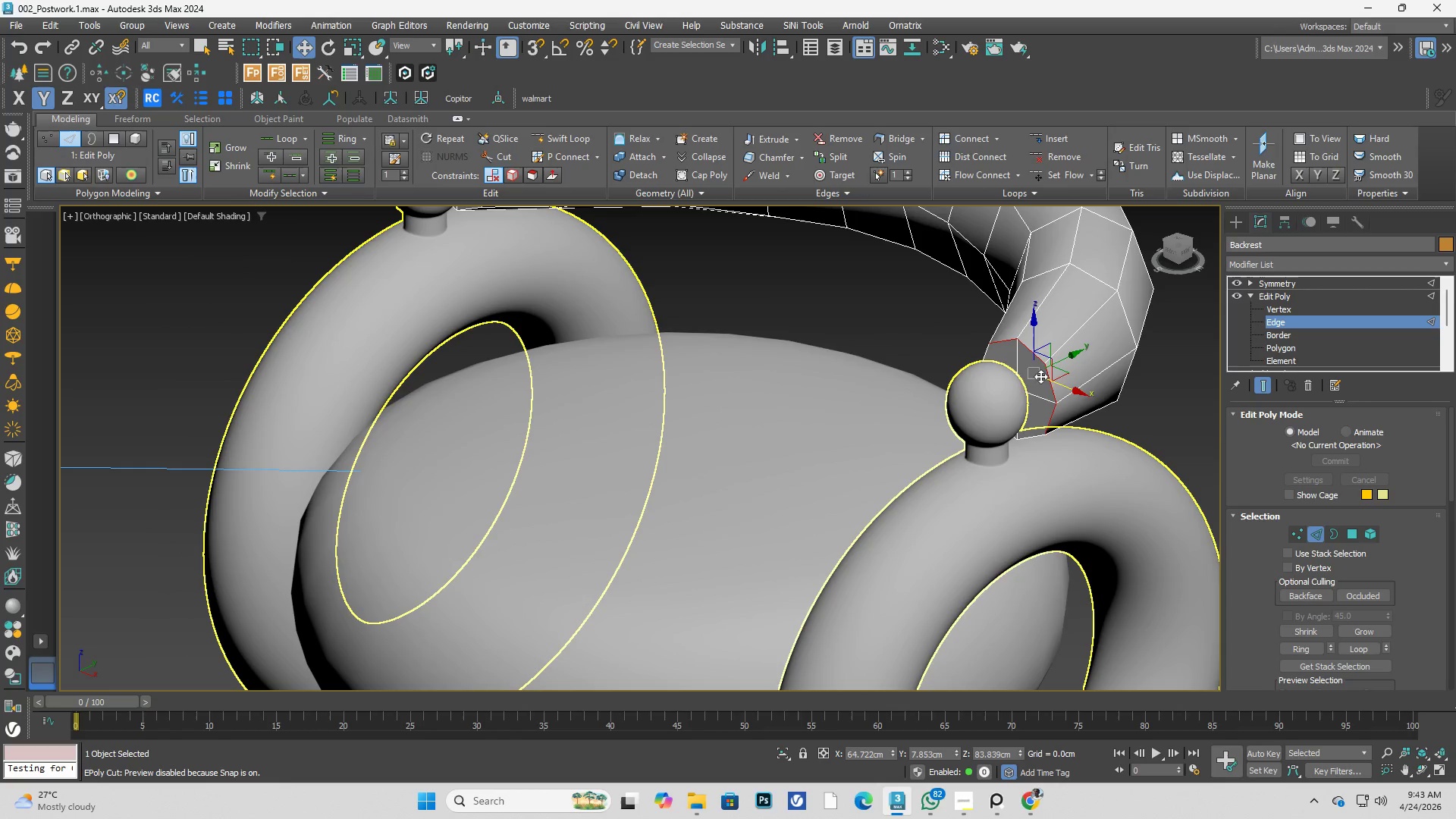 
key(Alt+AltLeft)
 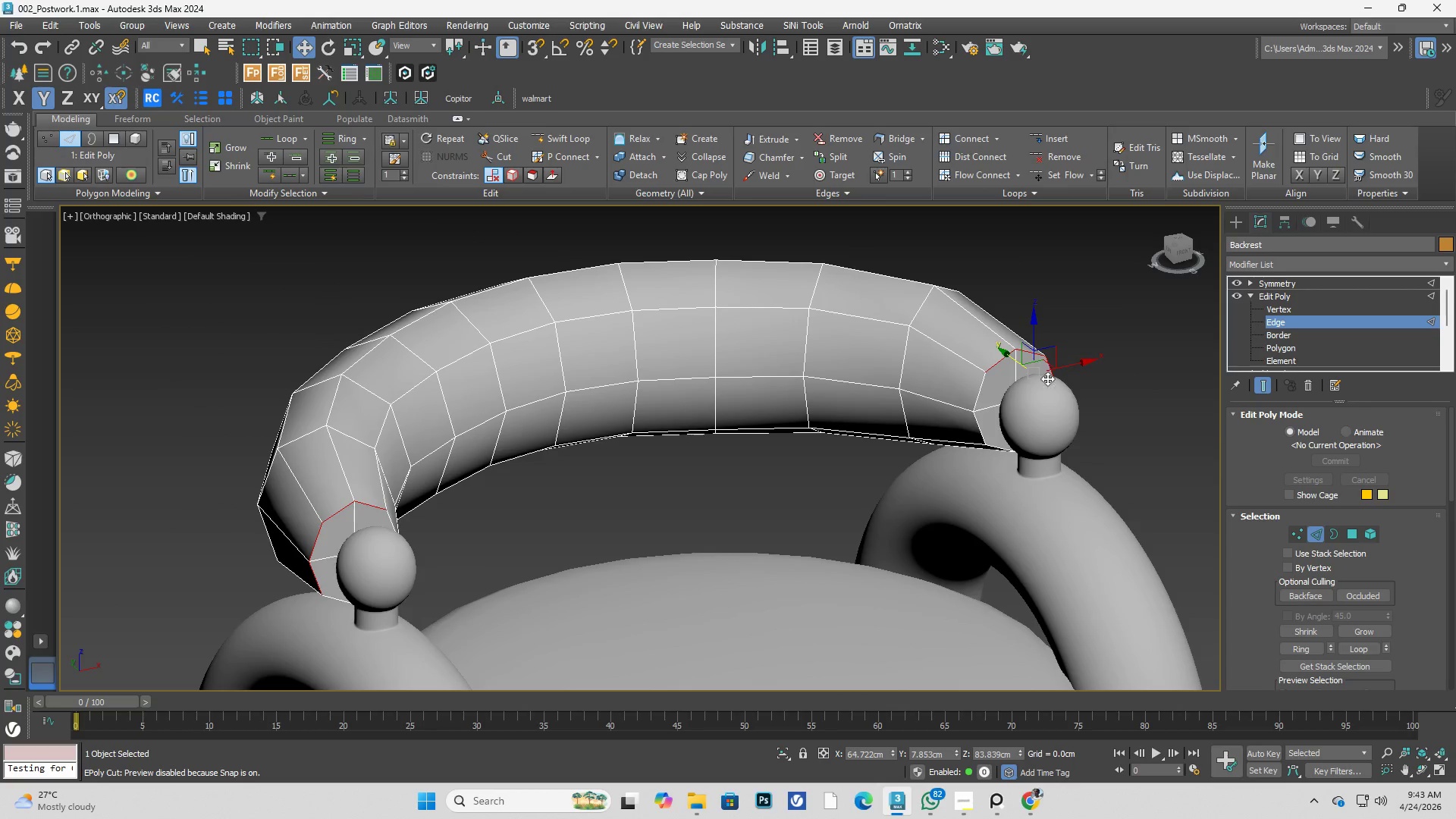 
hold_key(key=ControlLeft, duration=0.61)
left_click([966, 401])
 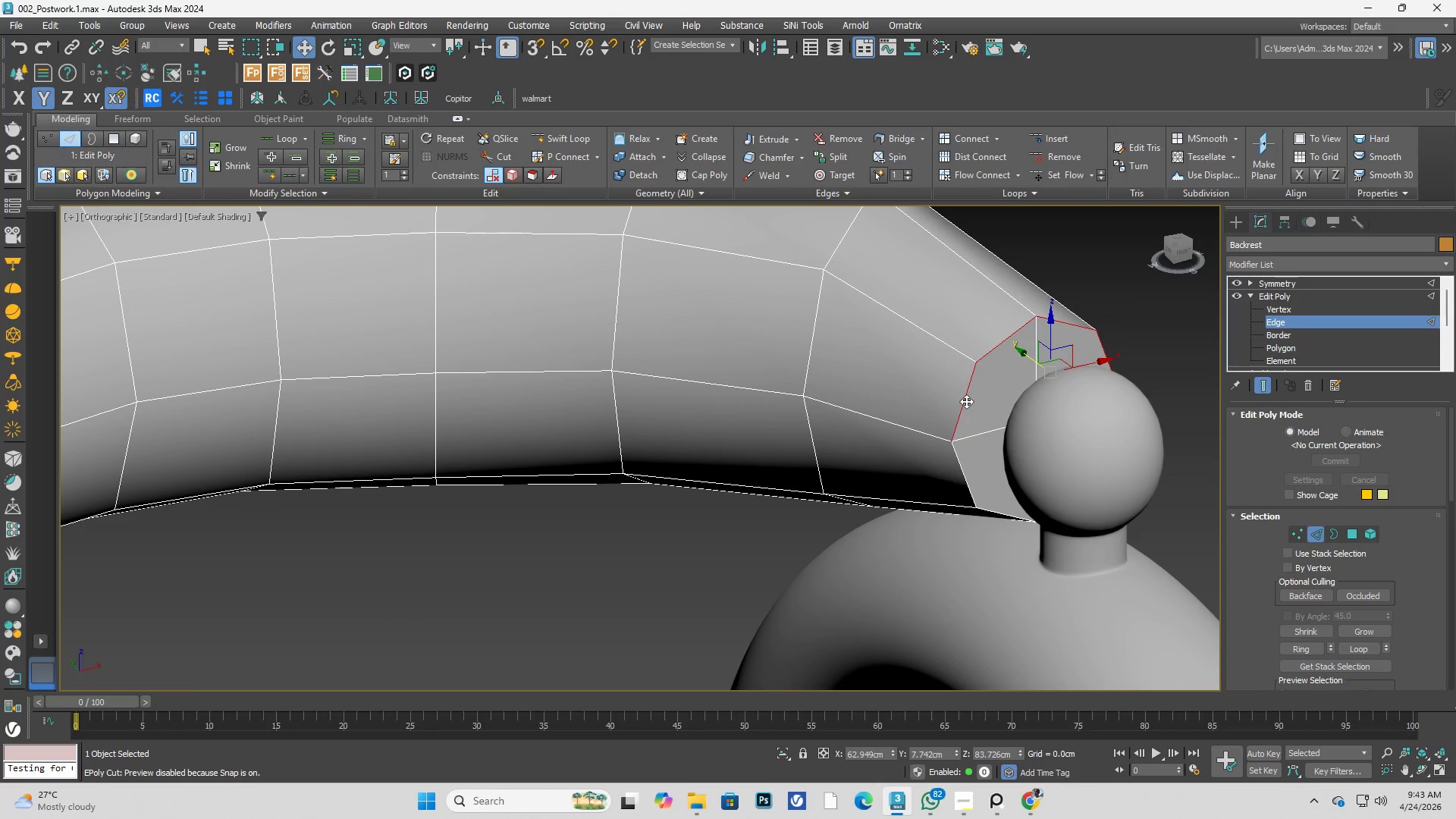 
scroll: coordinate [994, 382], scroll_direction: up, amount: 2.0
 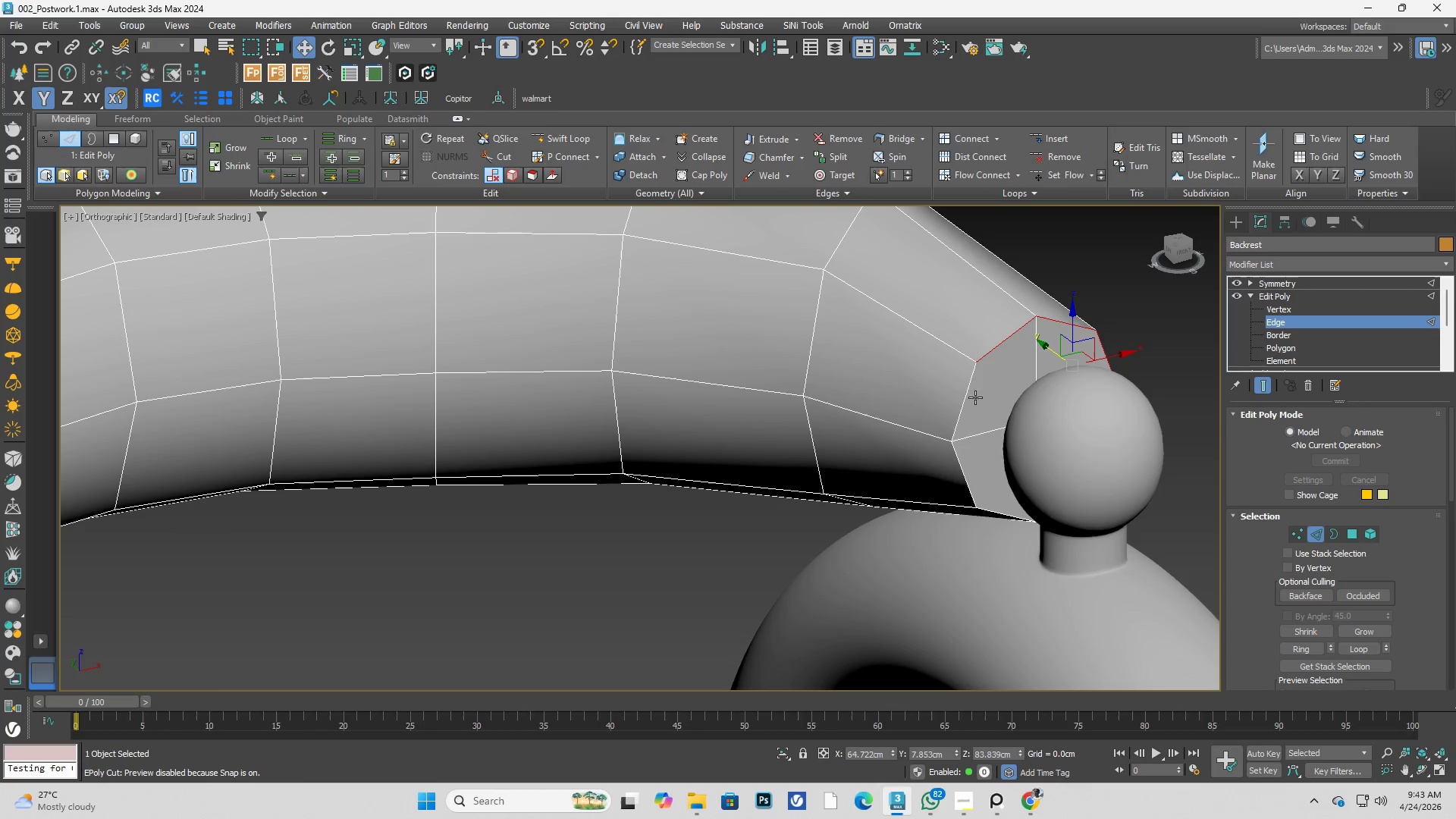 
double_click([966, 401])
 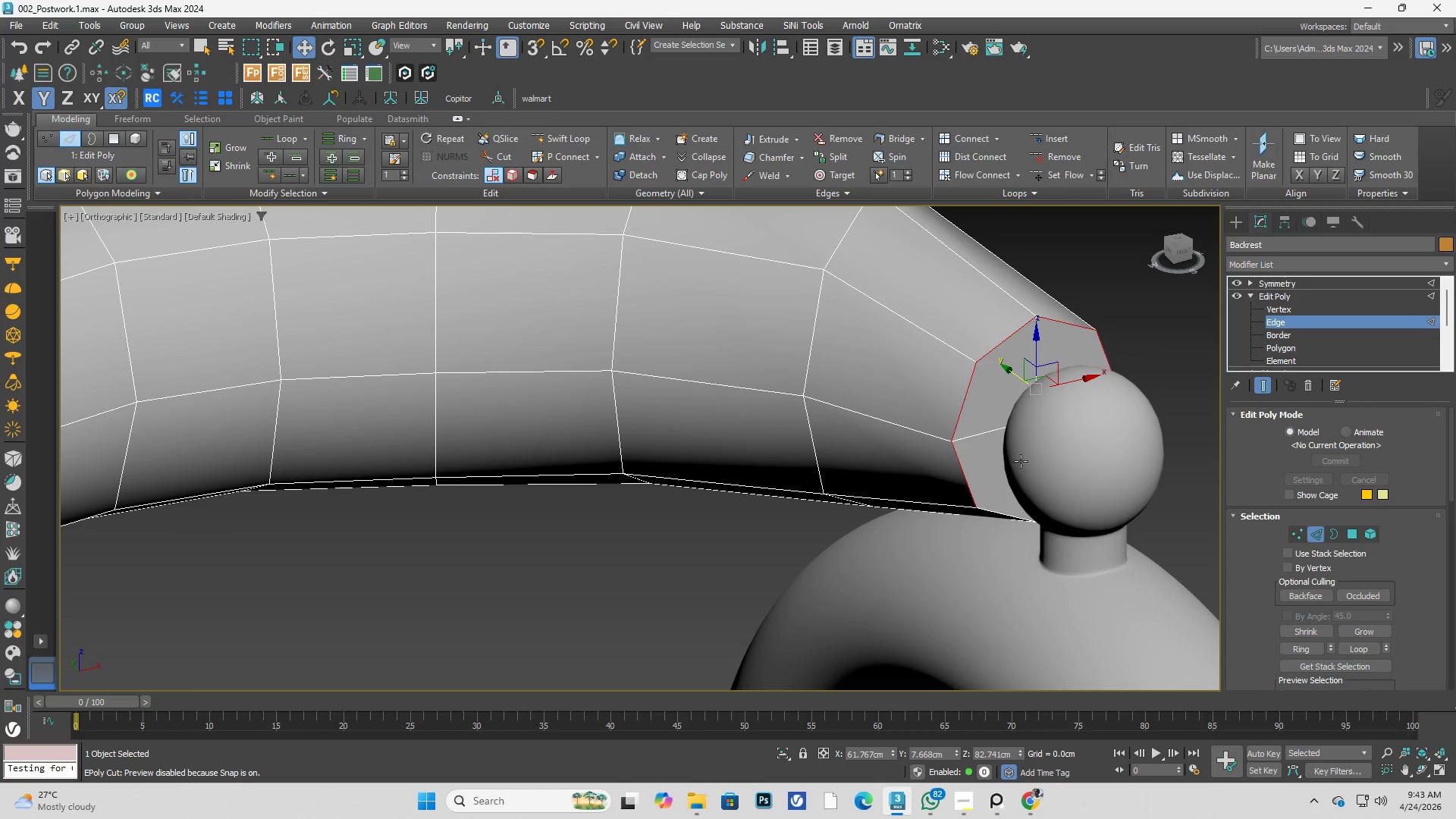 
hold_key(key=AltLeft, duration=0.36)
 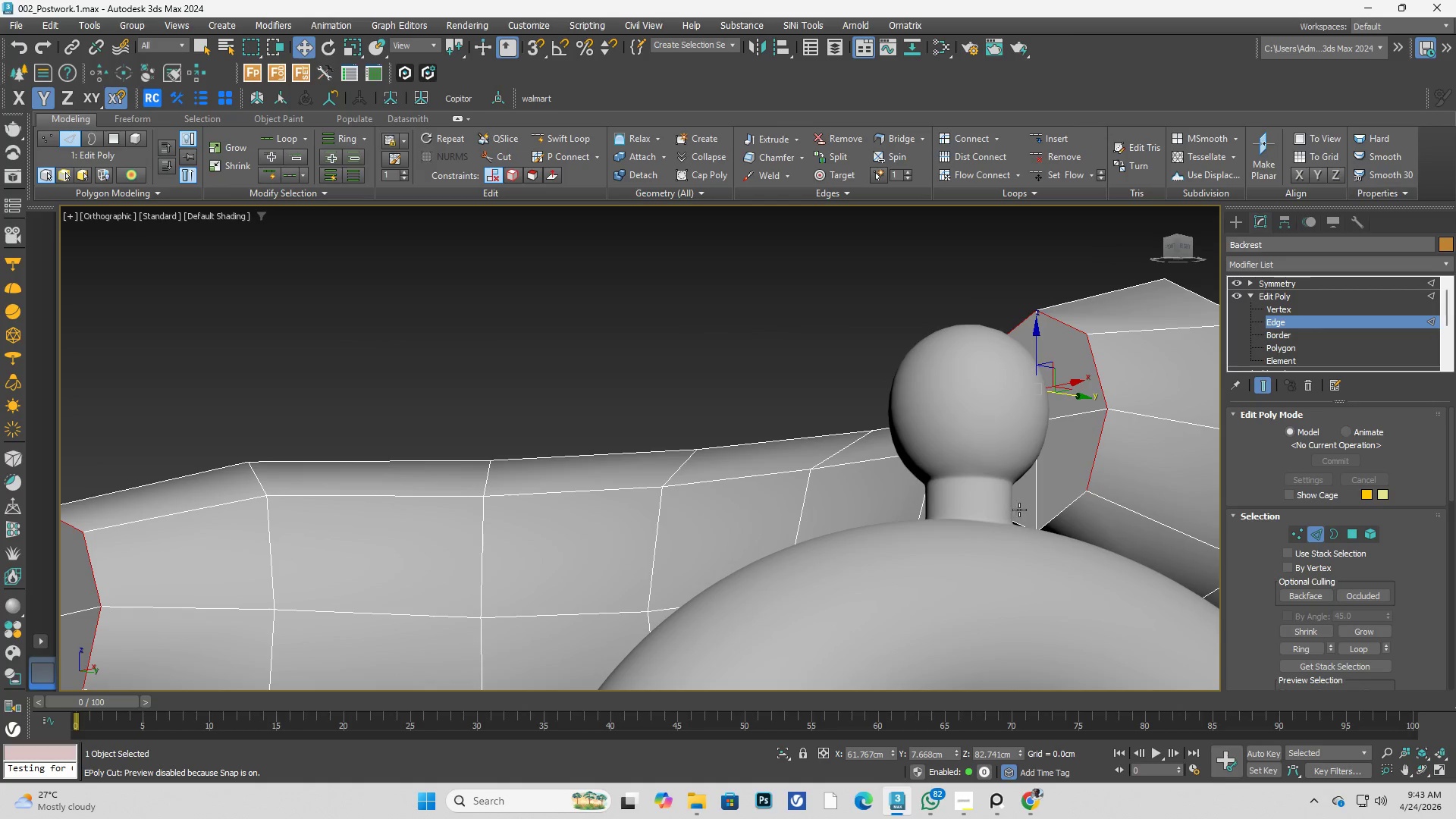 
hold_key(key=ControlLeft, duration=0.77)
double_click([1062, 516])
 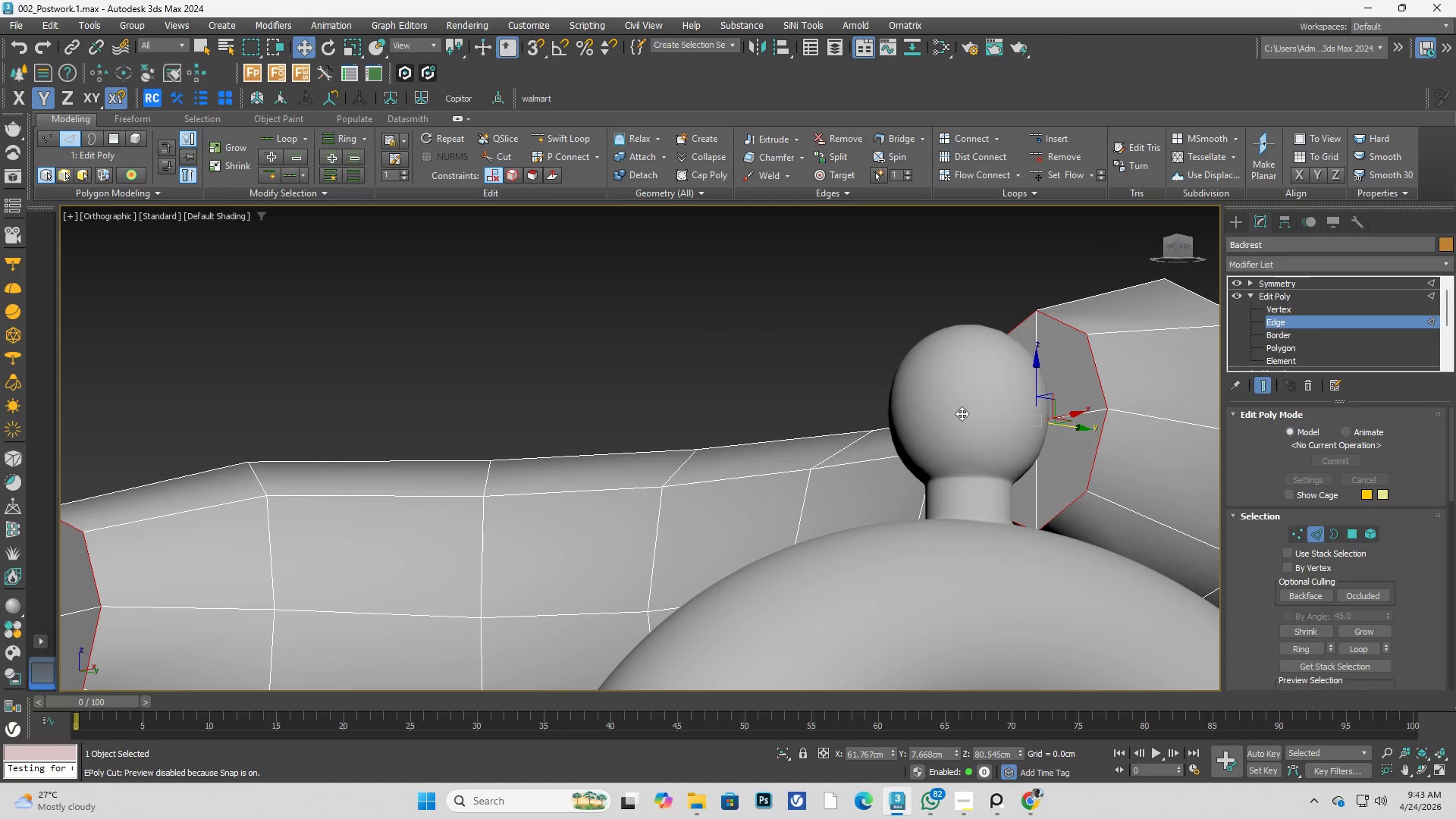 
hold_key(key=AltLeft, duration=0.39)
 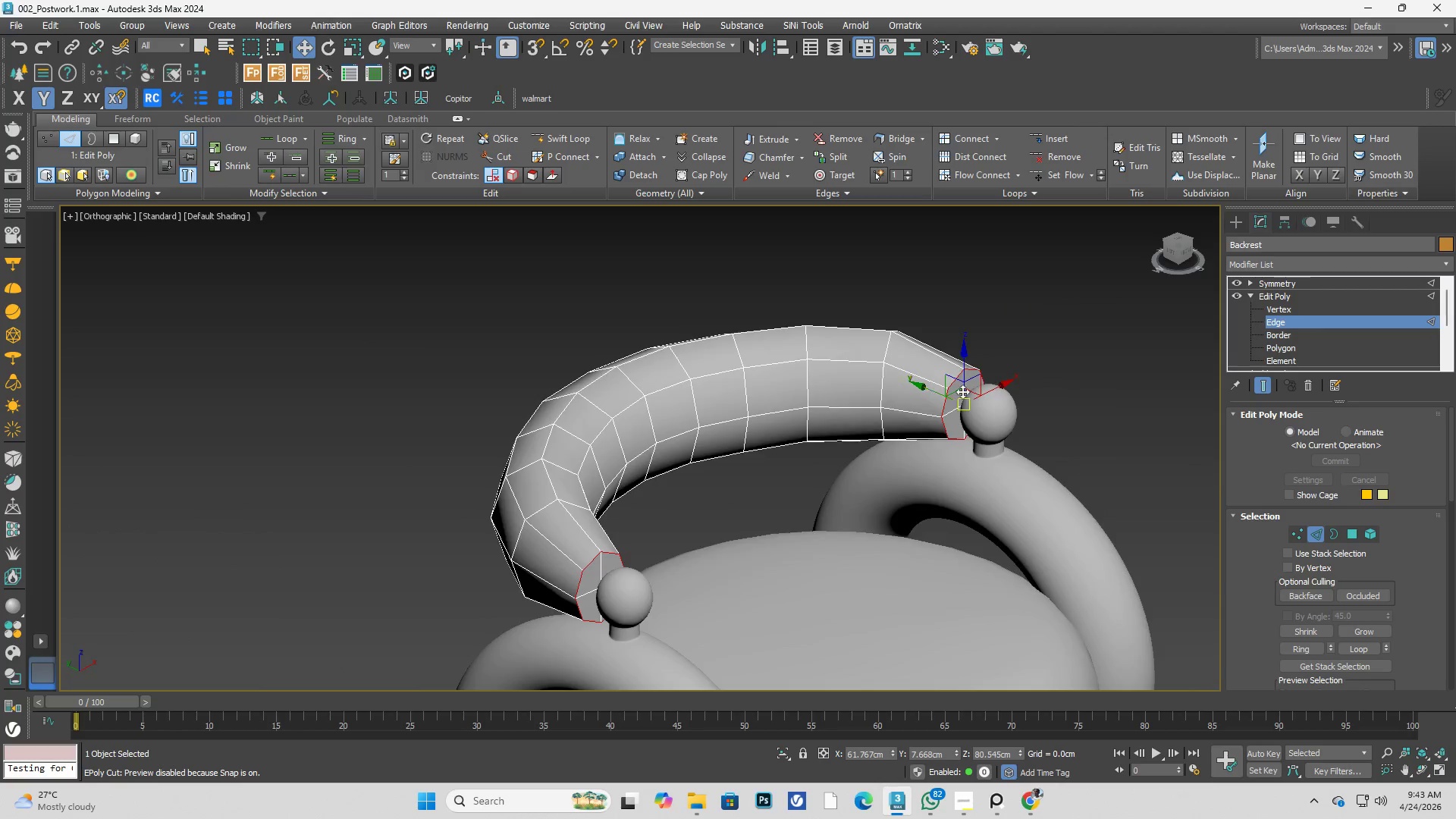 
scroll: coordinate [924, 397], scroll_direction: down, amount: 3.0
 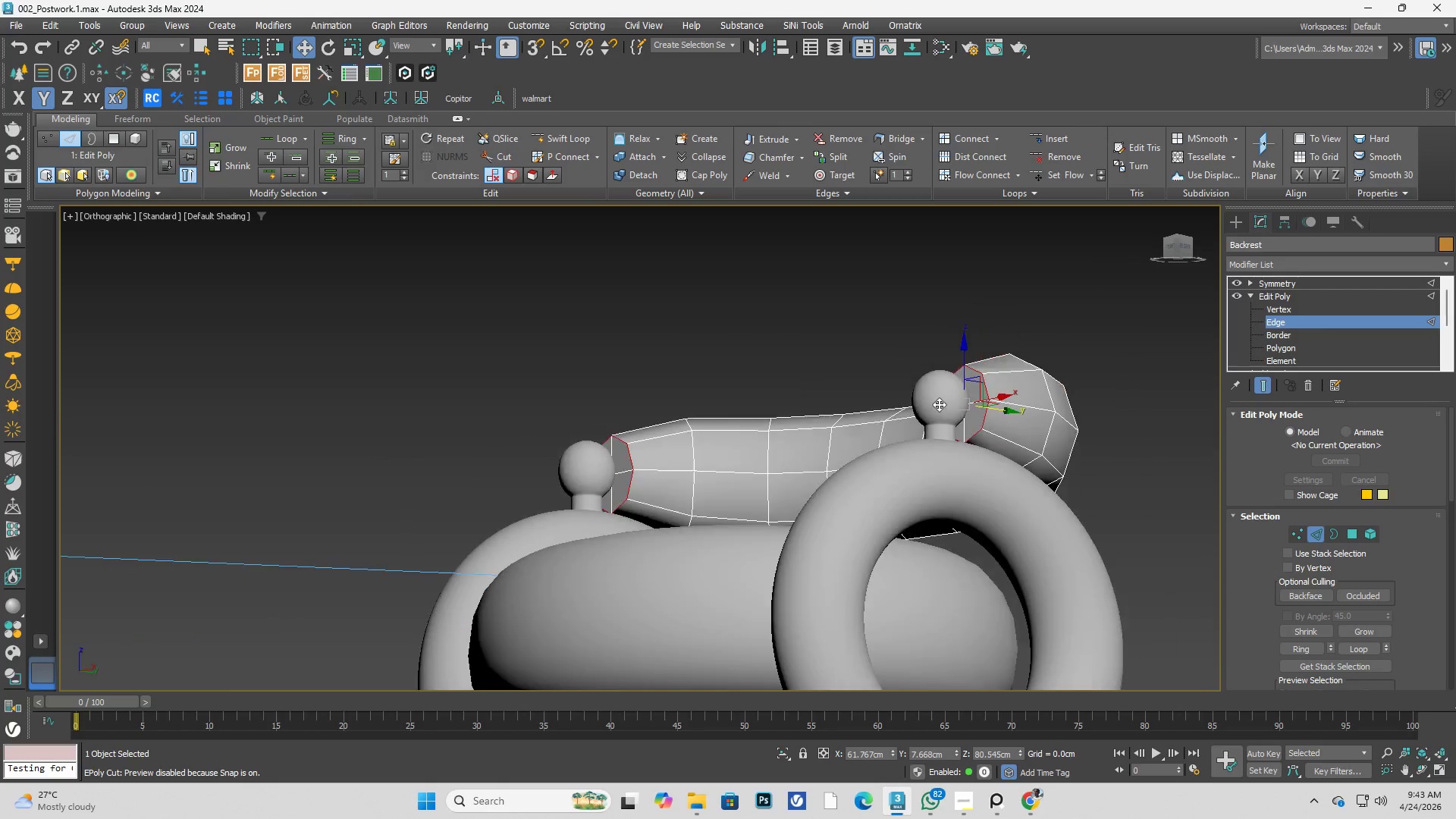 
hold_key(key=AltLeft, duration=0.59)
 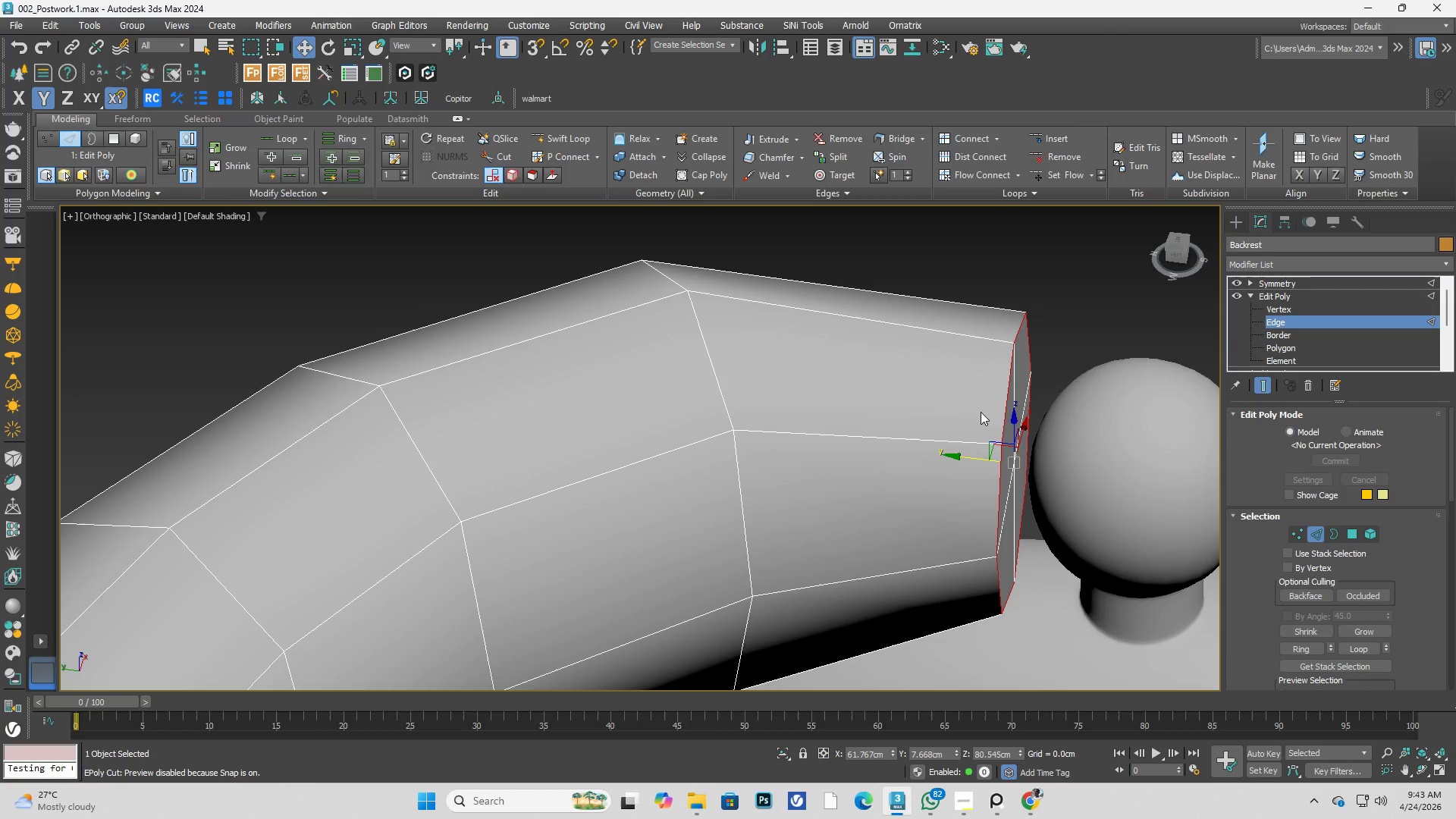 
scroll: coordinate [941, 380], scroll_direction: up, amount: 3.0
 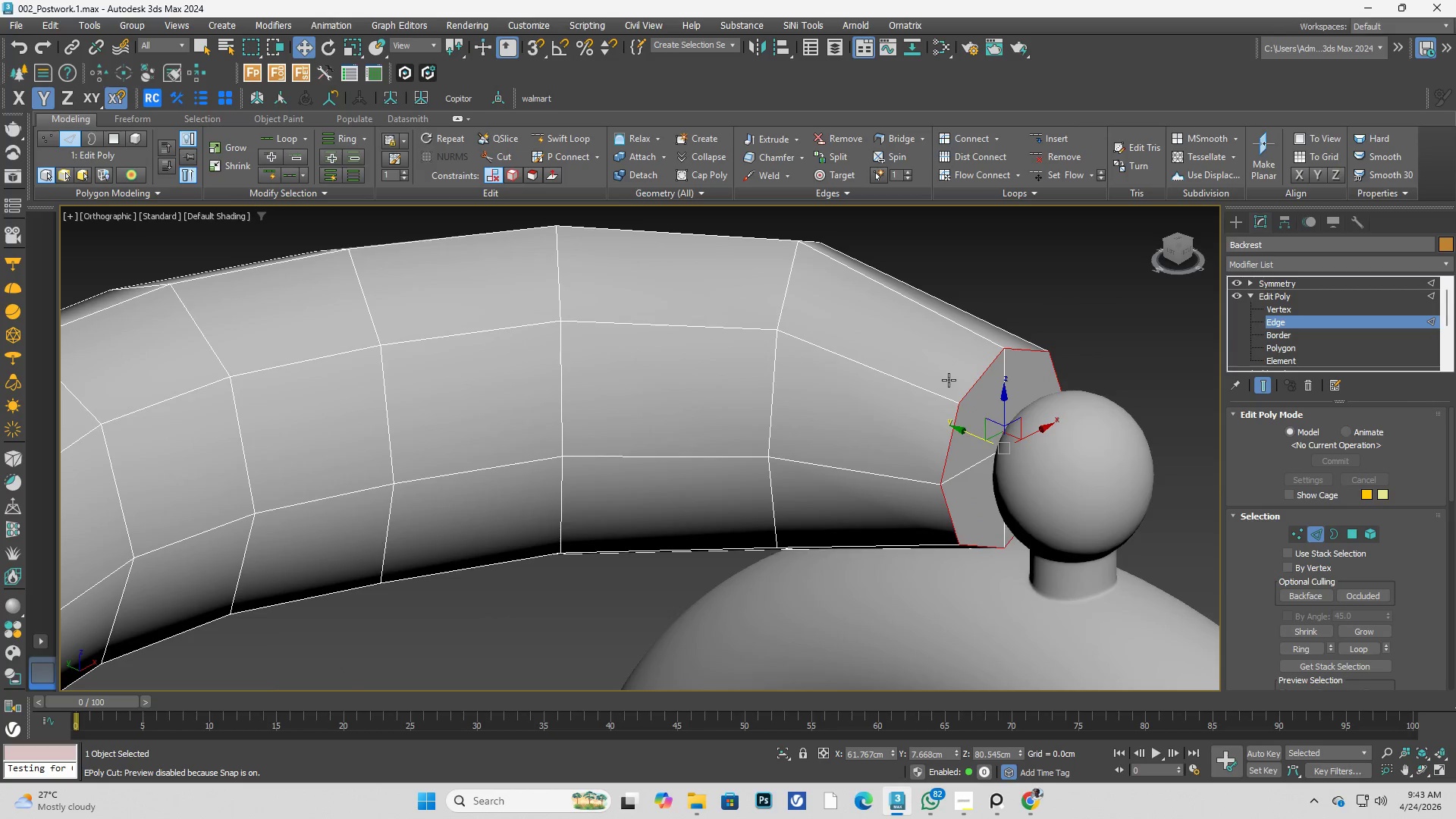 
hold_key(key=AltLeft, duration=0.42)
 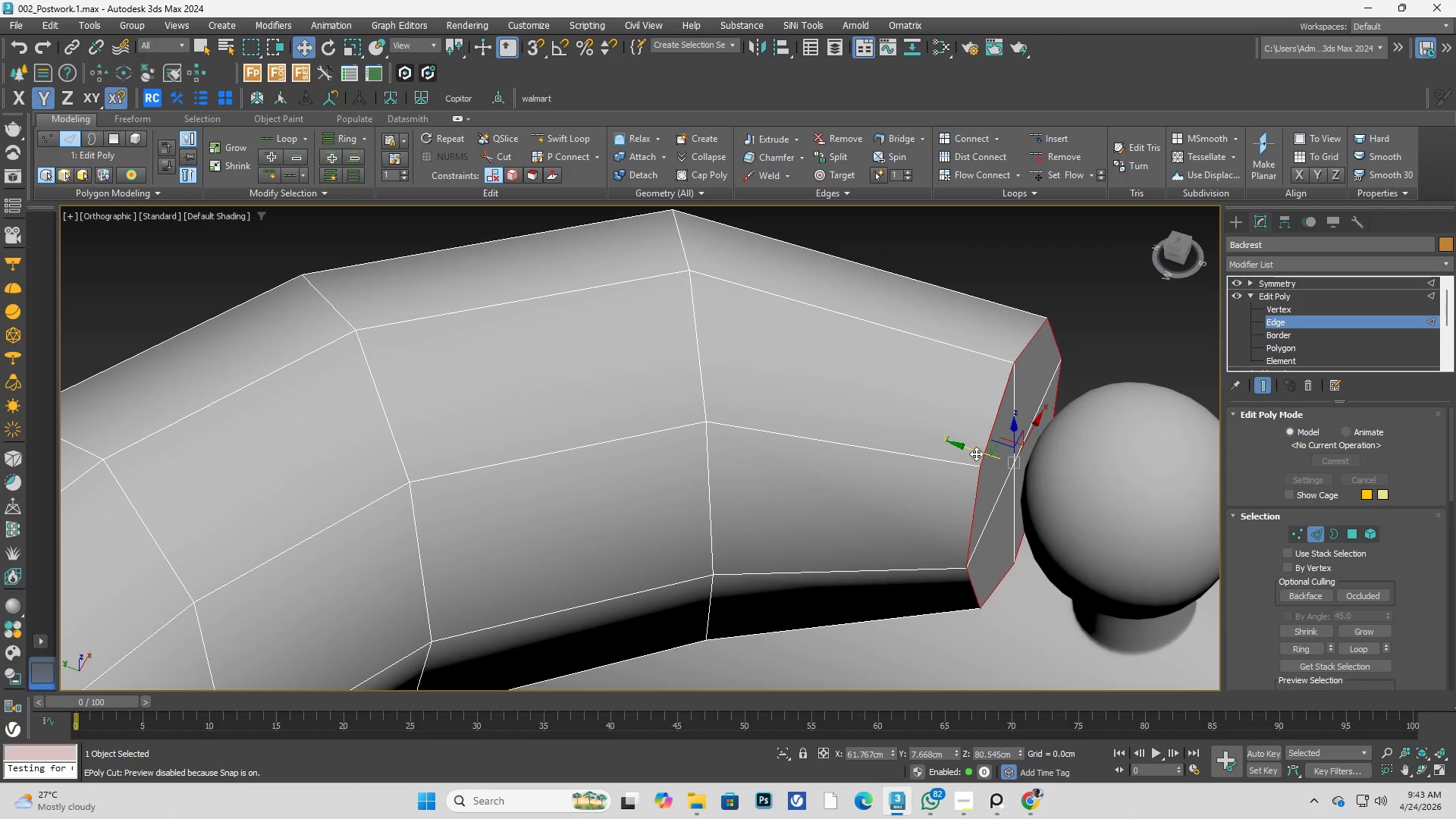 
scroll: coordinate [981, 412], scroll_direction: up, amount: 1.0
 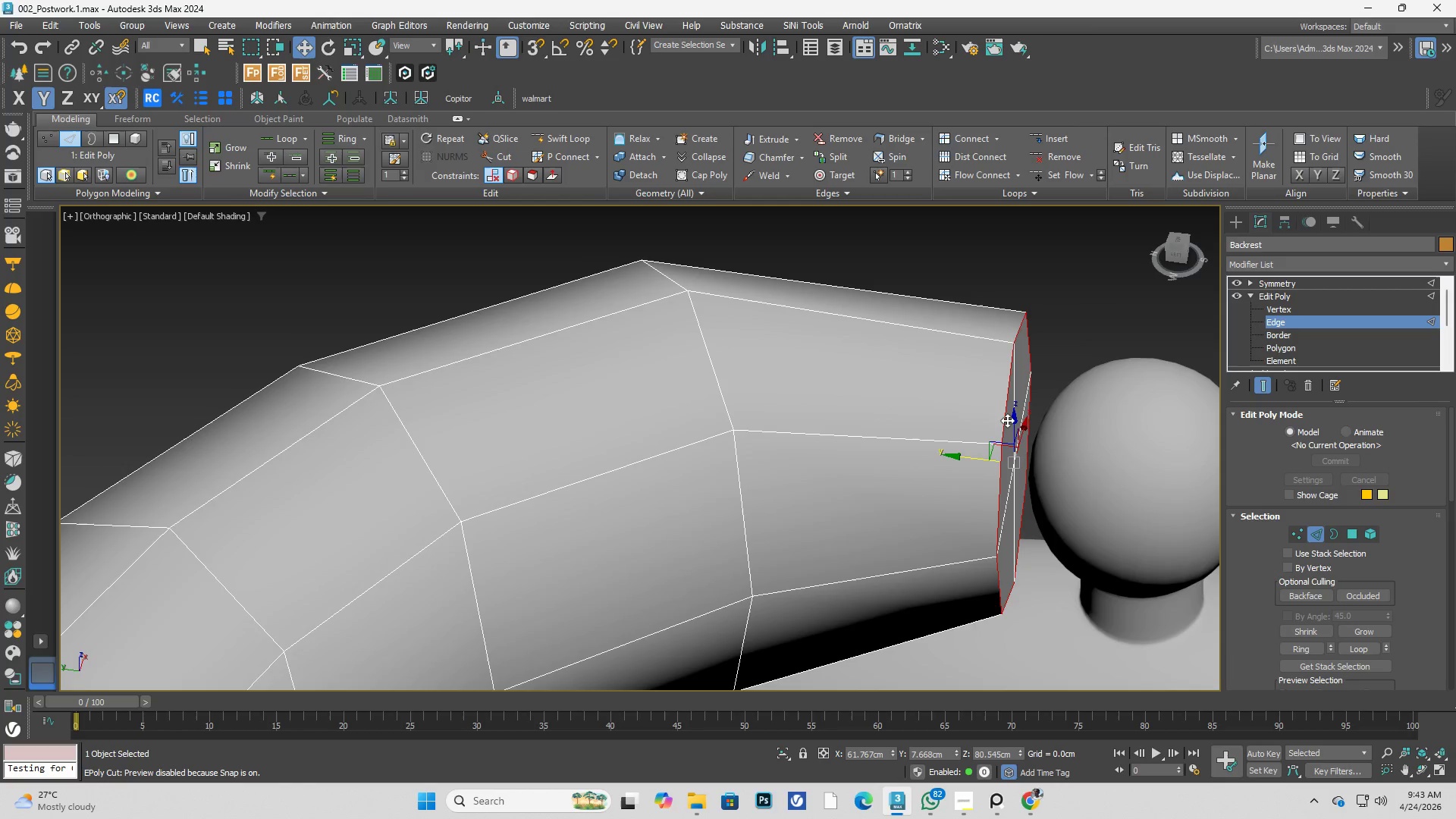 
left_click_drag(start_coordinate=[976, 453], to_coordinate=[996, 460])
 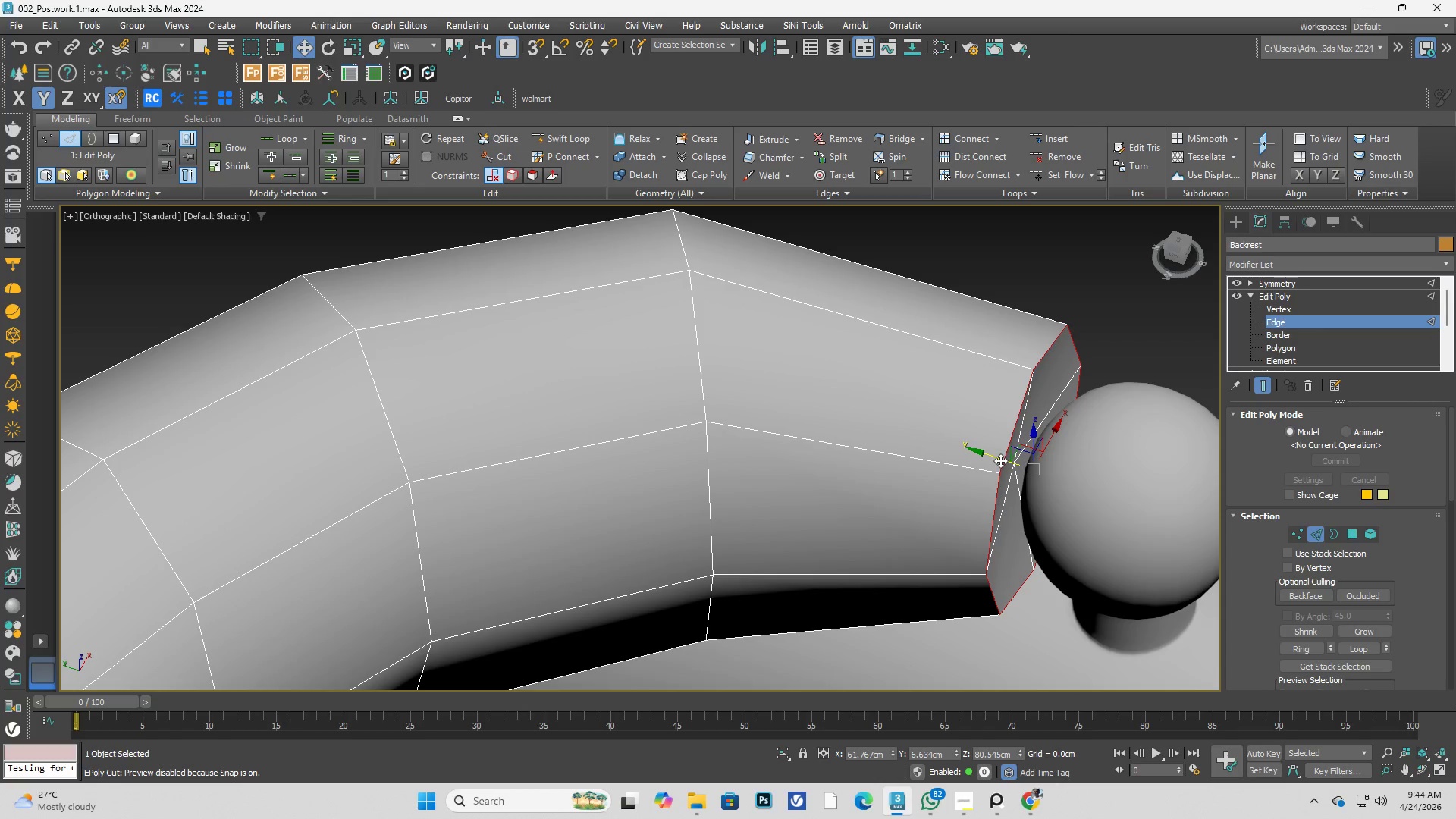 
key(Control+ControlLeft)
 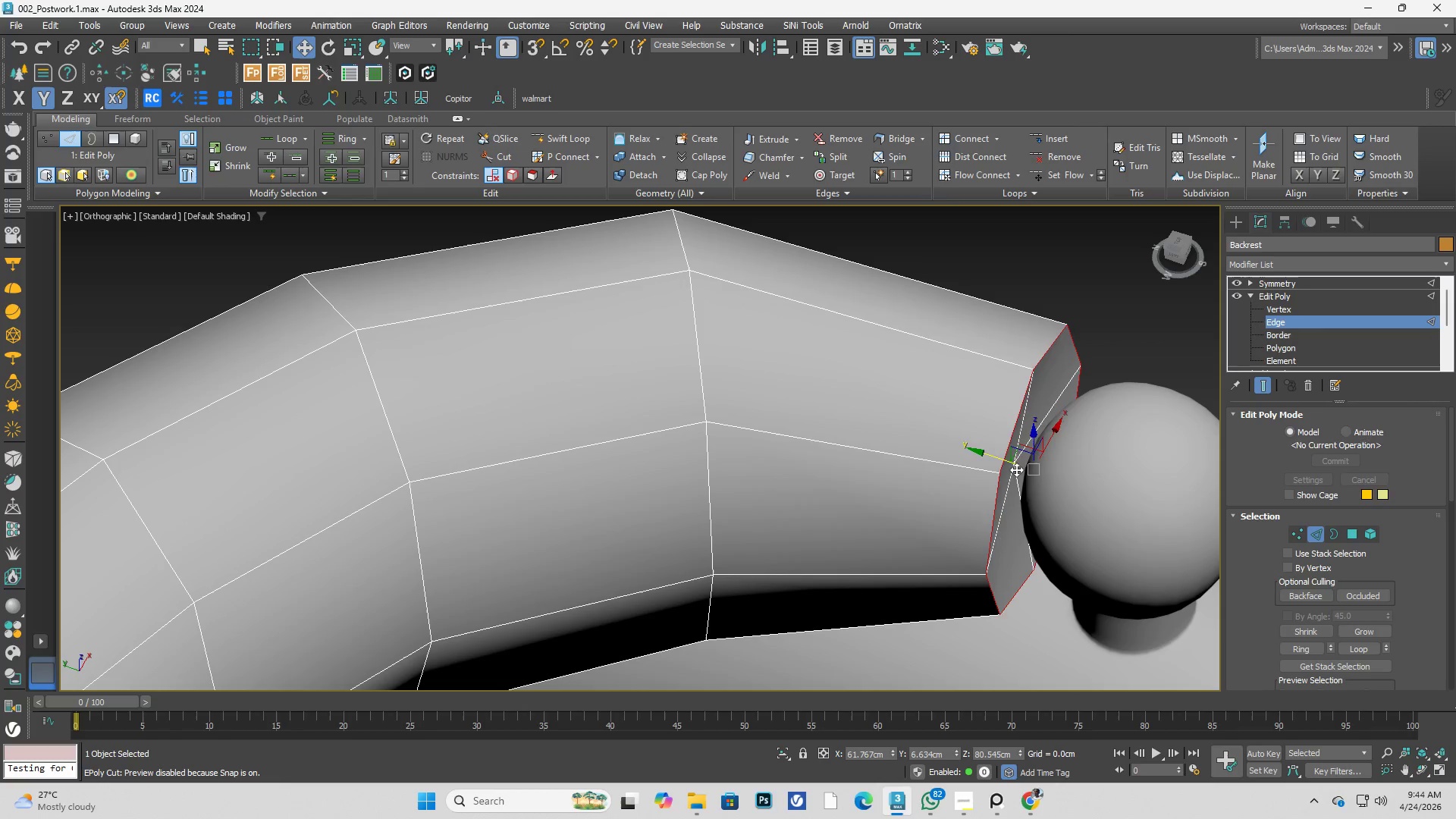 
key(Control+Z)
 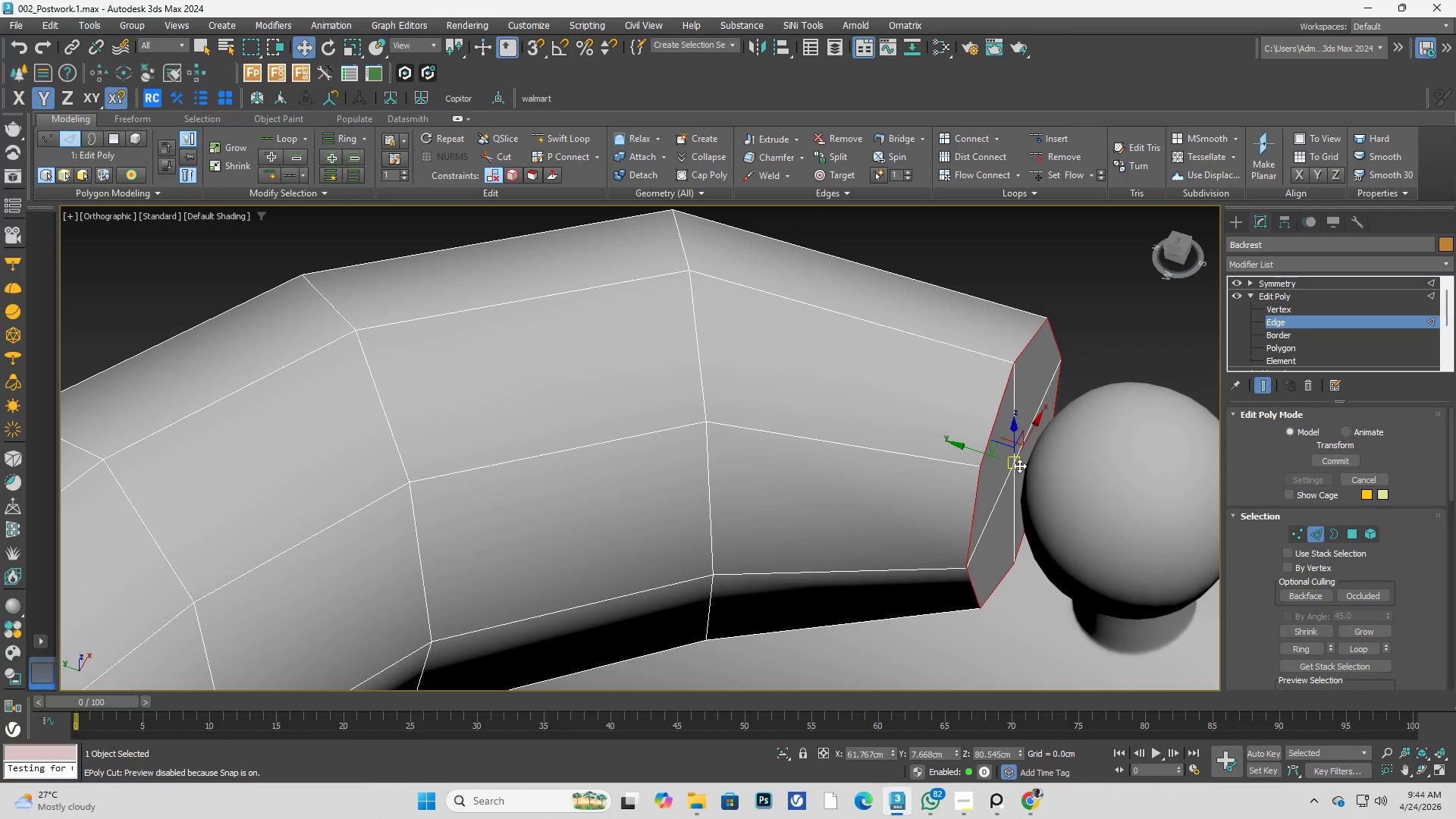 
hold_key(key=ControlLeft, duration=0.69)
double_click([1013, 425])
 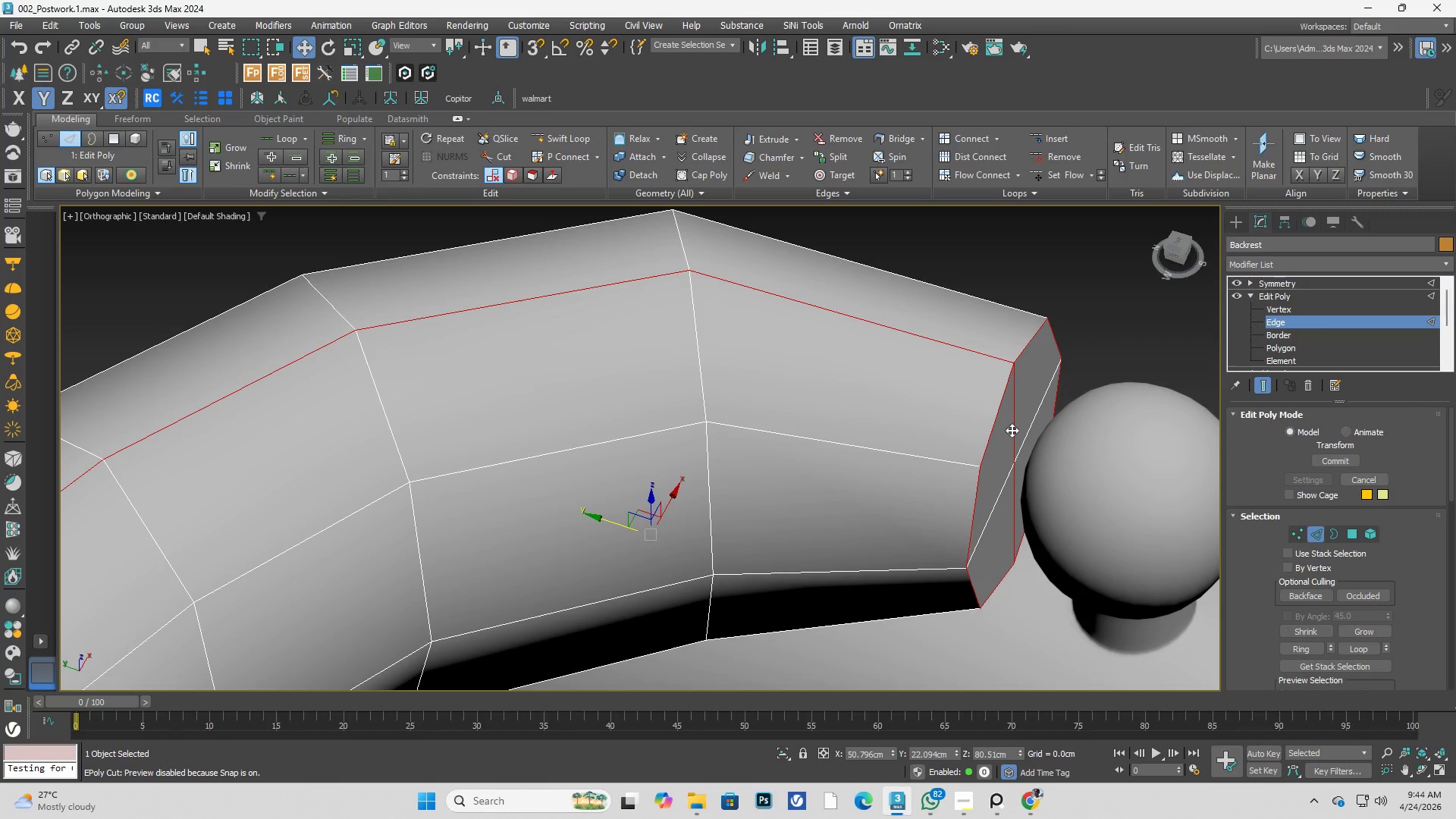 
key(Control+ControlLeft)
 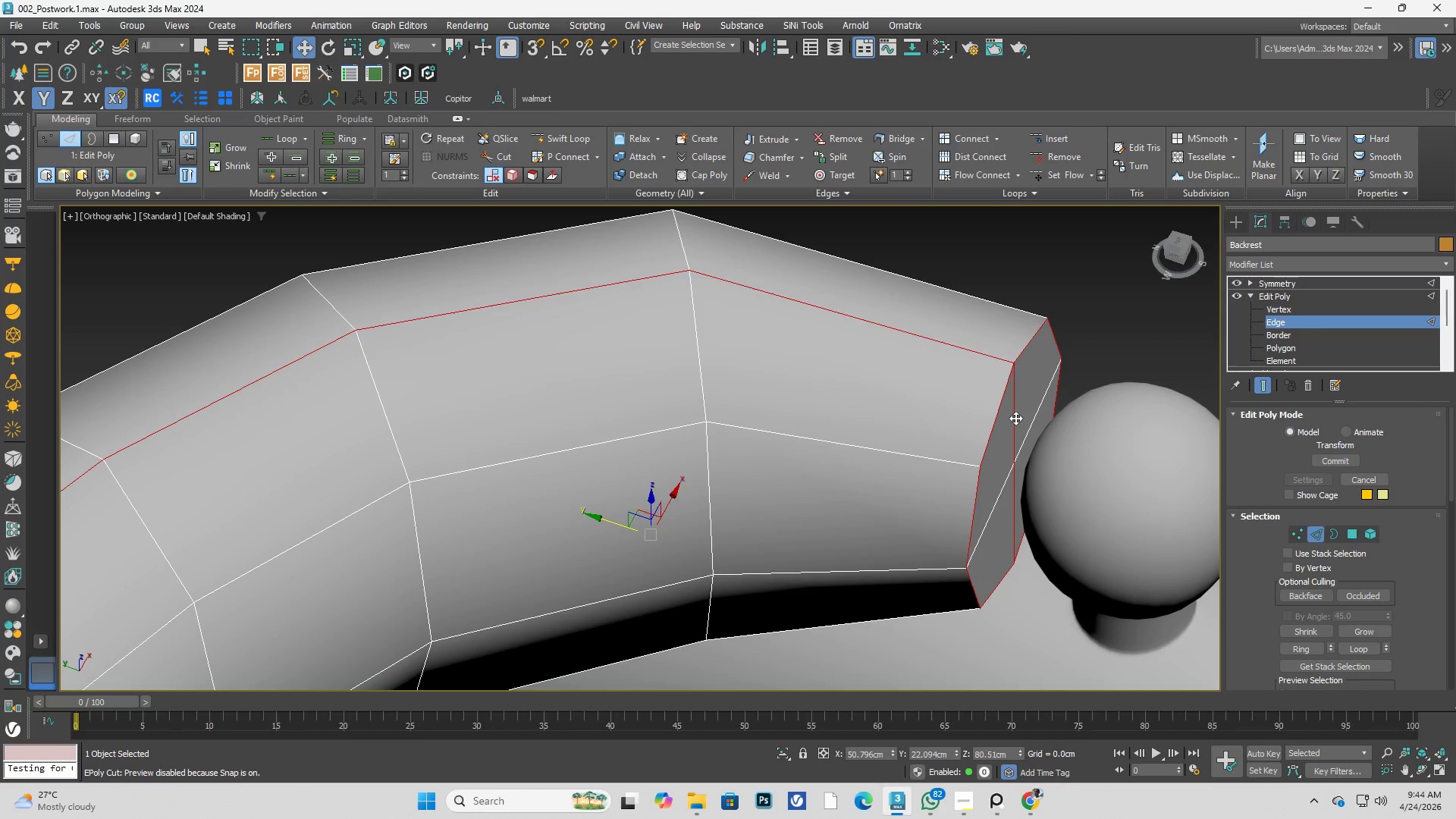 
key(Control+Z)
 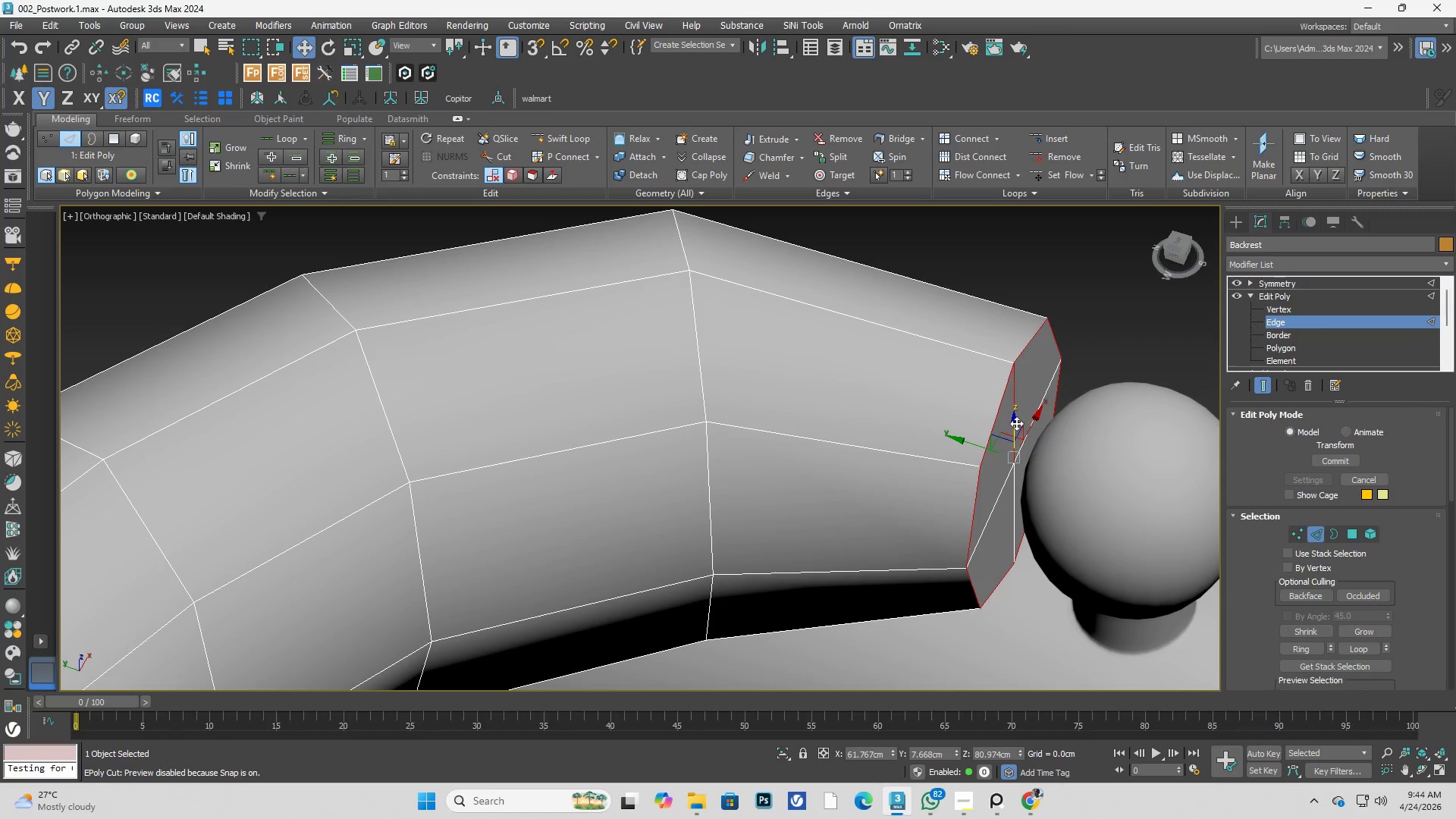 
hold_key(key=ControlLeft, duration=0.33)
left_click([1015, 423])
 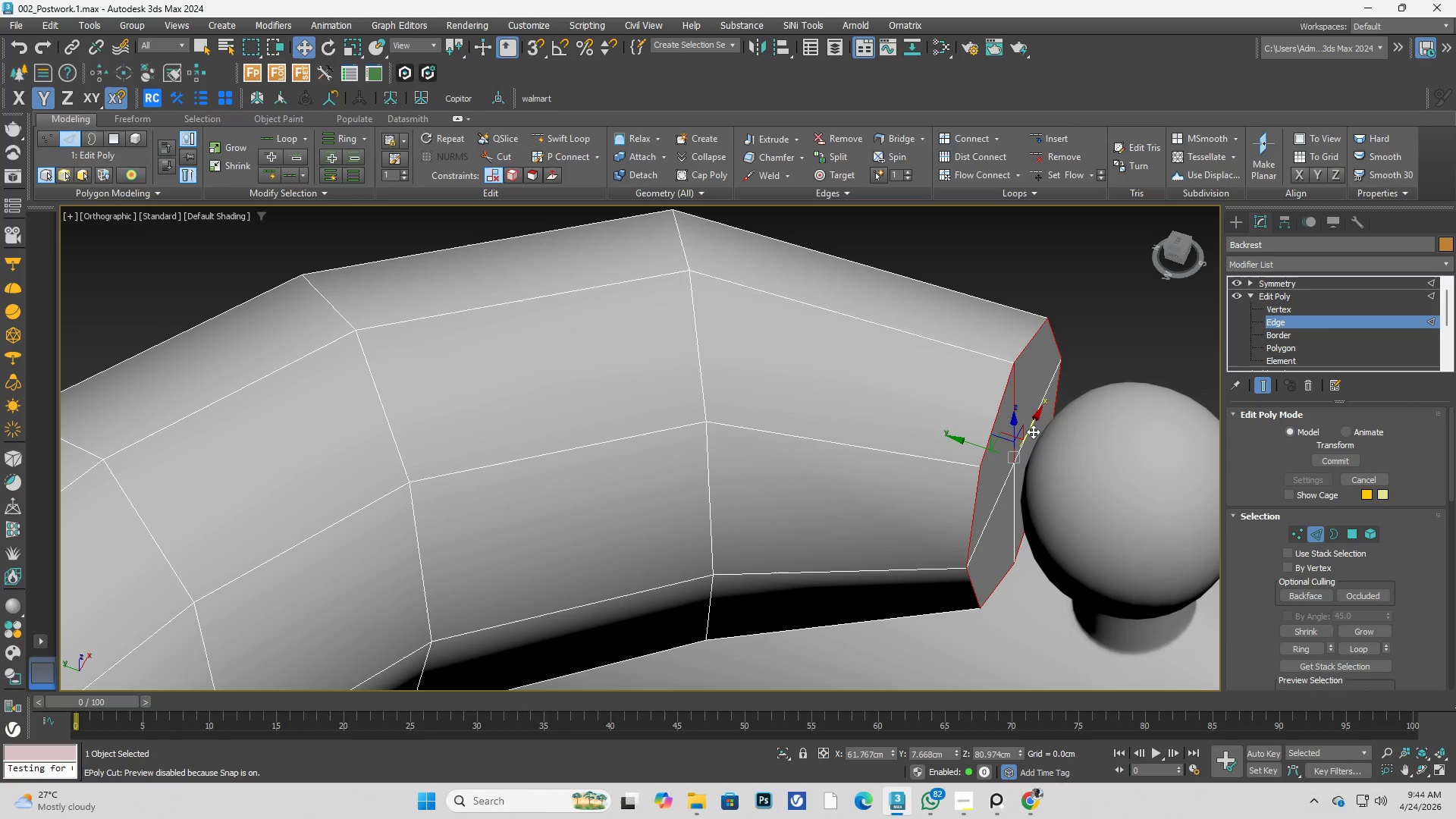 
key(Control+ControlLeft)
 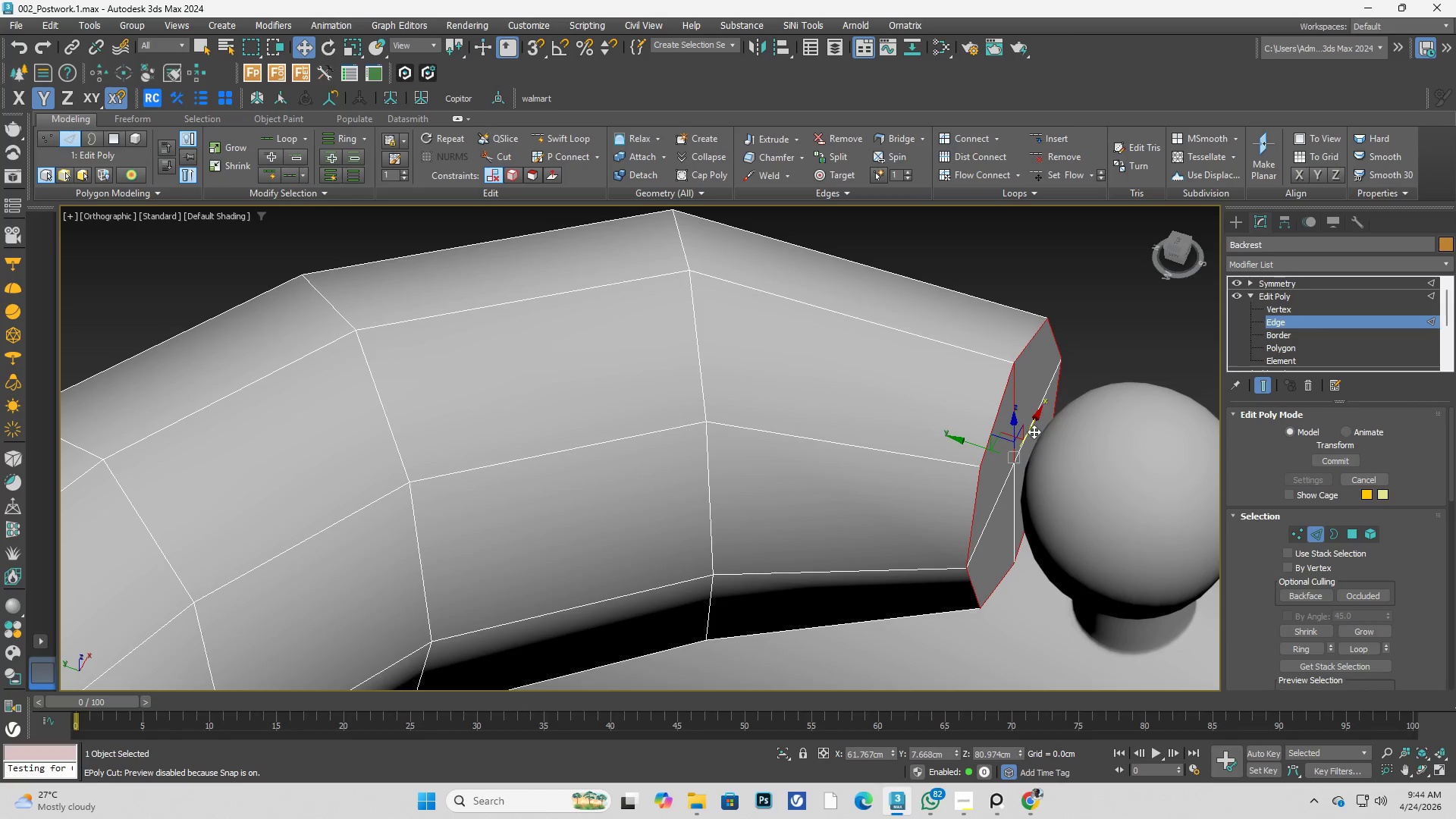 
double_click([1034, 431])
 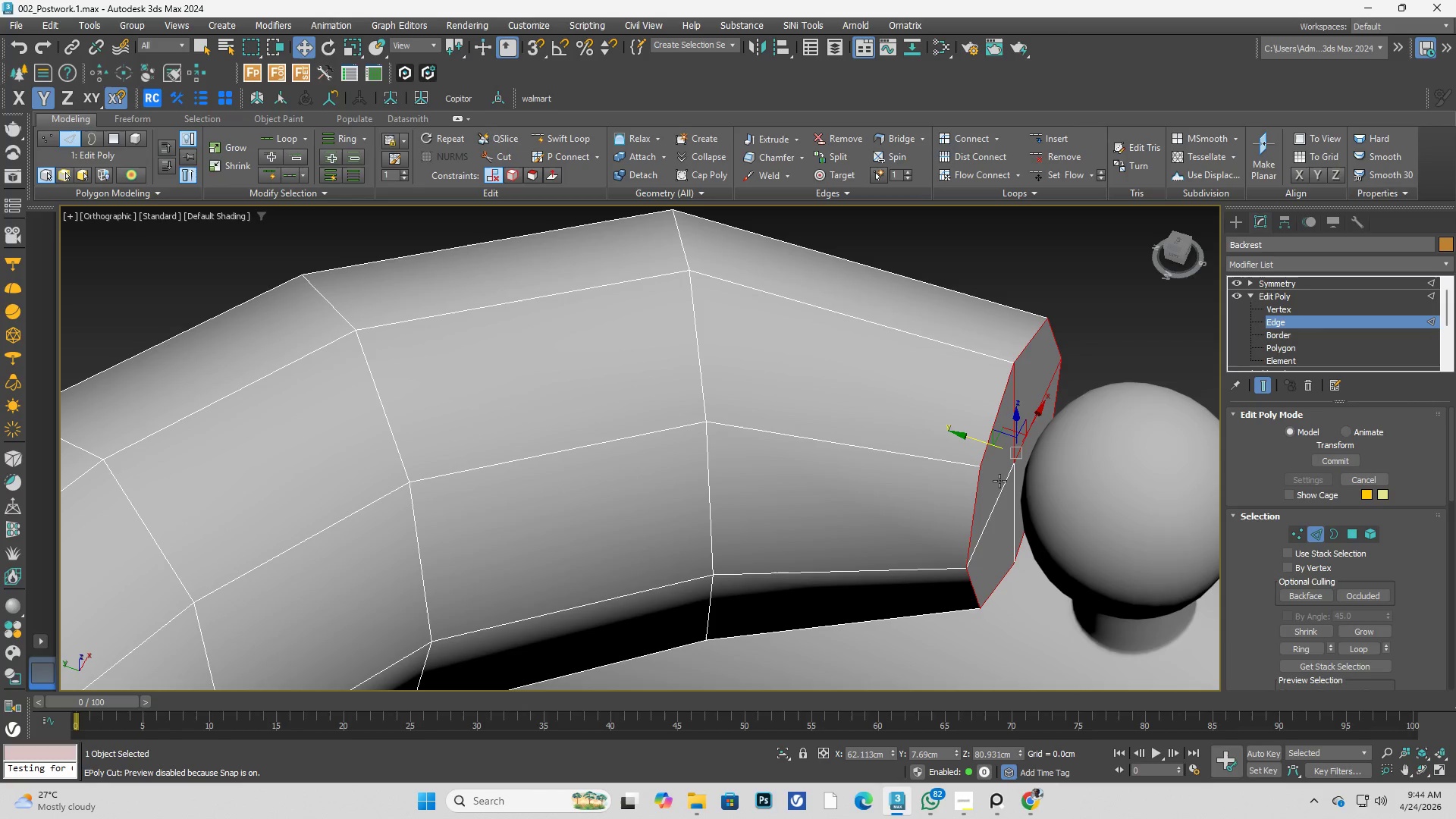 
hold_key(key=ControlLeft, duration=0.33)
triple_click([993, 493])
 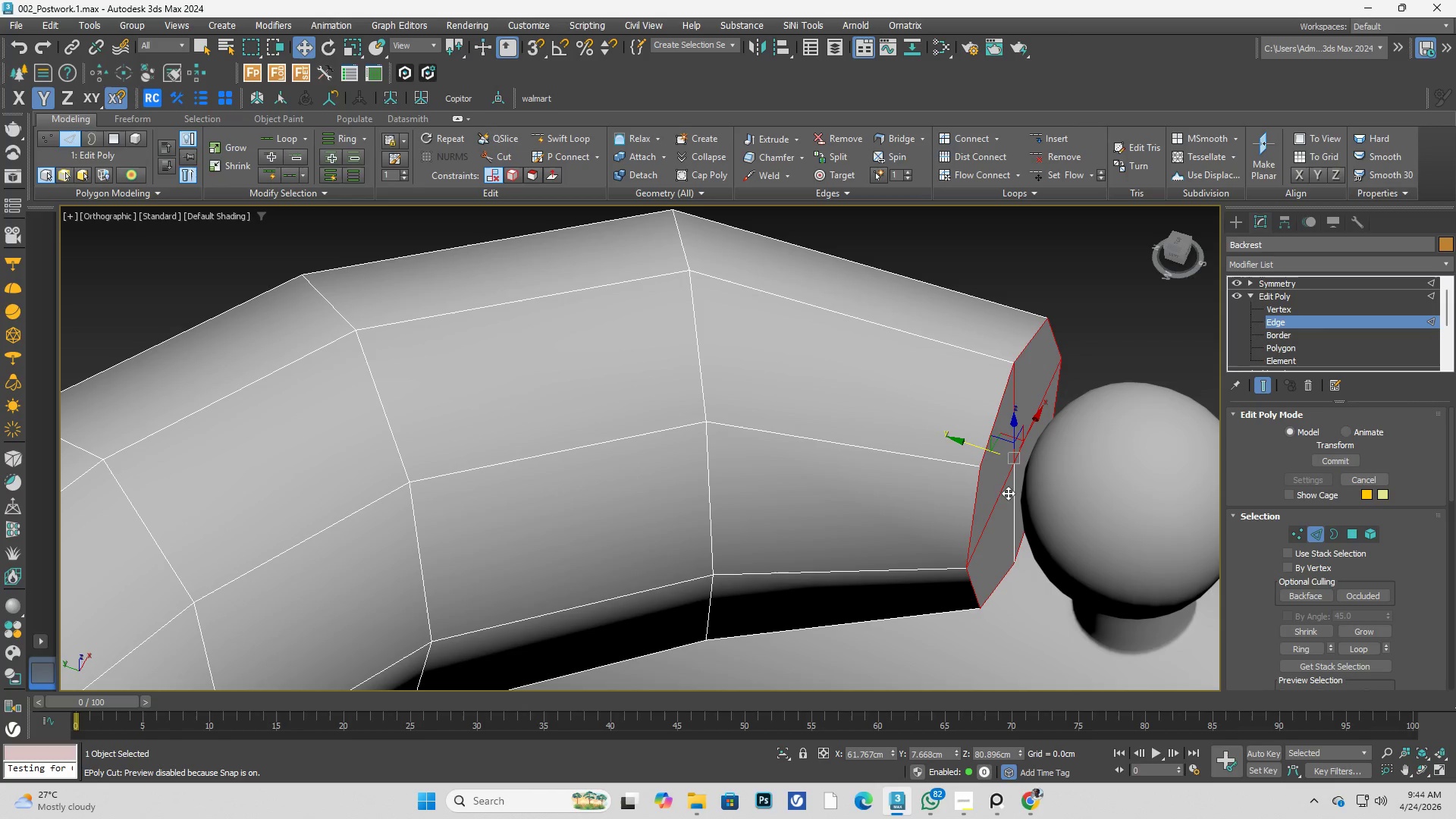 
key(Control+ControlLeft)
 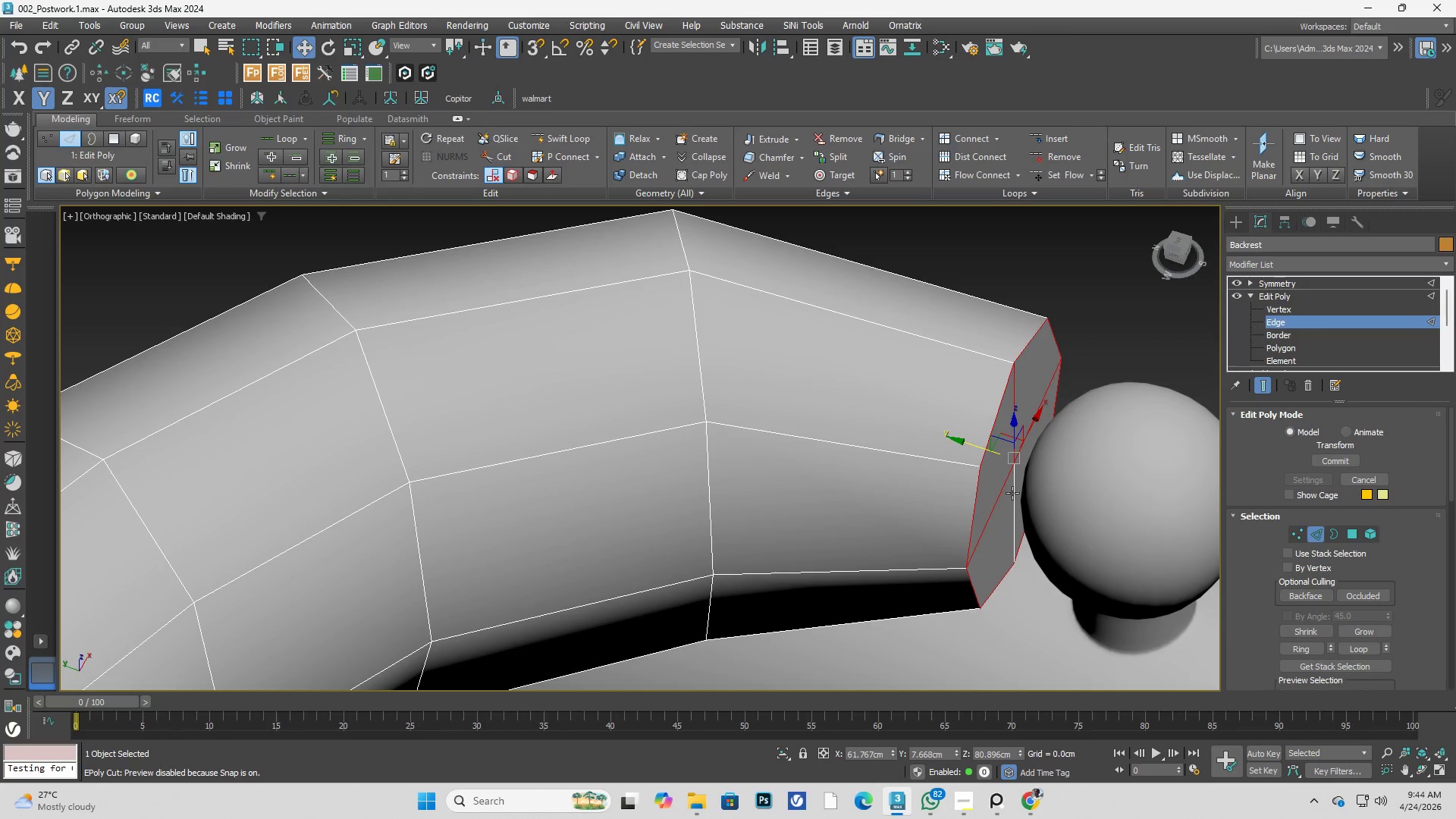 
triple_click([1012, 493])
 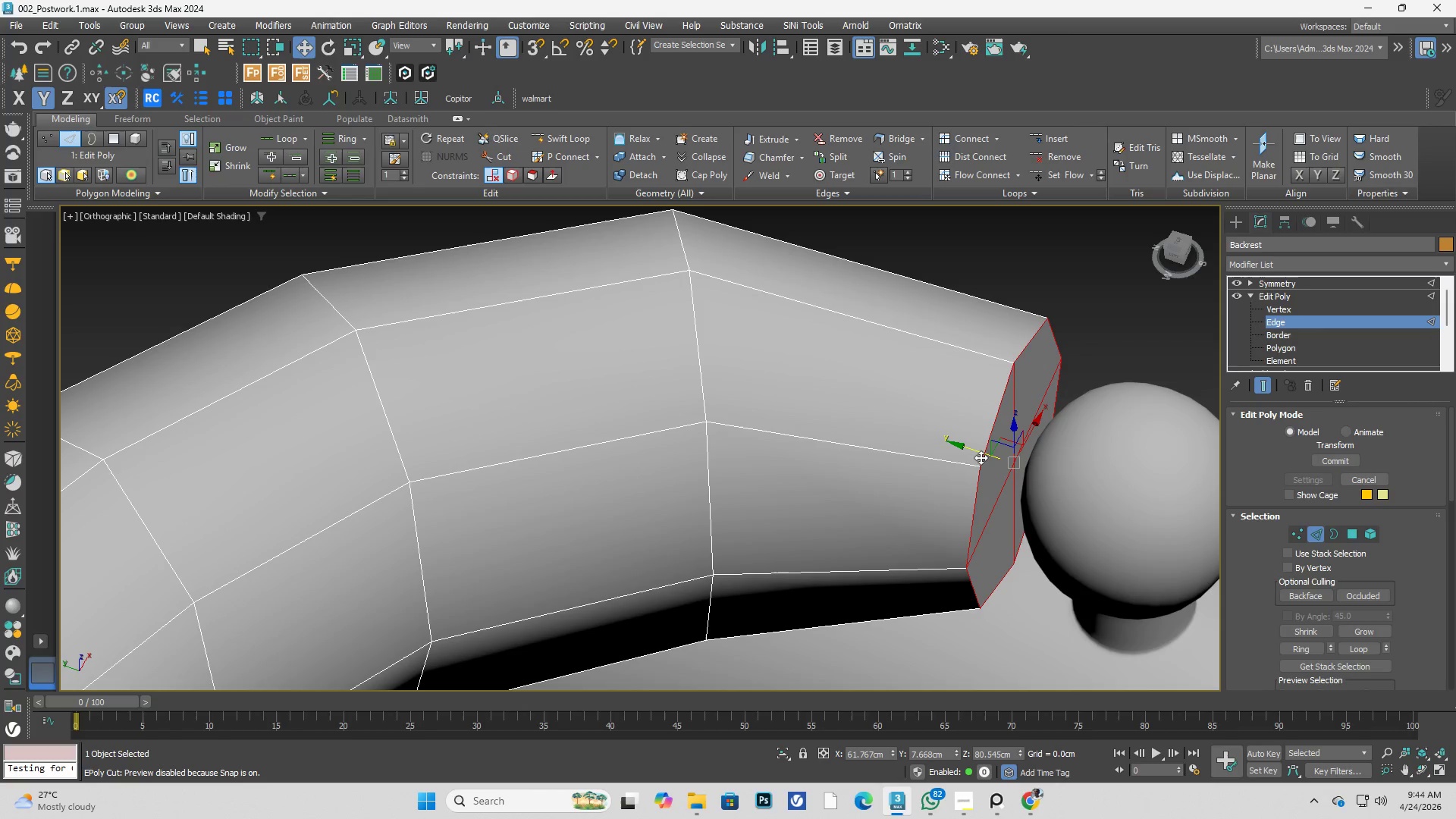 
left_click_drag(start_coordinate=[981, 457], to_coordinate=[1009, 468])
 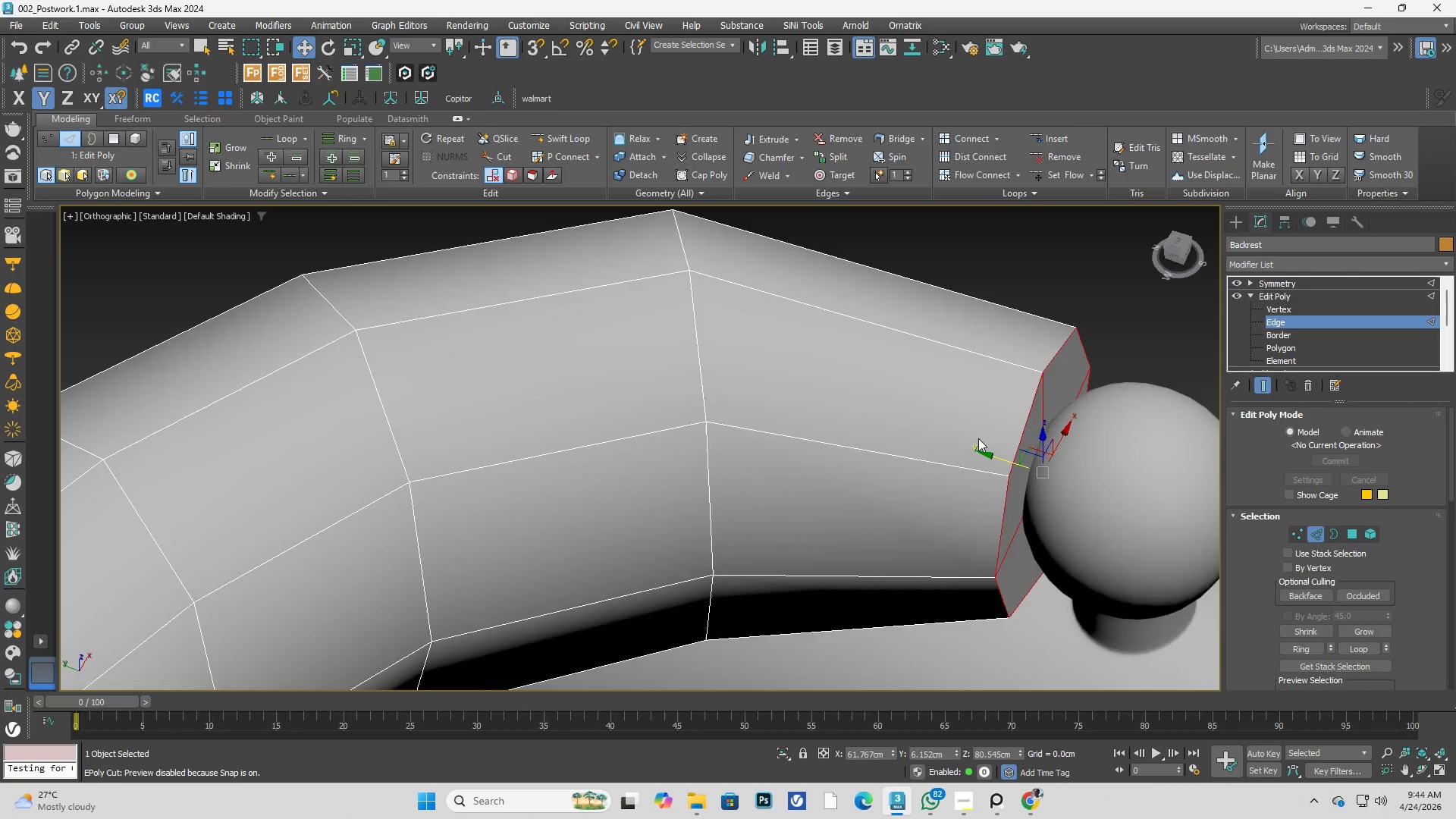 
hold_key(key=AltLeft, duration=0.67)
 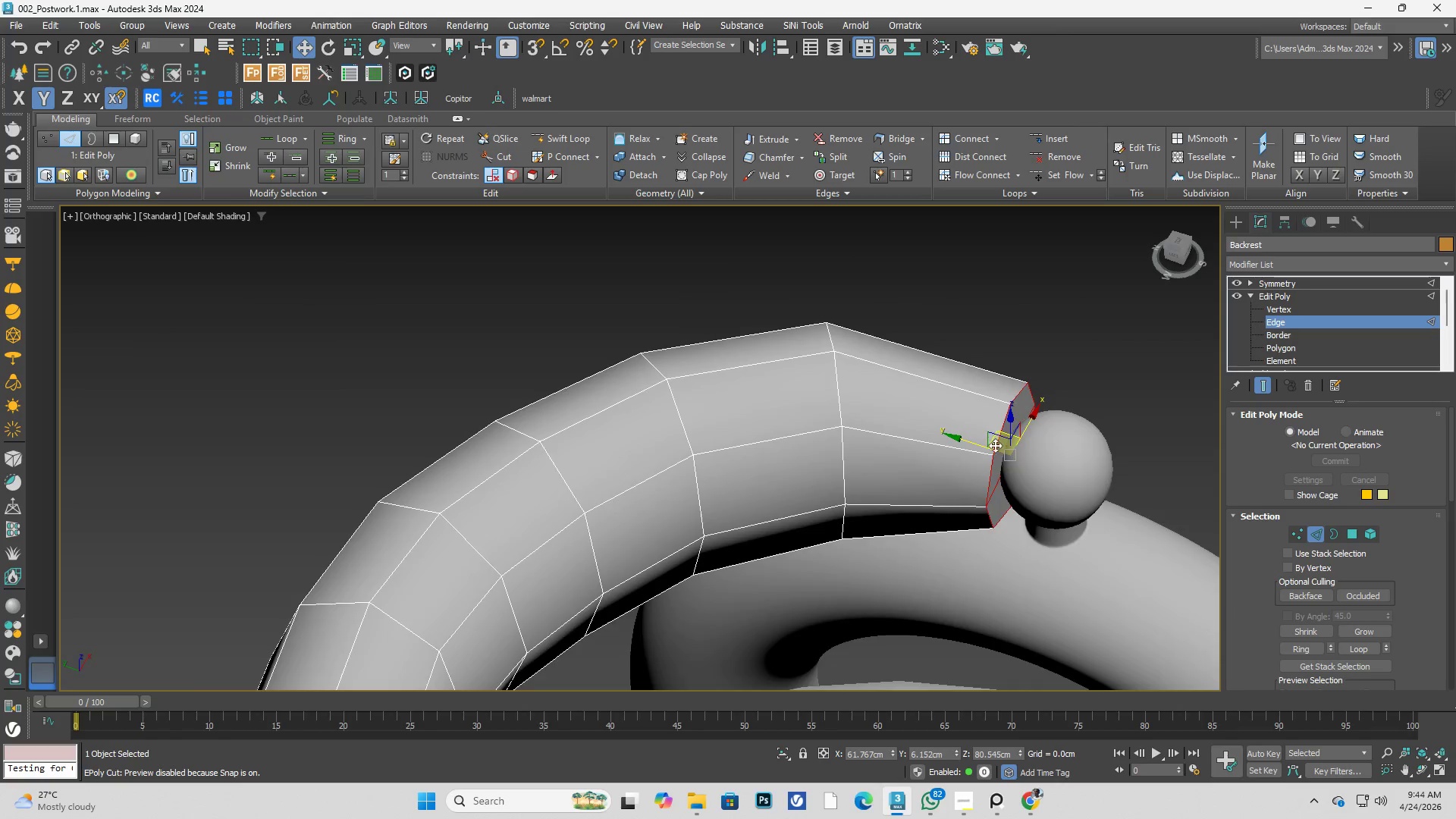 
scroll: coordinate [978, 438], scroll_direction: down, amount: 2.0
 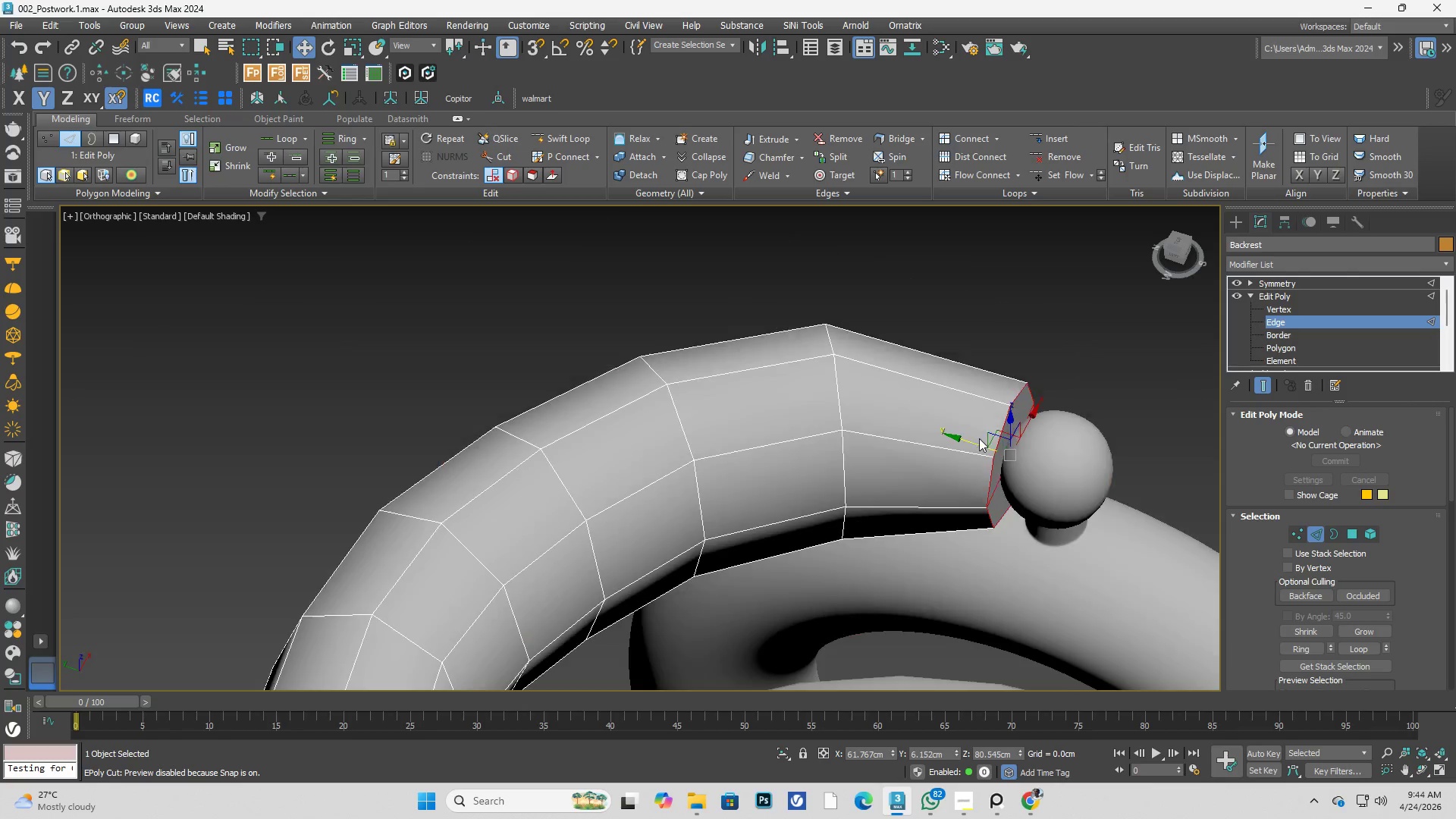 
scroll: coordinate [994, 443], scroll_direction: up, amount: 1.0
 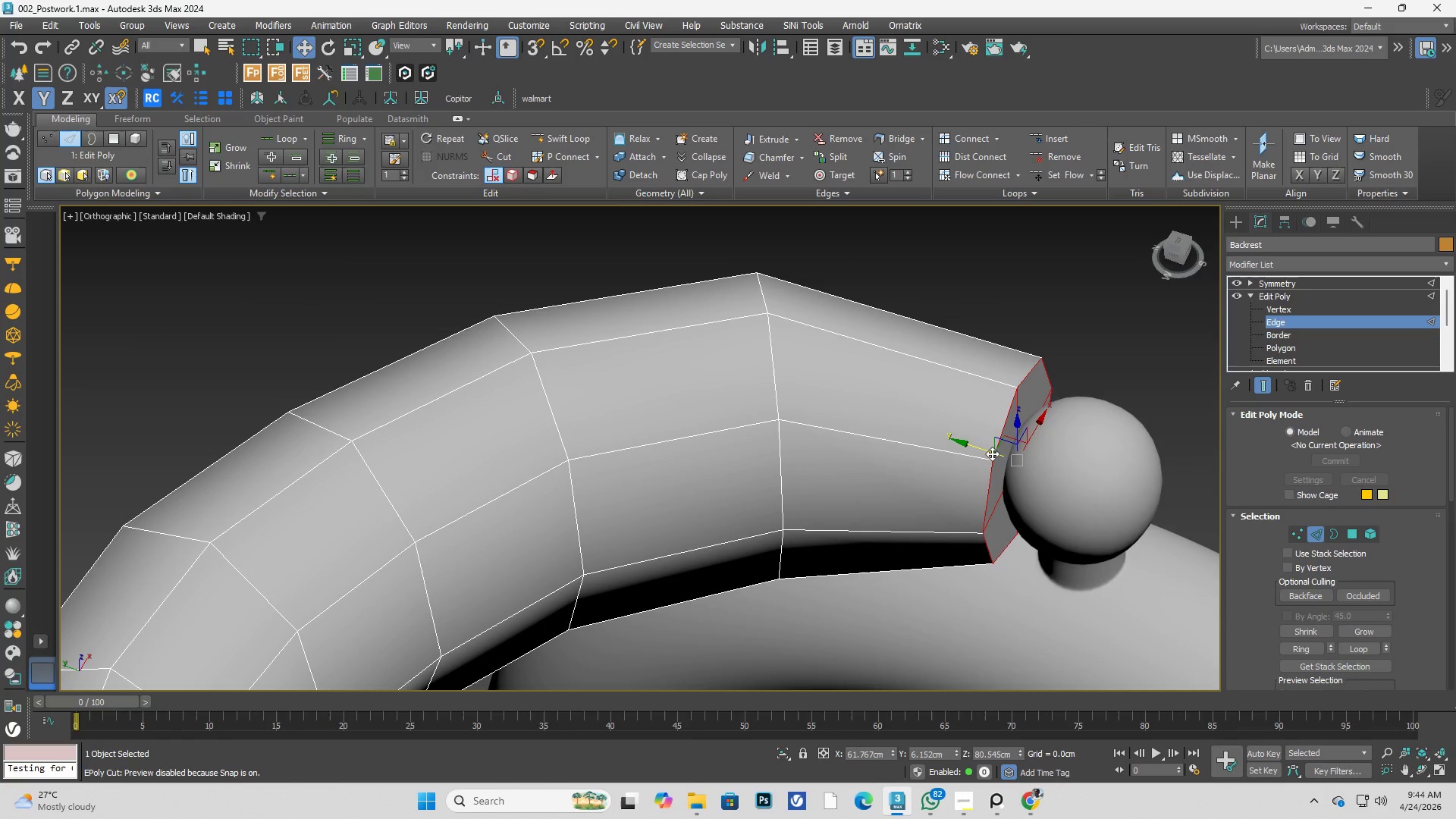 
left_click_drag(start_coordinate=[992, 453], to_coordinate=[987, 451])
 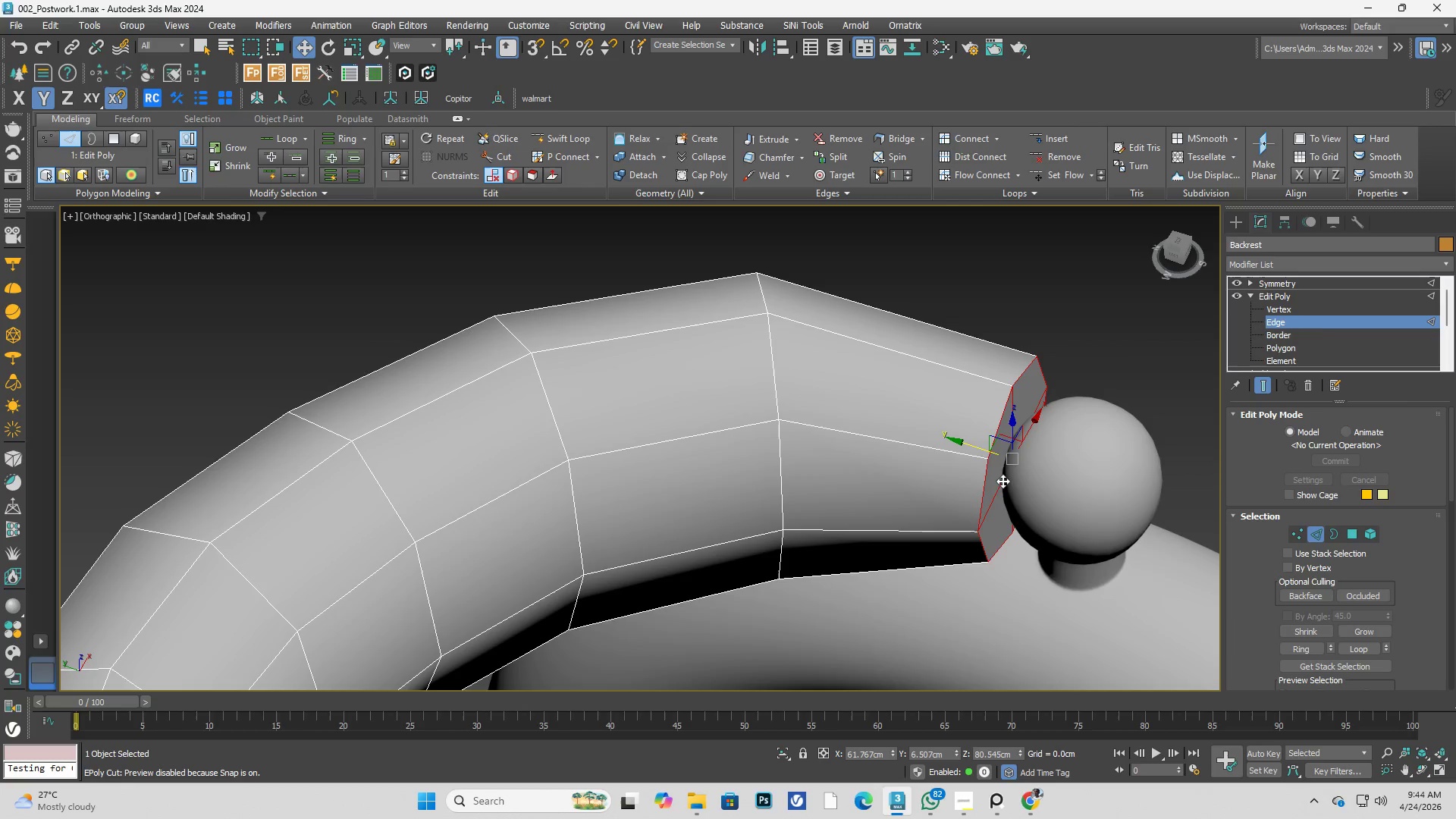 
hold_key(key=AltLeft, duration=1.14)
double_click([1009, 433])
 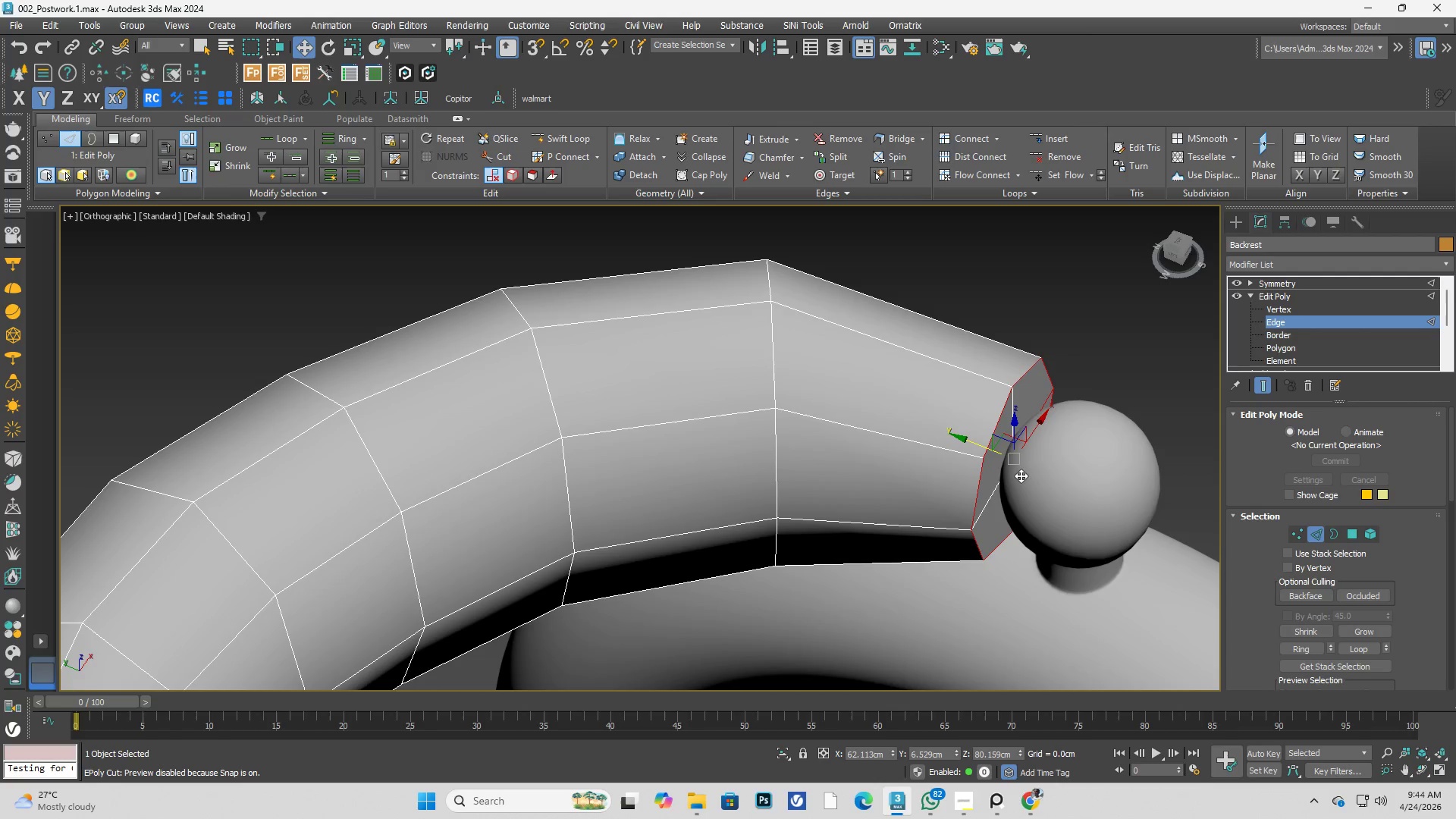 
hold_key(key=AltLeft, duration=0.64)
 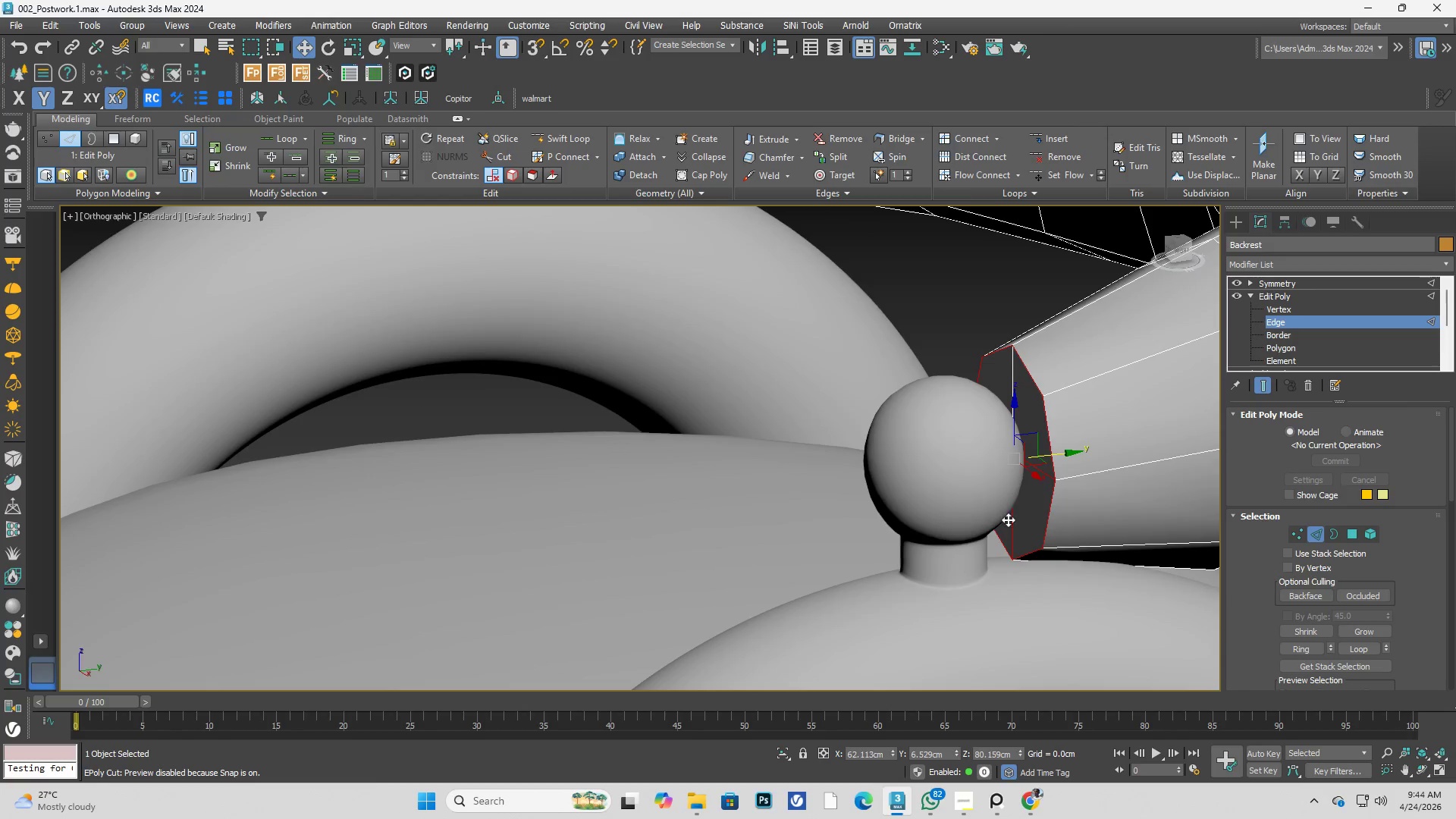 
key(F3)
 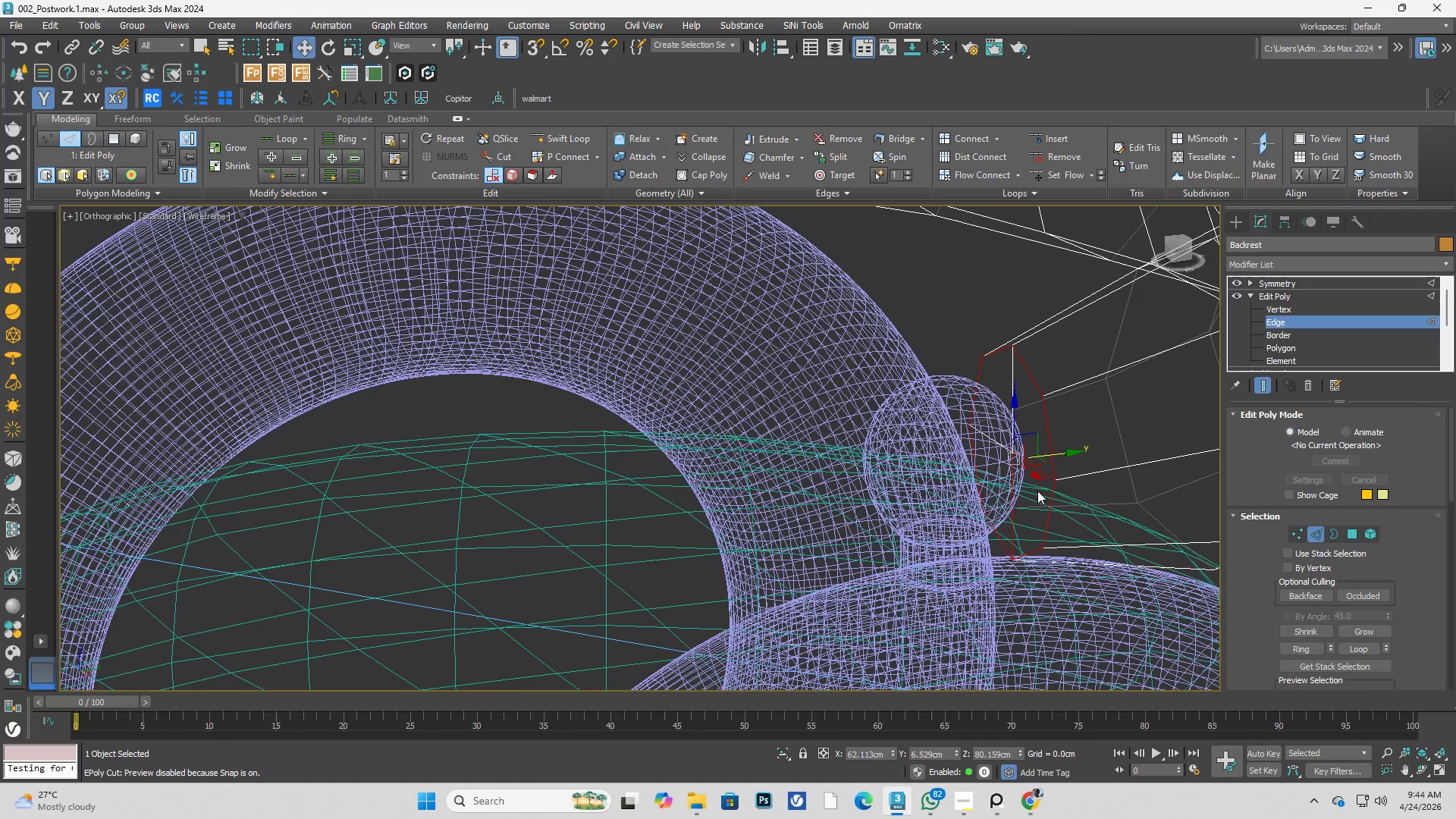 
hold_key(key=AltLeft, duration=1.31)
left_click([1030, 472])
 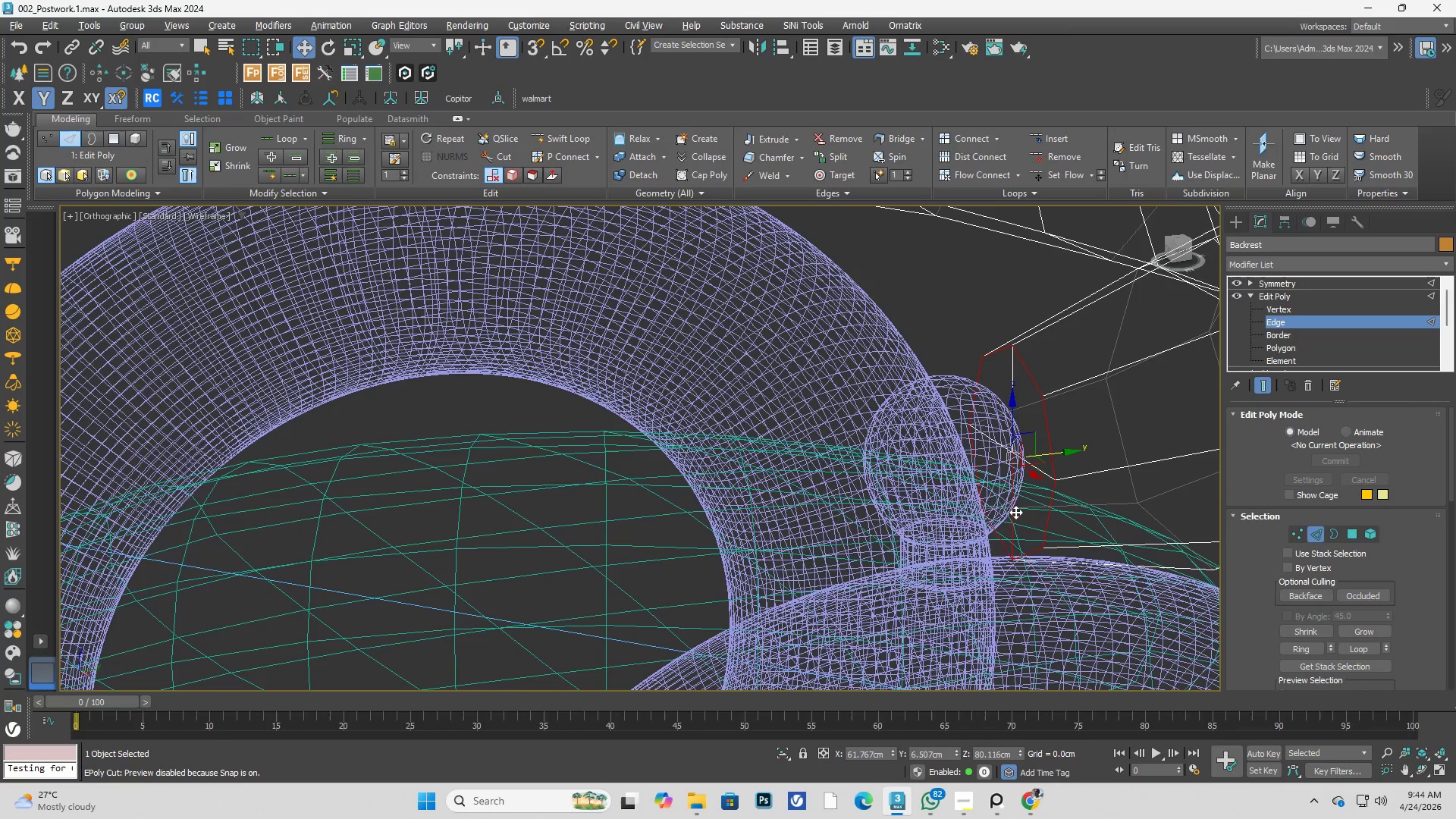 
left_click([1015, 512])
 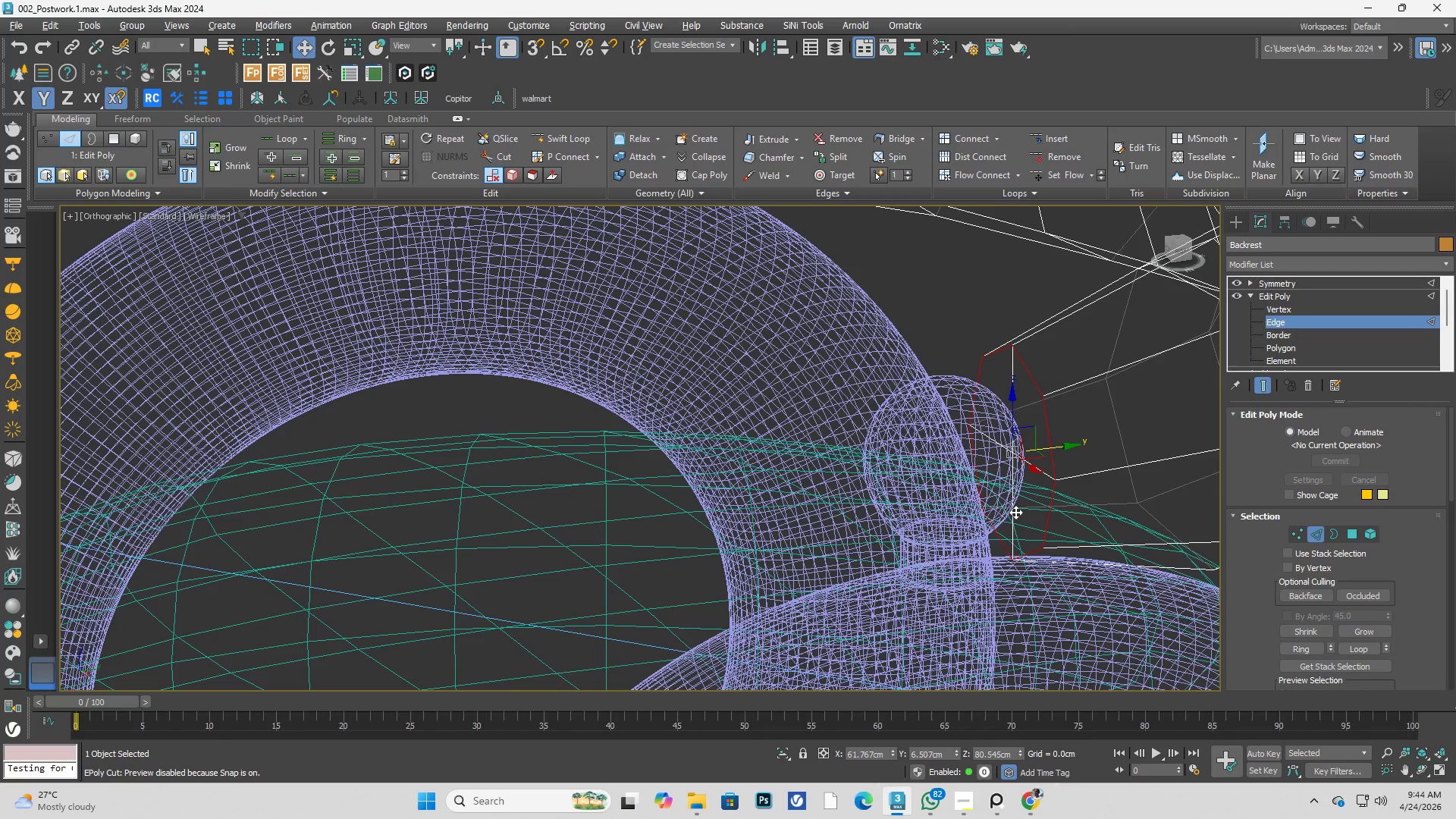 
key(F3)
 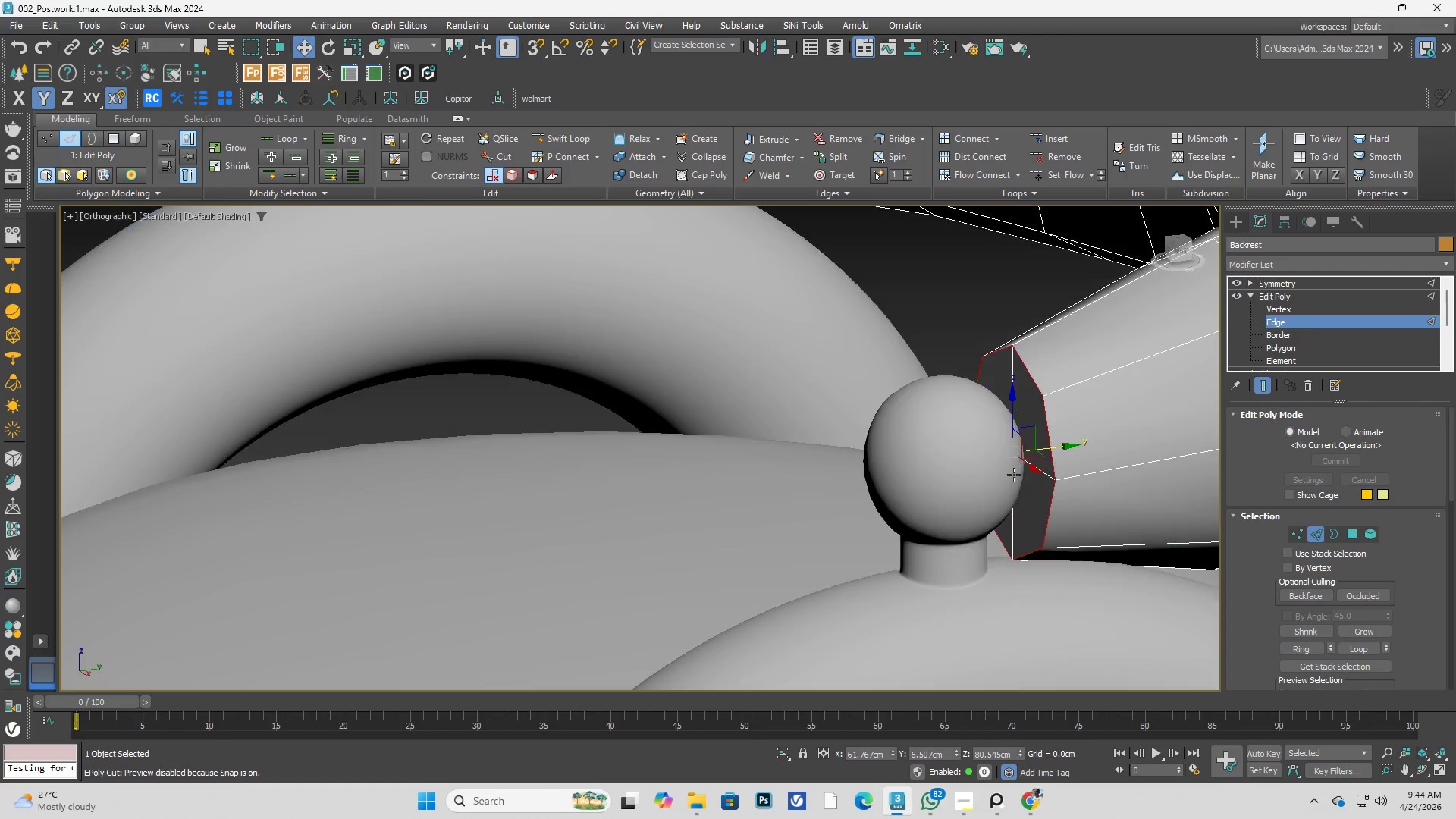 
hold_key(key=AltLeft, duration=0.41)
 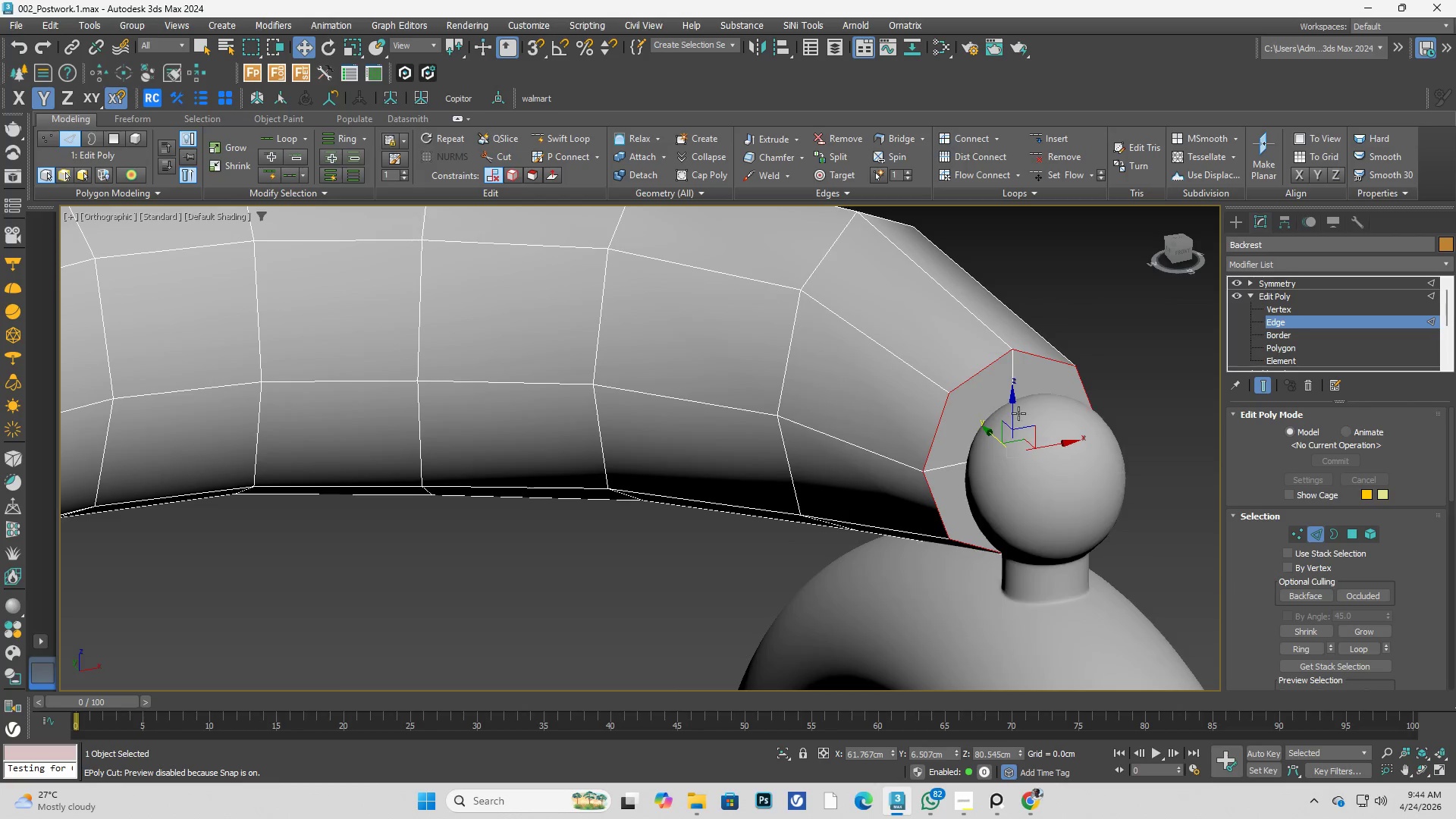 
key(Alt+AltLeft)
 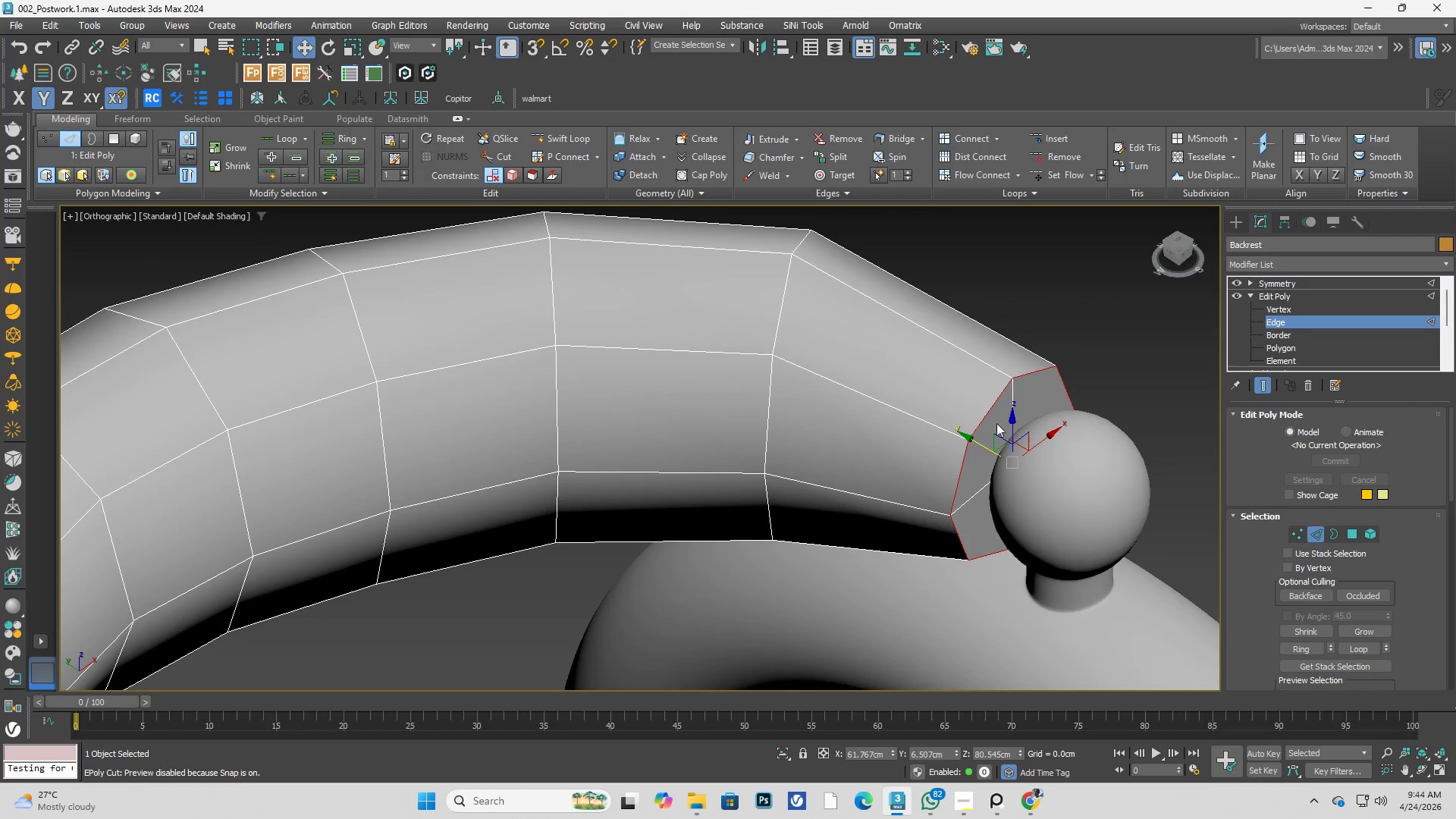 
right_click([976, 430])
 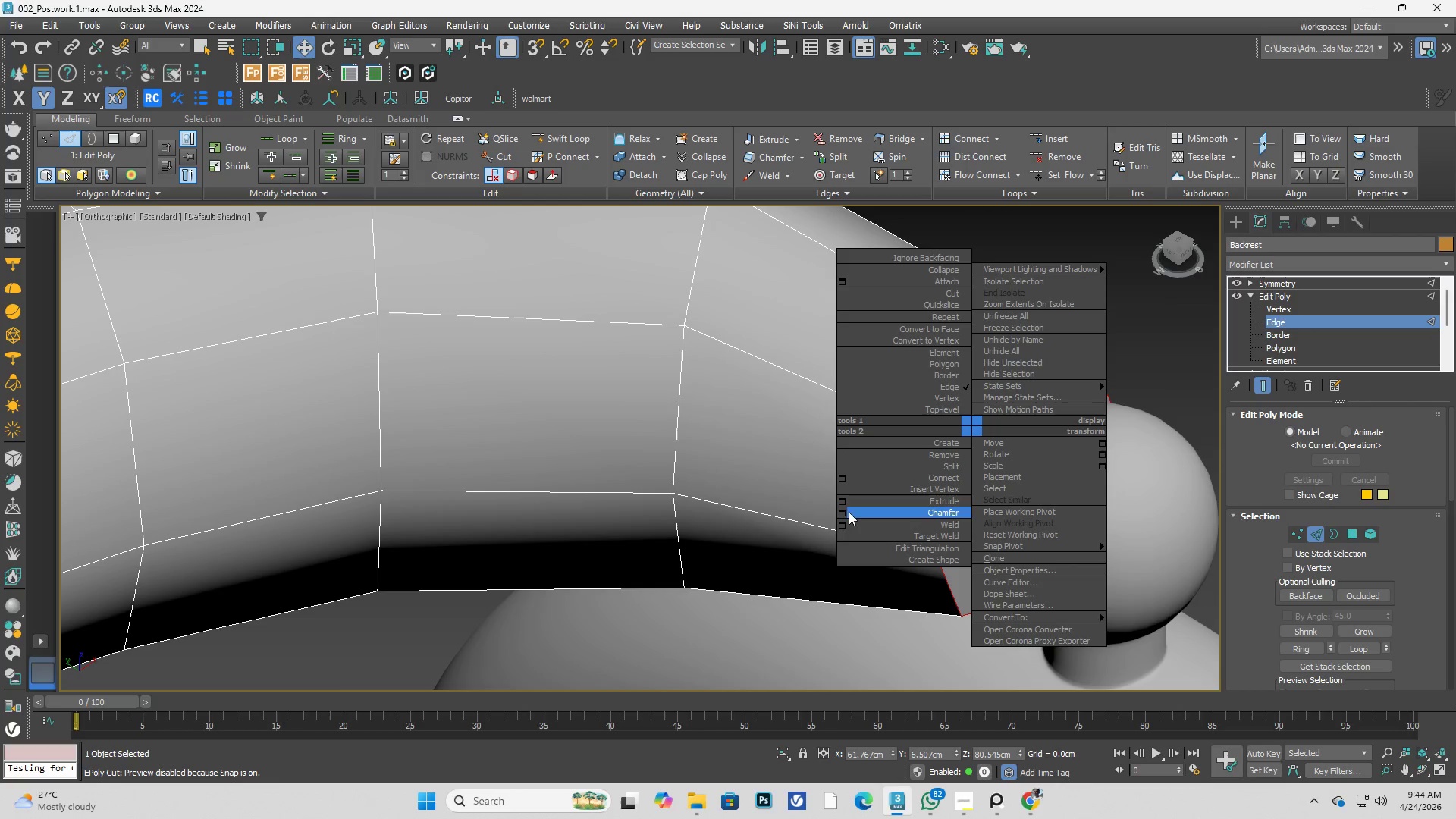 
scroll: coordinate [986, 425], scroll_direction: up, amount: 1.0
 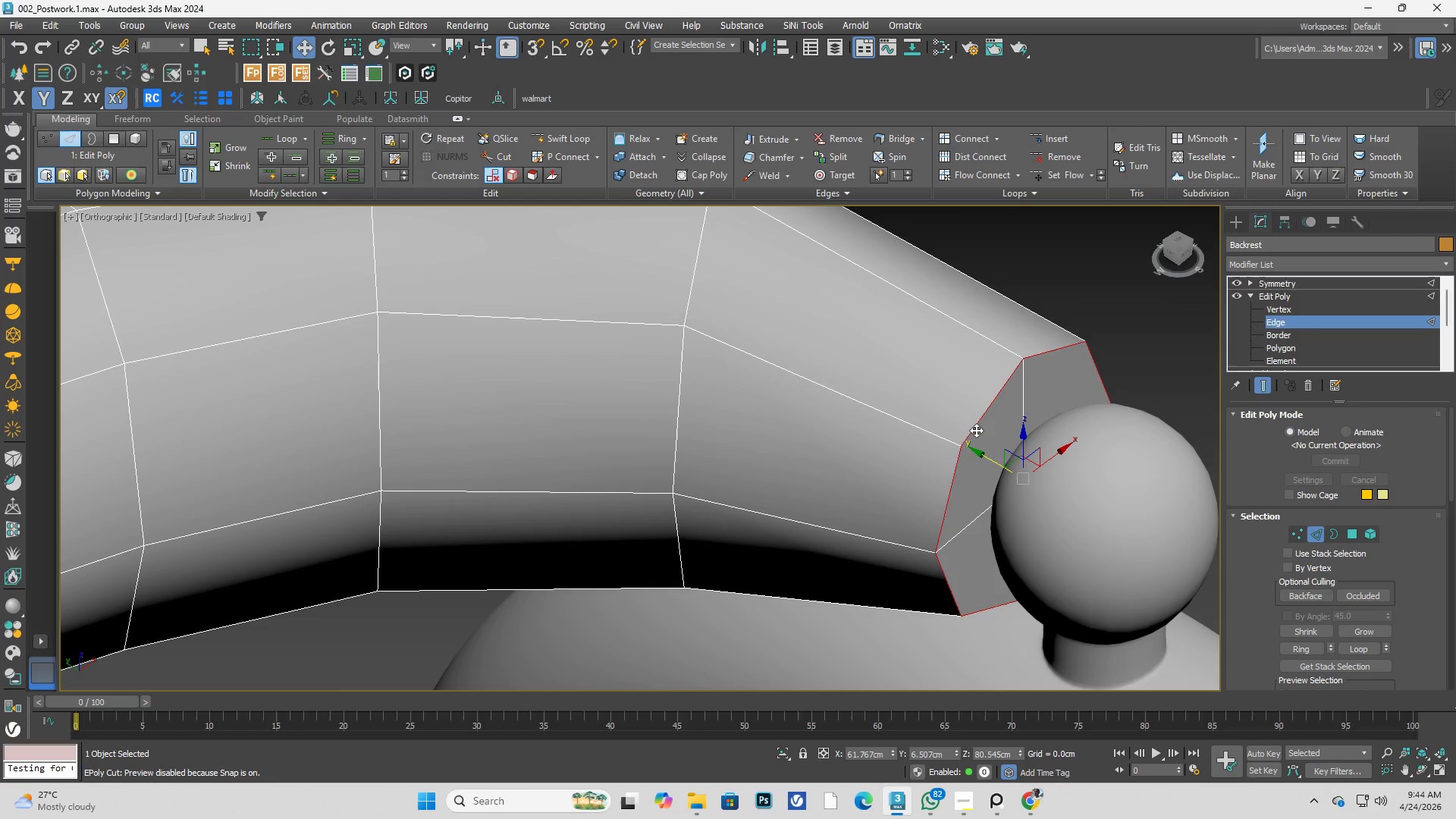 
left_click([843, 512])
 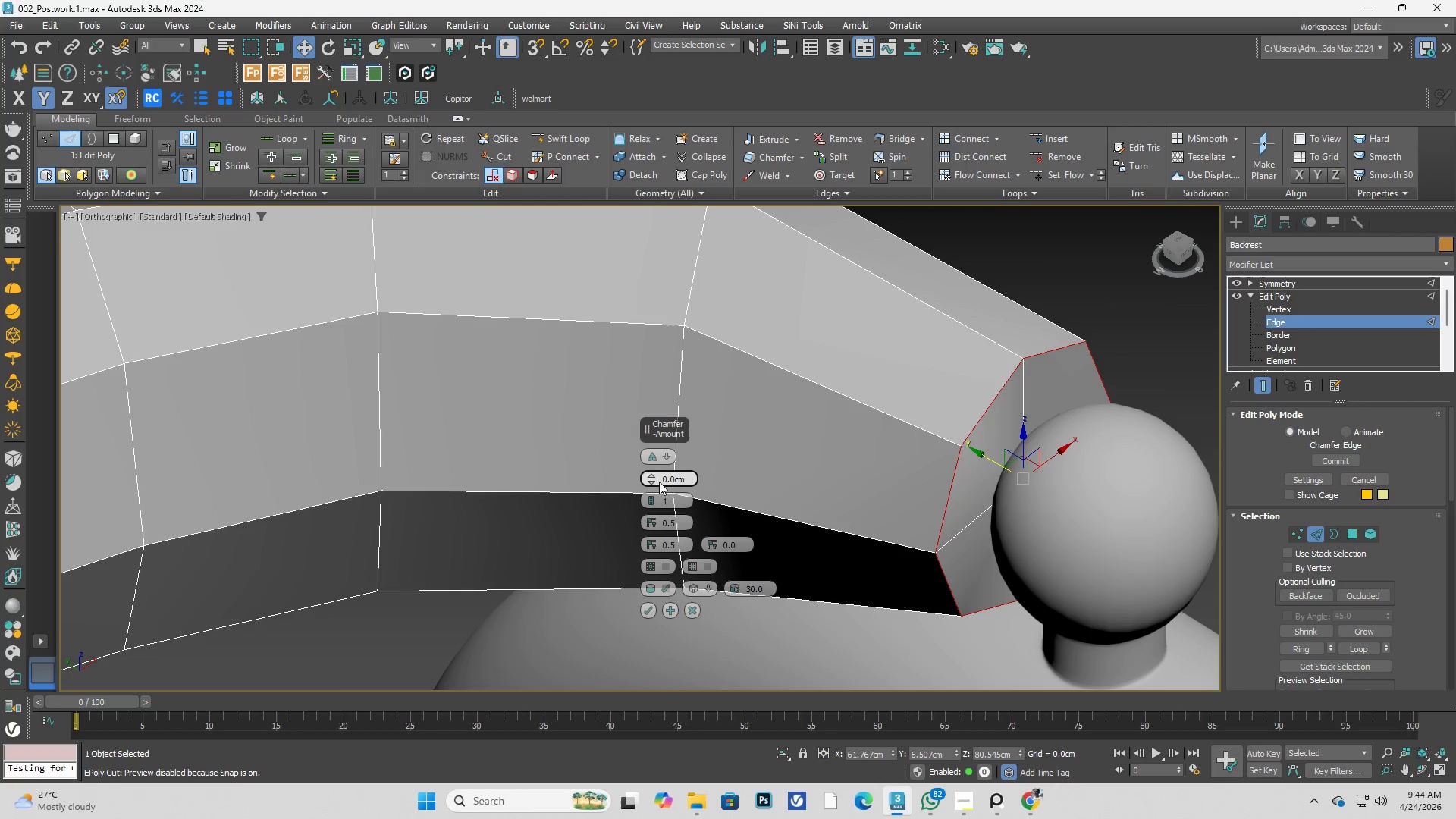 
left_click_drag(start_coordinate=[648, 474], to_coordinate=[649, 405])
 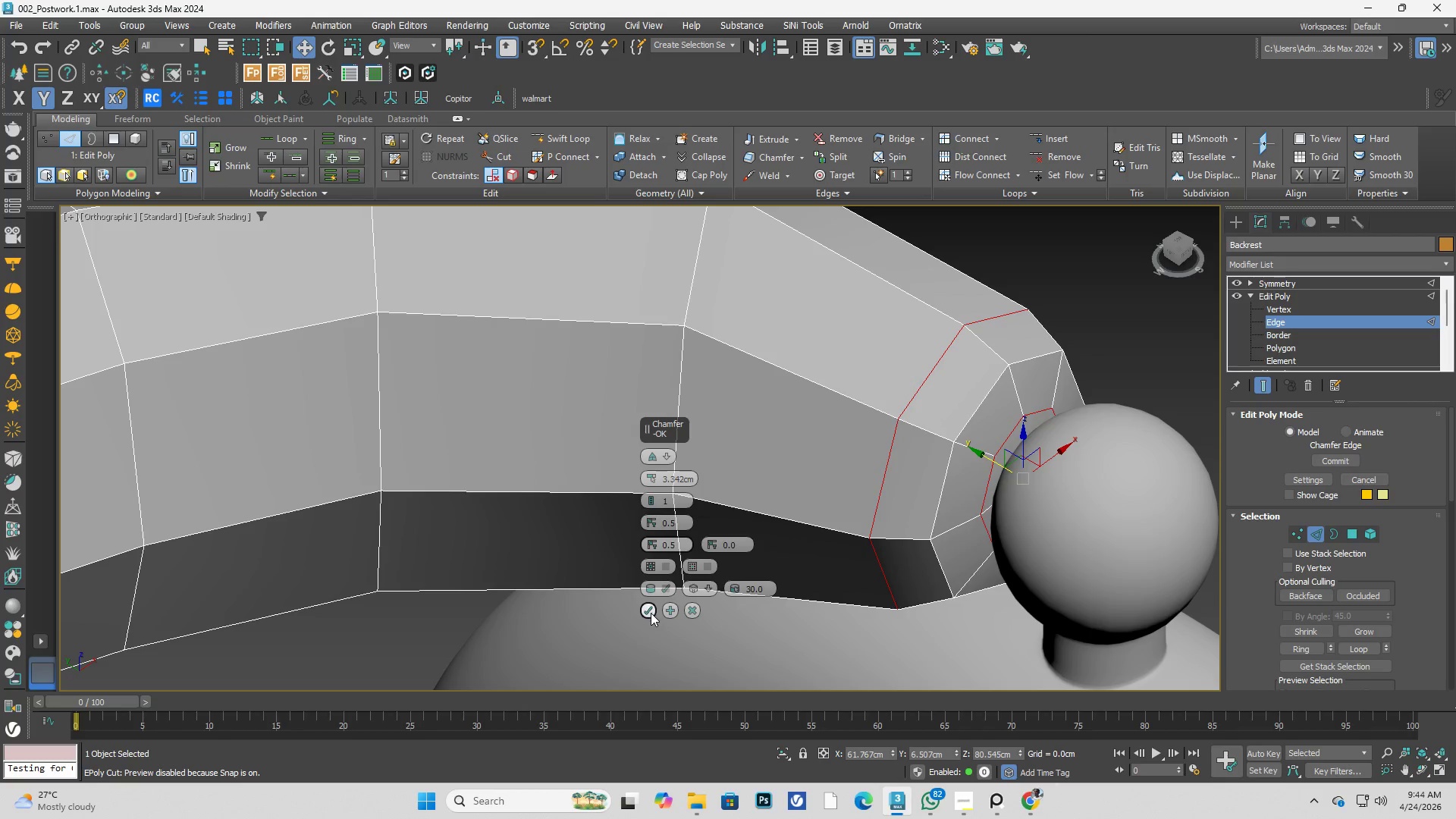 
hold_key(key=AltLeft, duration=1.02)
 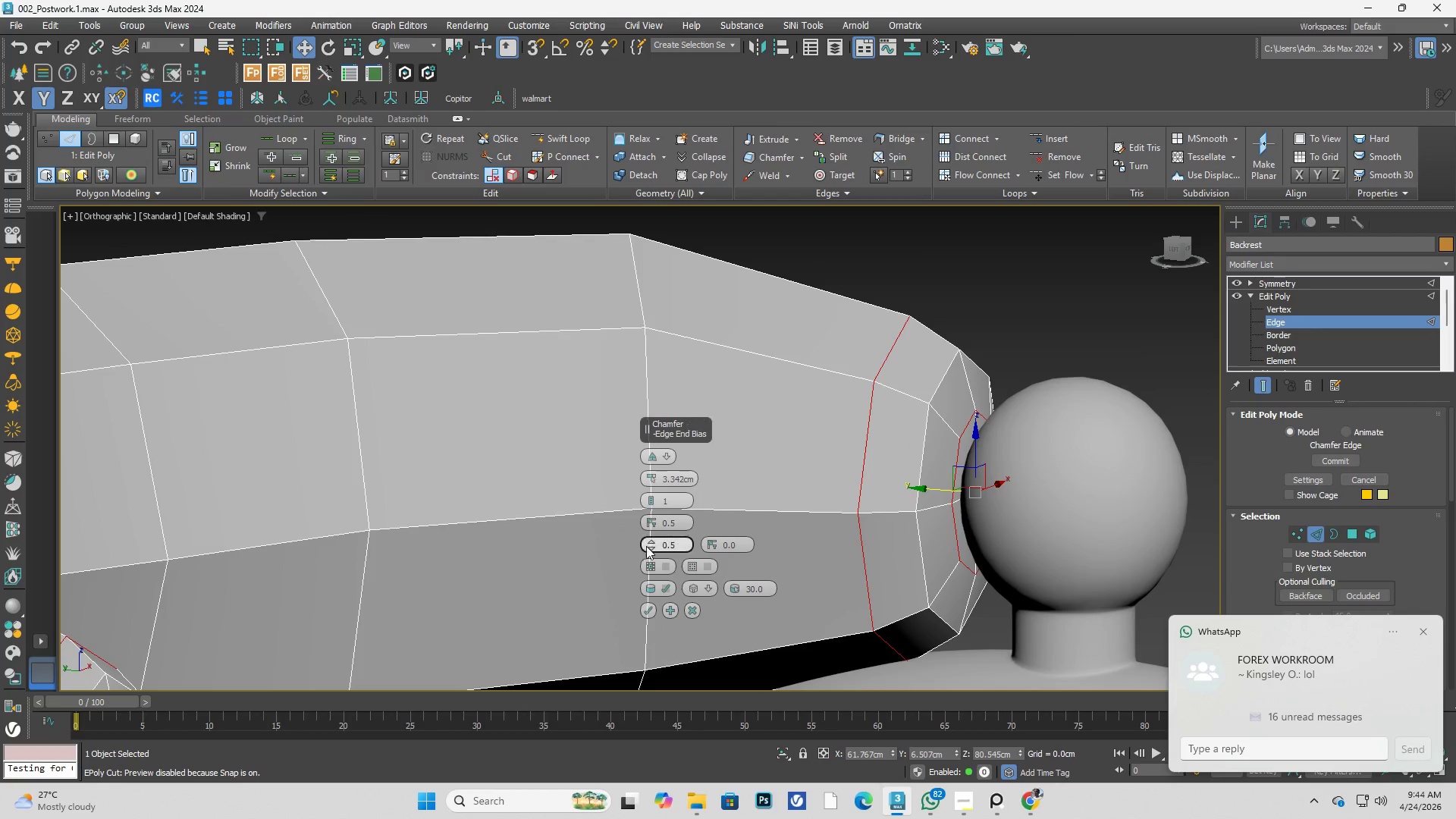 
hold_key(key=AltLeft, duration=4.34)
left_click_drag(start_coordinate=[646, 519], to_coordinate=[683, 774])
 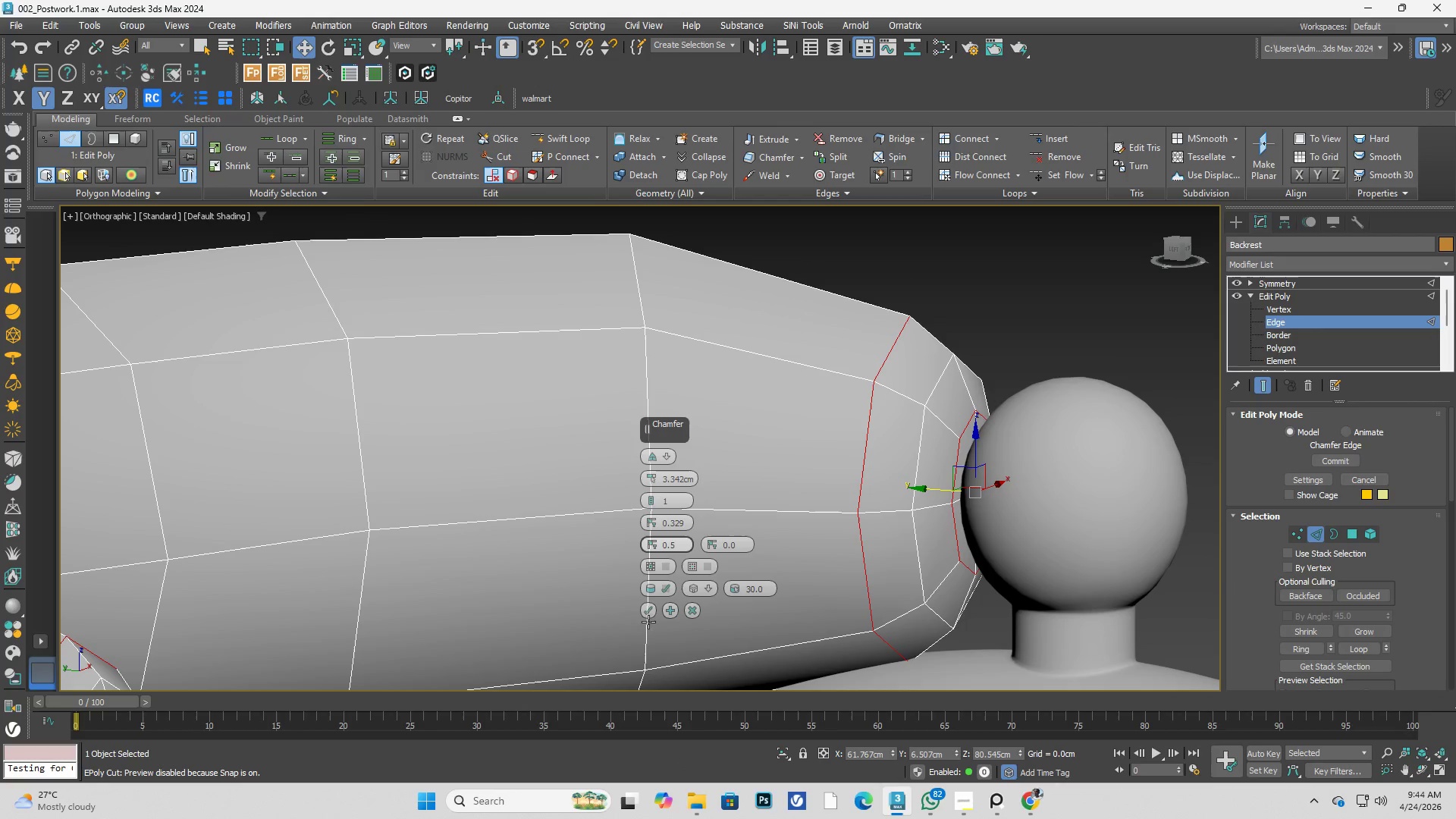 
left_click([649, 614])
 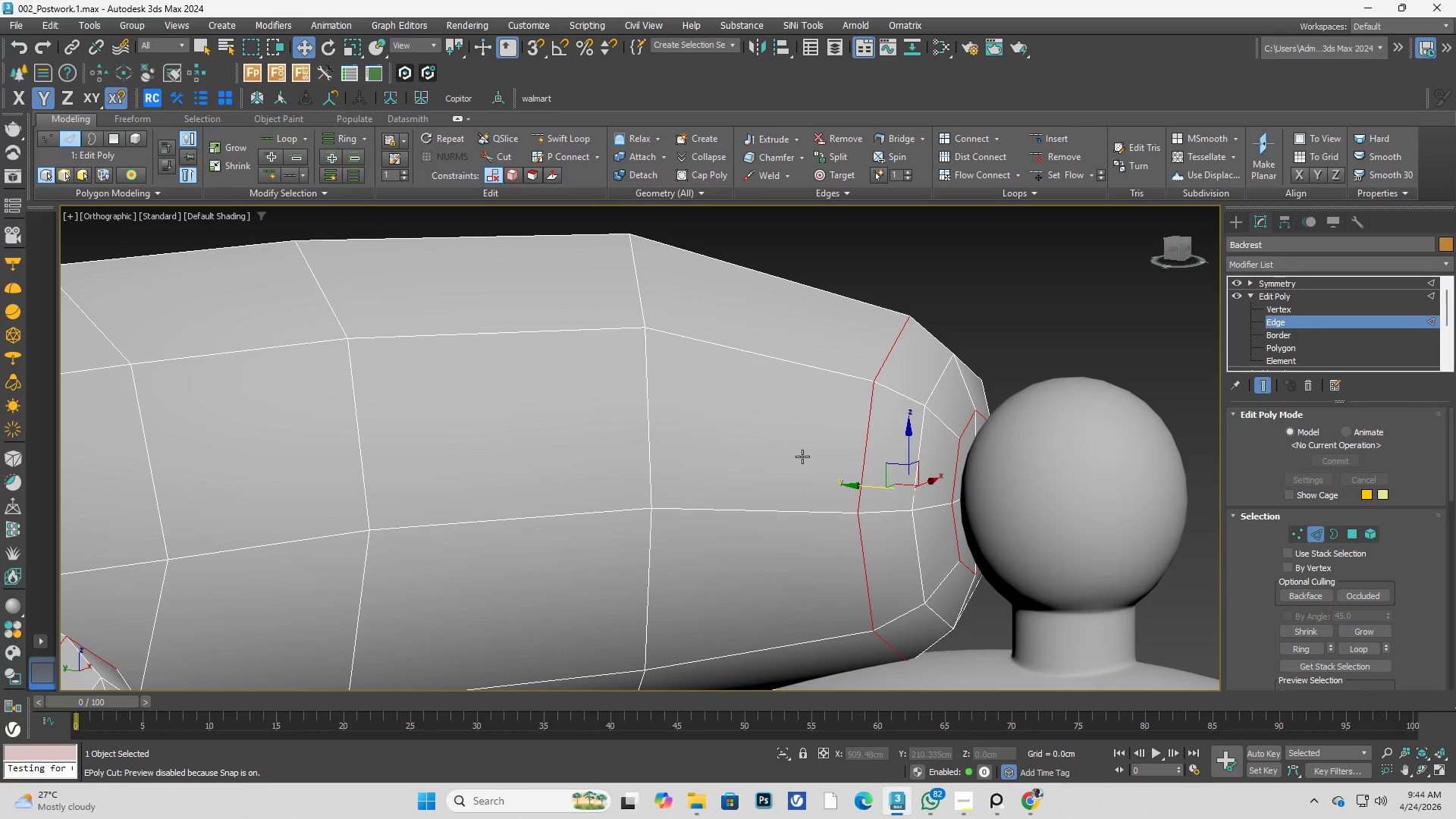 
hold_key(key=AltLeft, duration=2.89)
 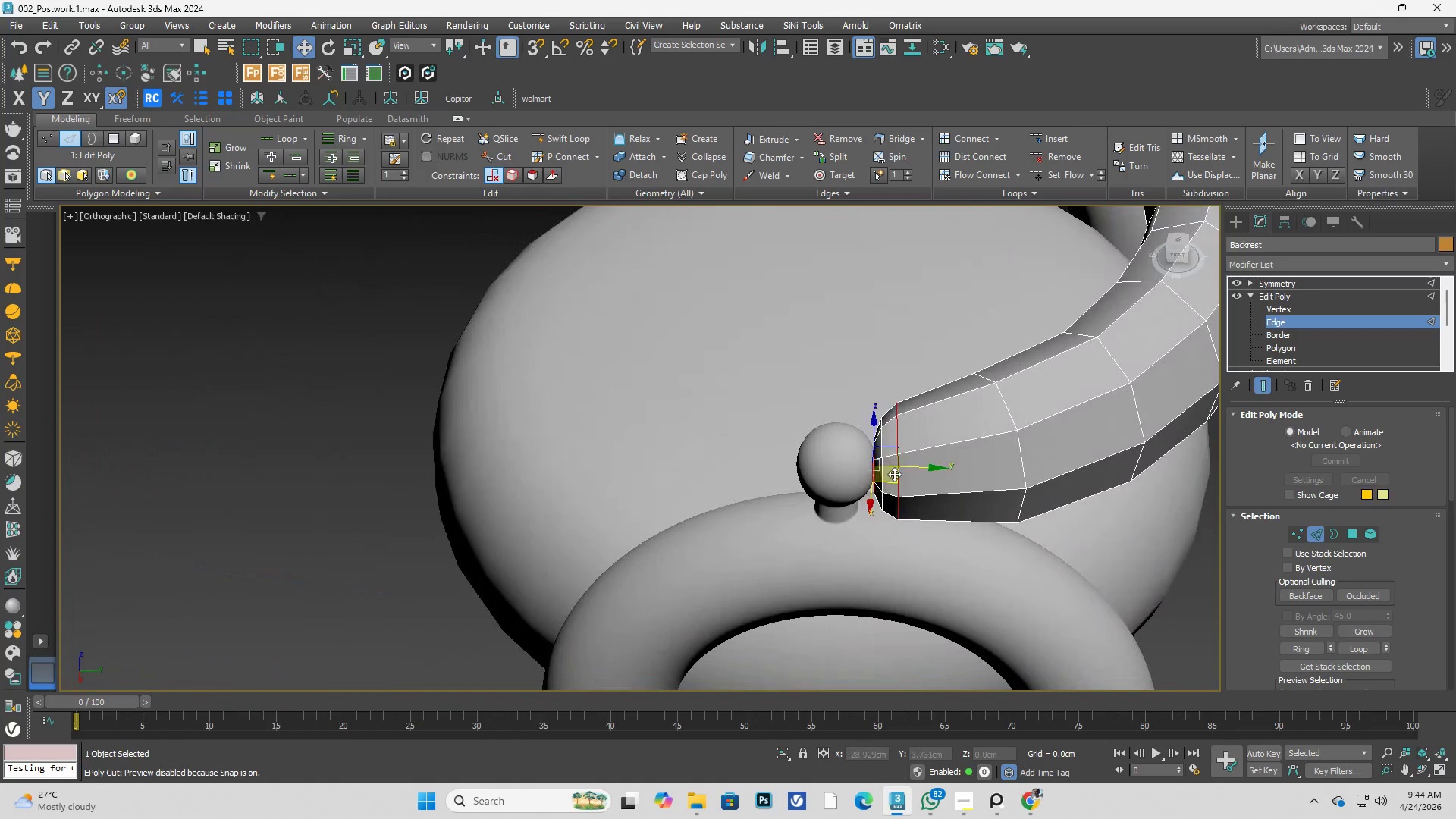 
scroll: coordinate [874, 453], scroll_direction: down, amount: 3.0
 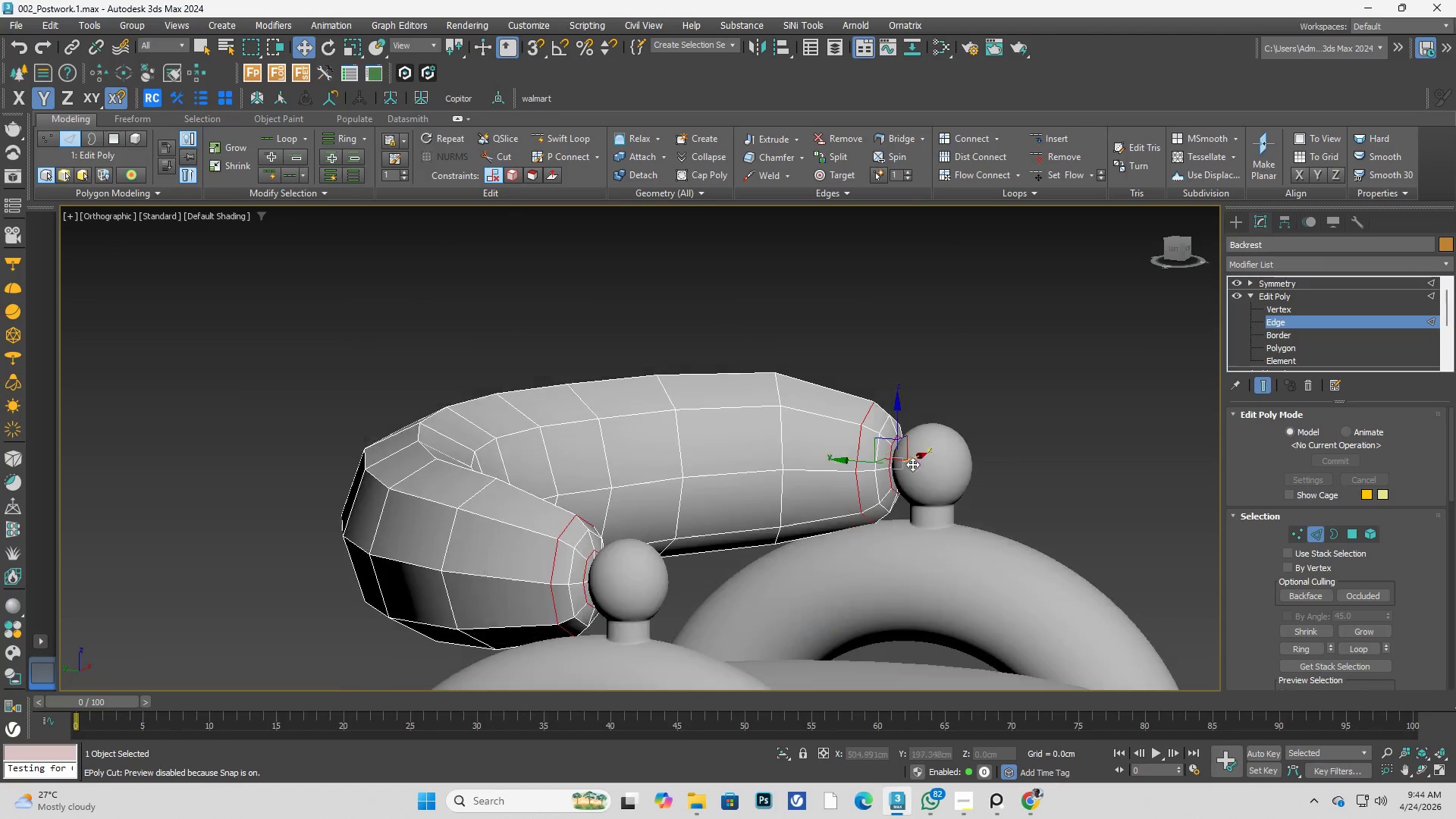 
scroll: coordinate [894, 472], scroll_direction: up, amount: 3.0
 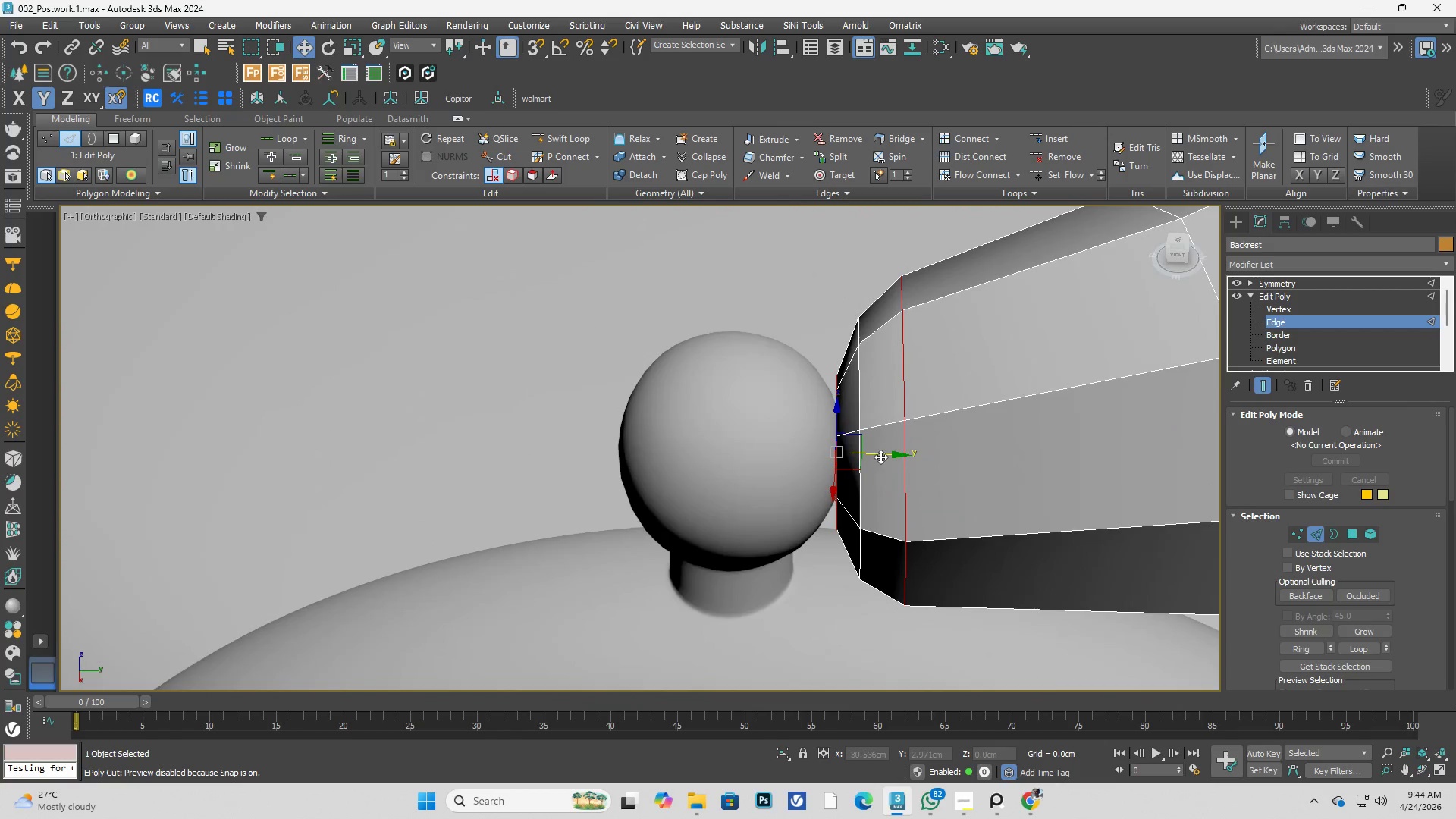 
left_click_drag(start_coordinate=[880, 456], to_coordinate=[877, 456])
 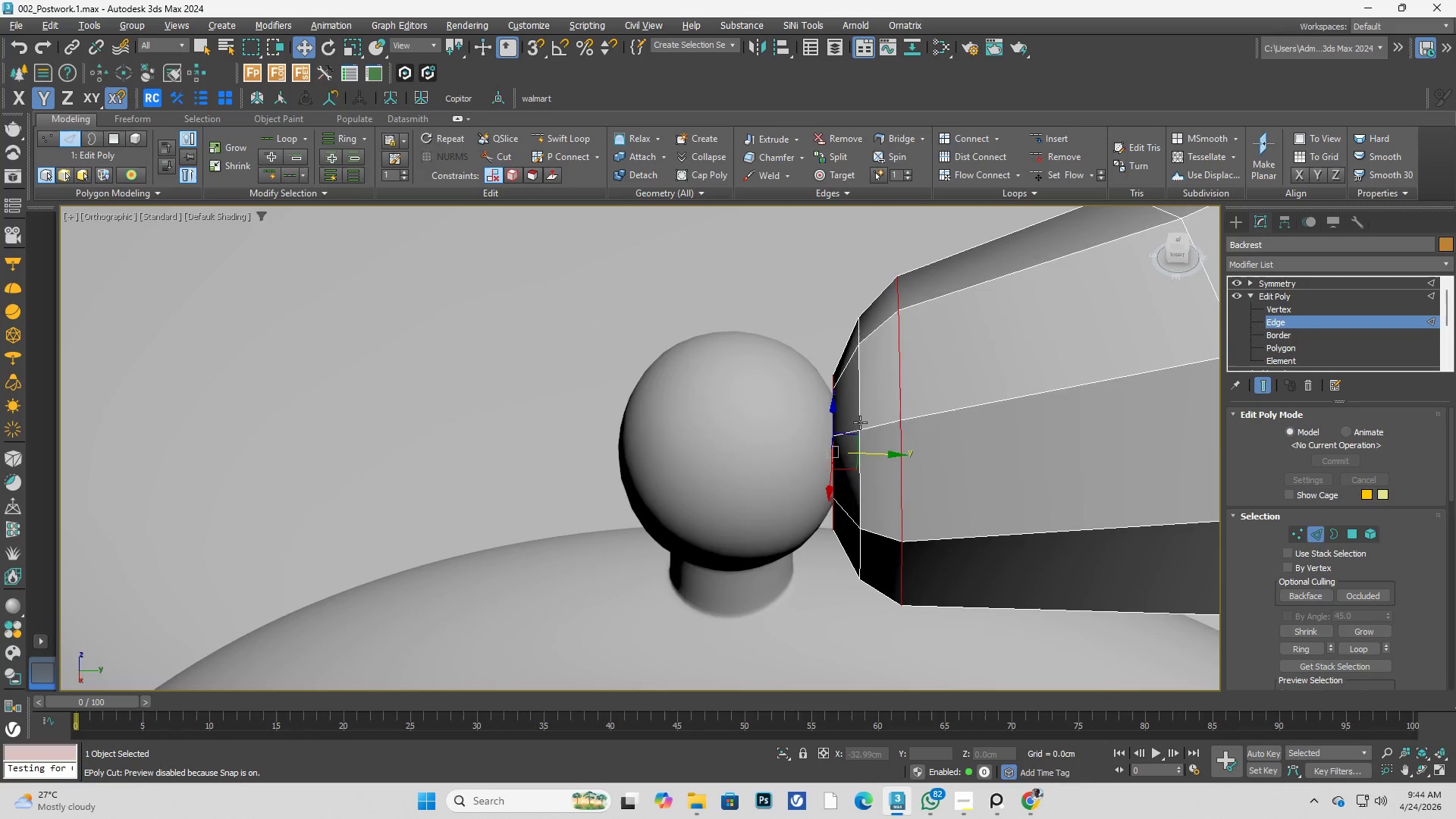 
hold_key(key=AltLeft, duration=1.44)
 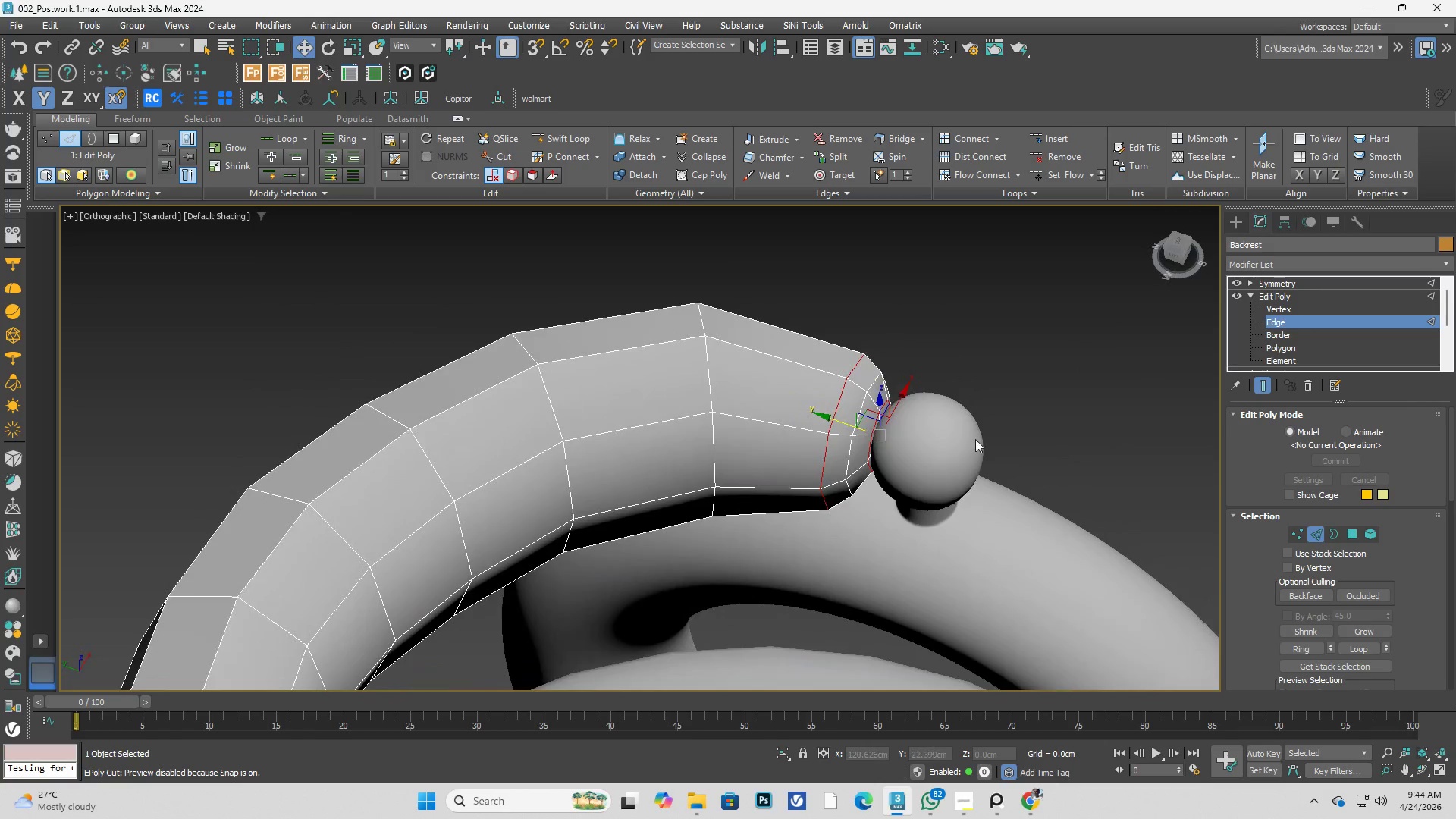 
scroll: coordinate [860, 420], scroll_direction: down, amount: 2.0
 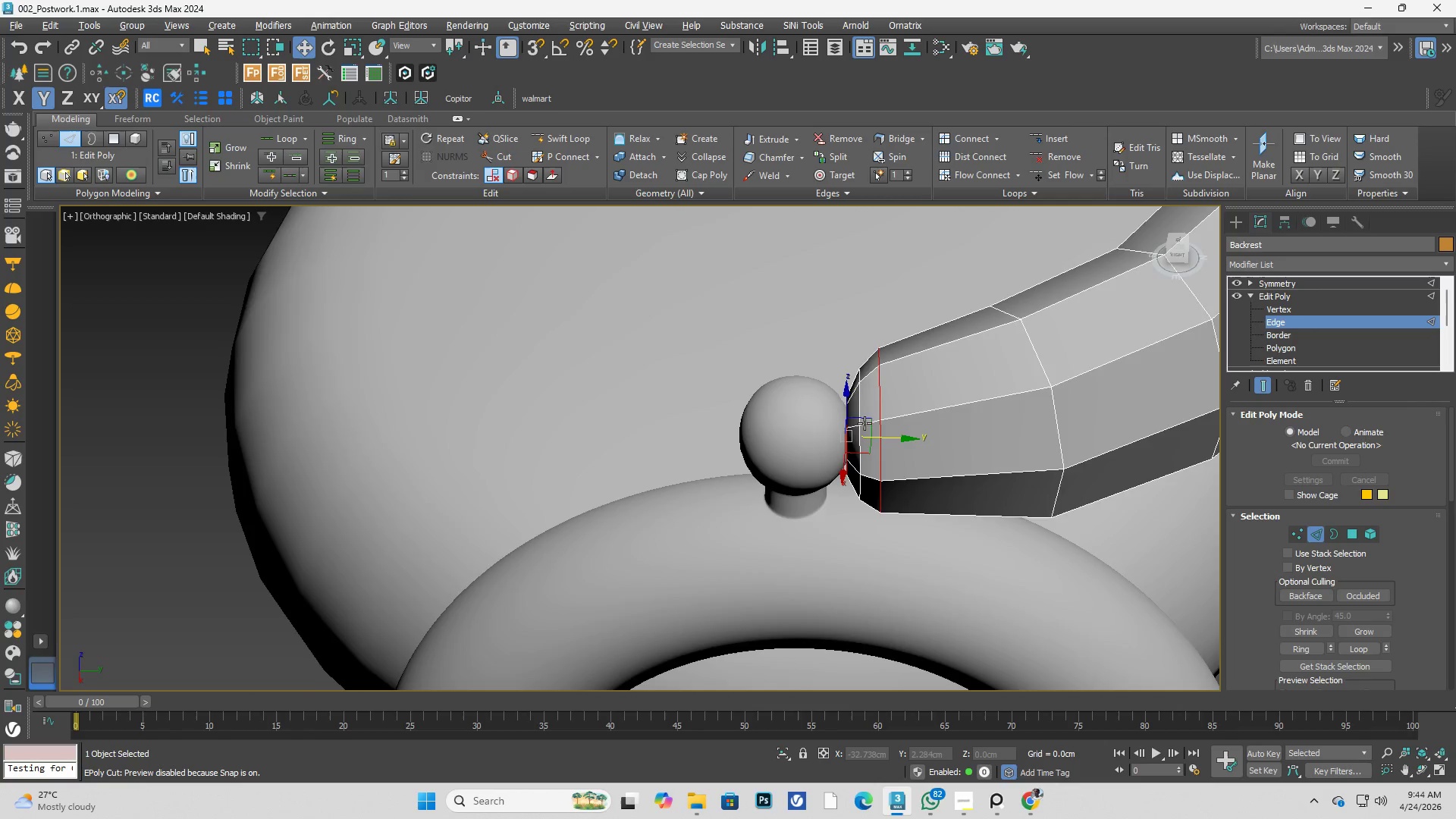 
key(Control+ControlLeft)
 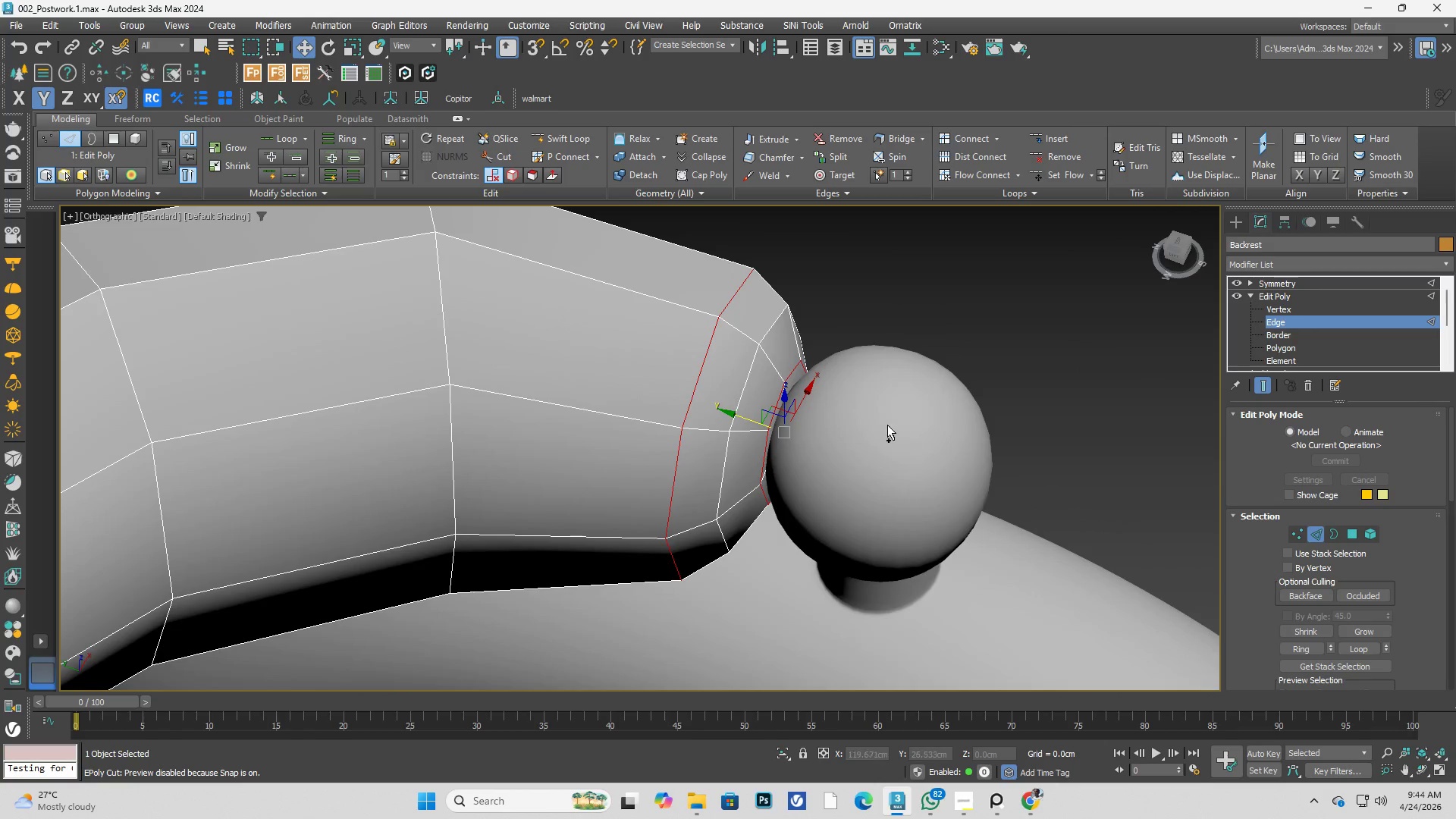 
scroll: coordinate [974, 440], scroll_direction: up, amount: 2.0
 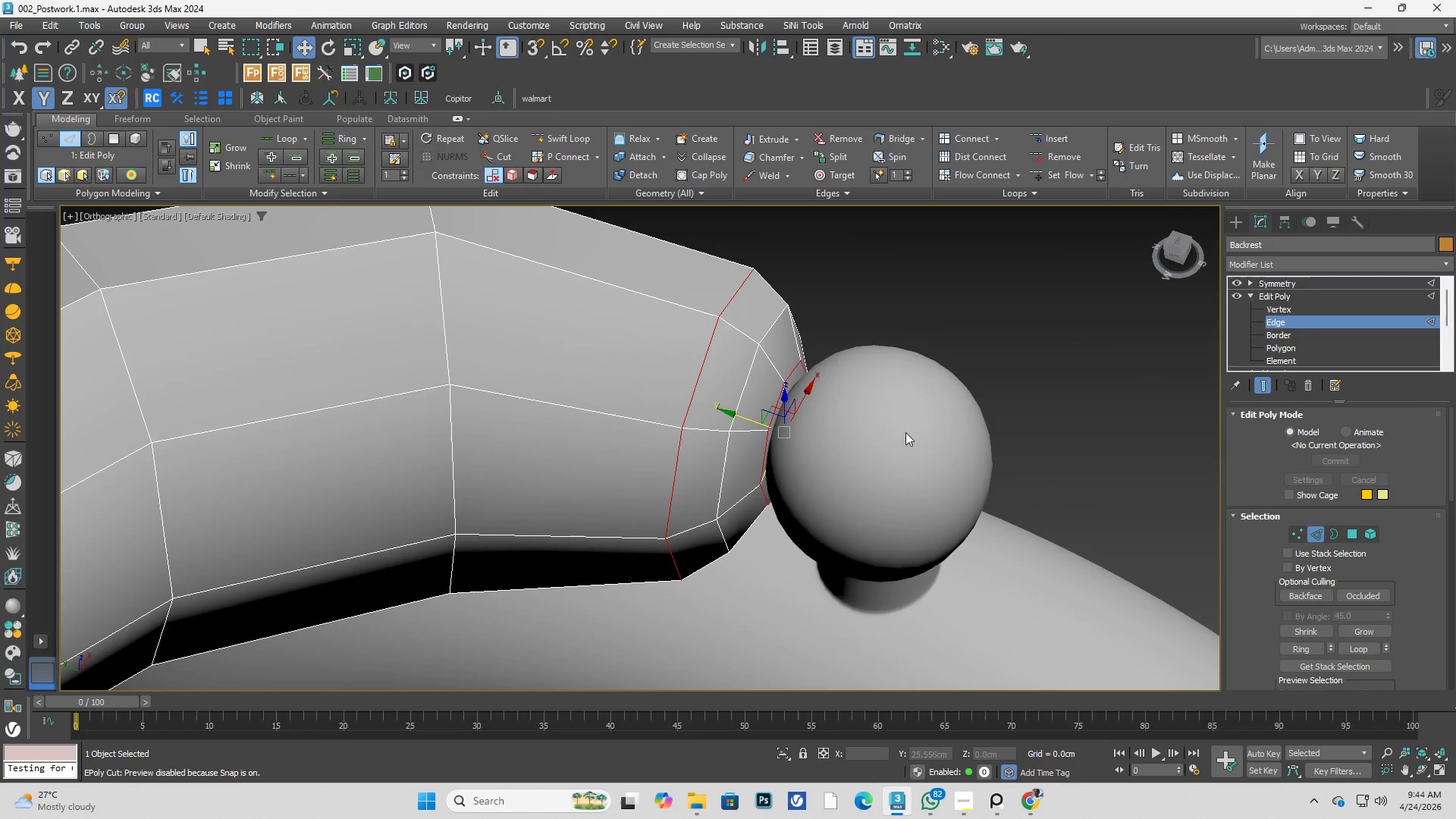 
key(Control+Z)
 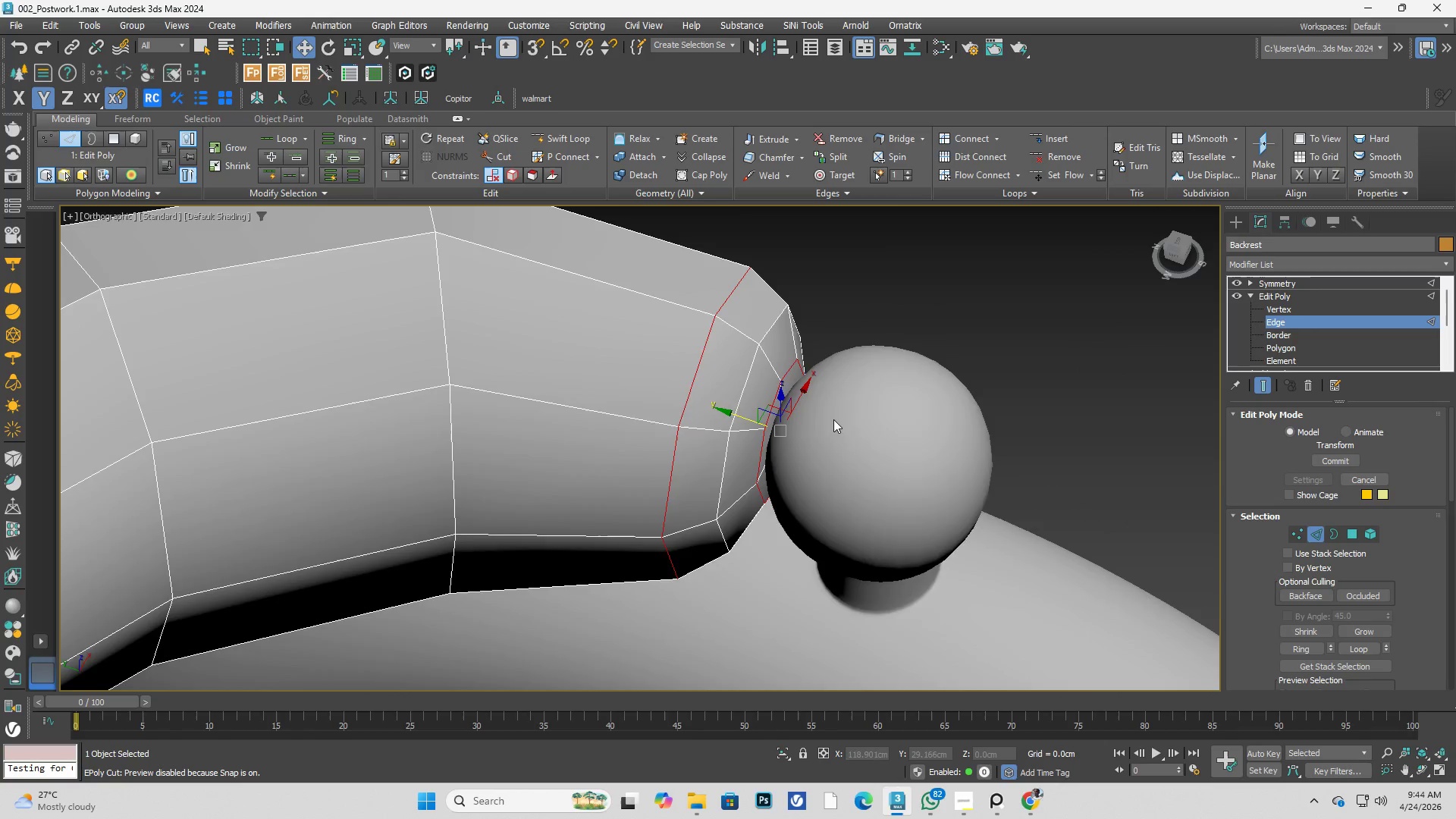 
scroll: coordinate [827, 416], scroll_direction: up, amount: 2.0
 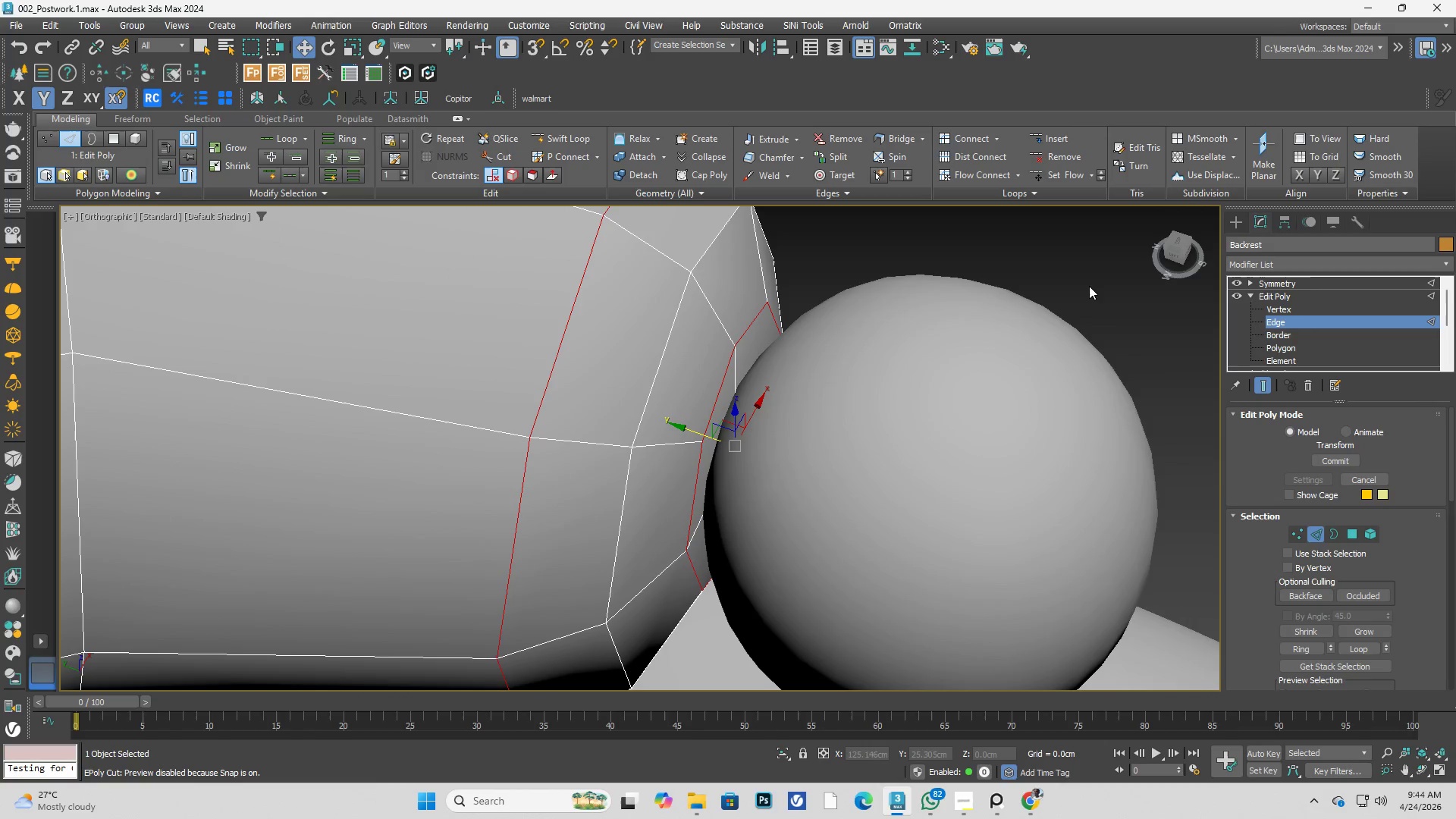 
left_click([1084, 280])
 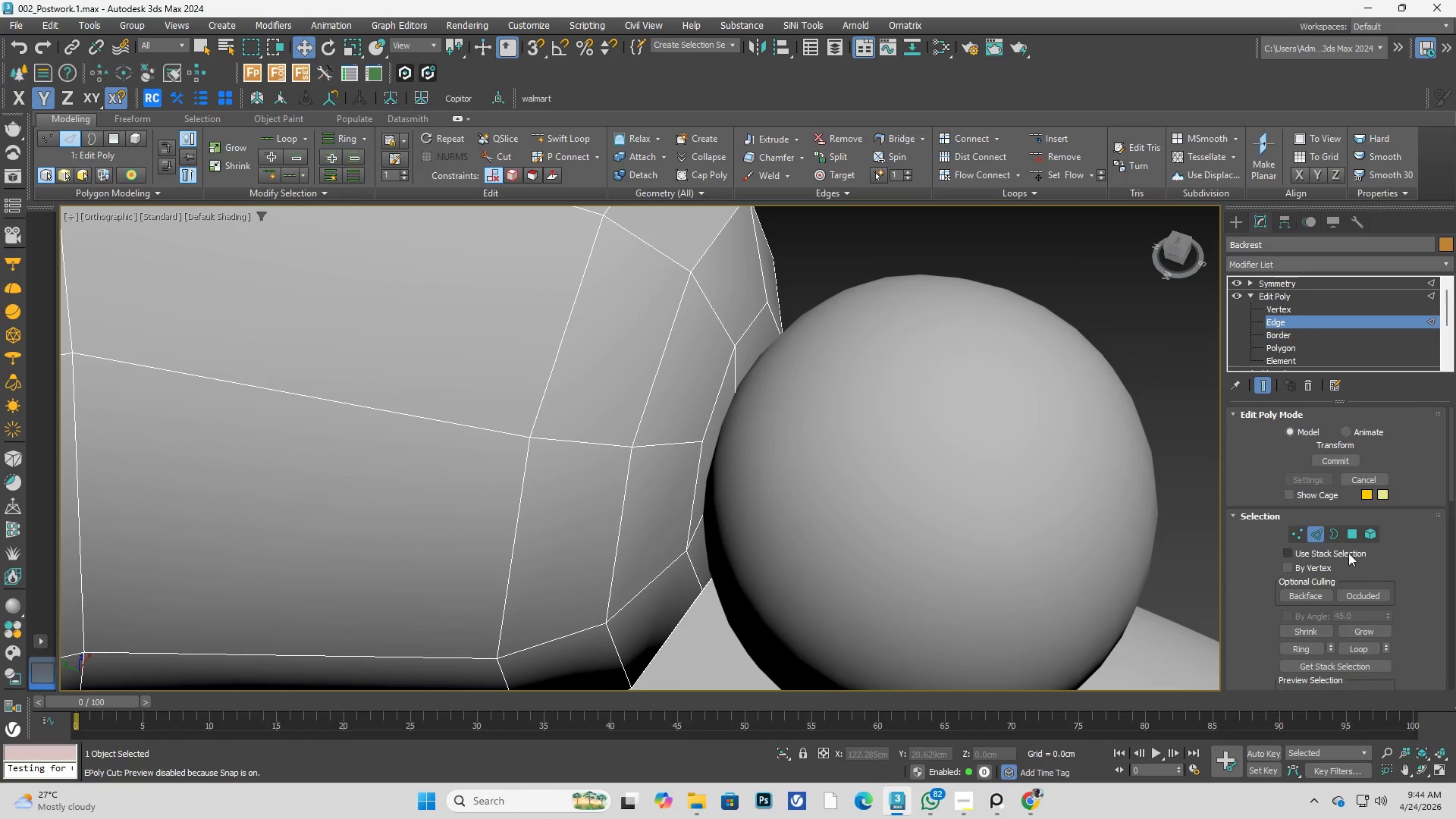 
left_click([1353, 531])
 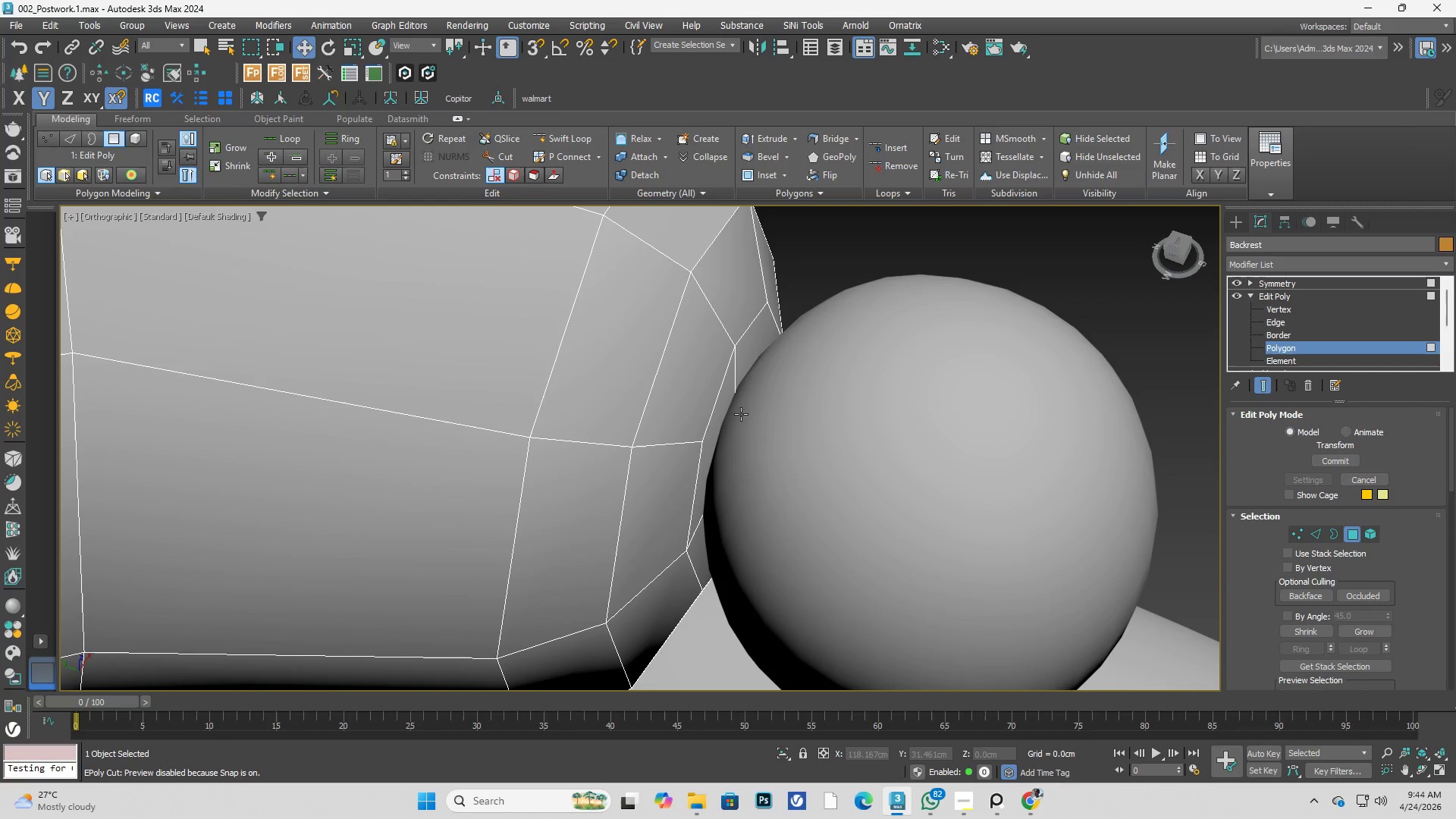 
left_click([723, 416])
 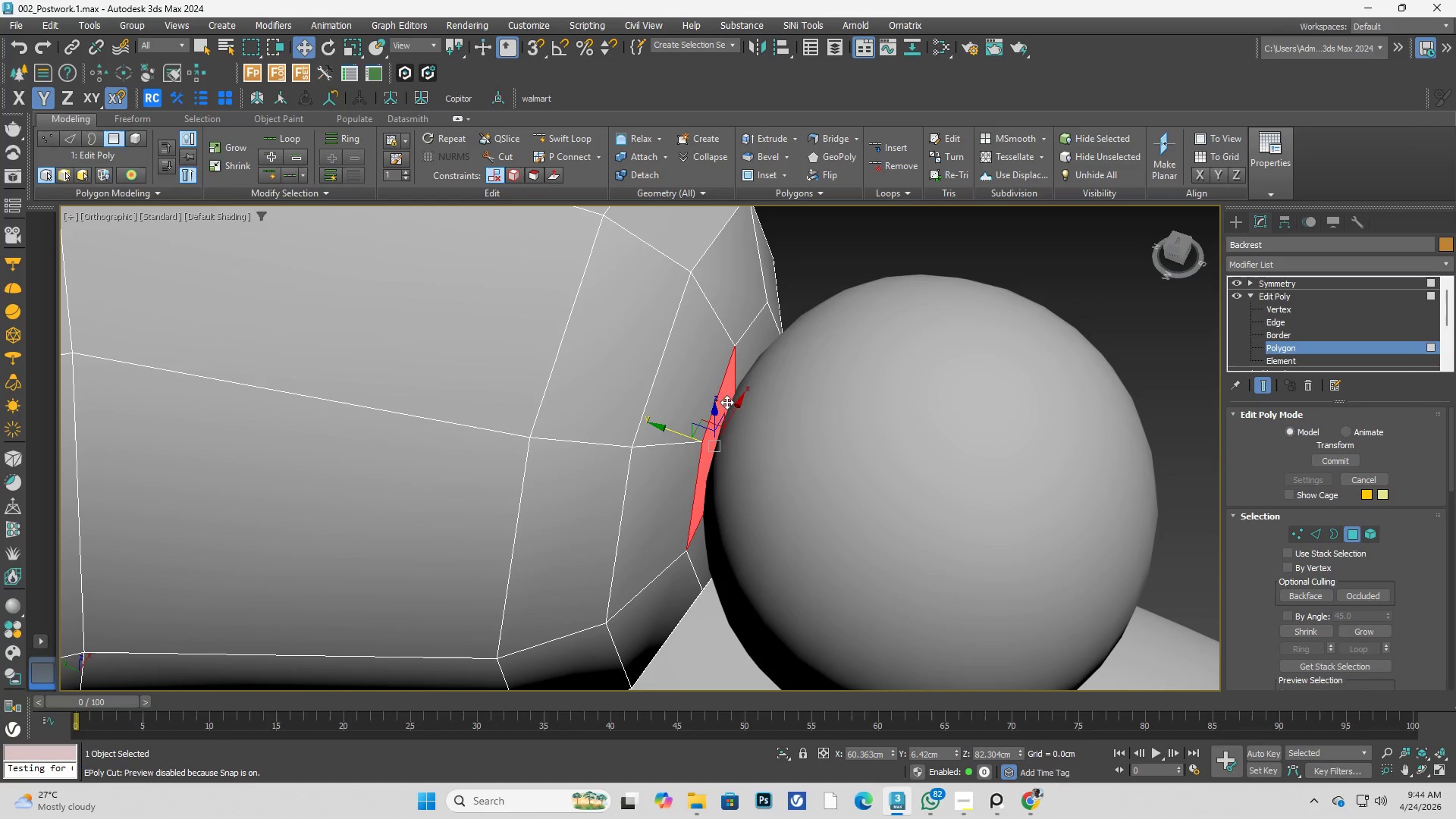 
key(Control+ControlLeft)
 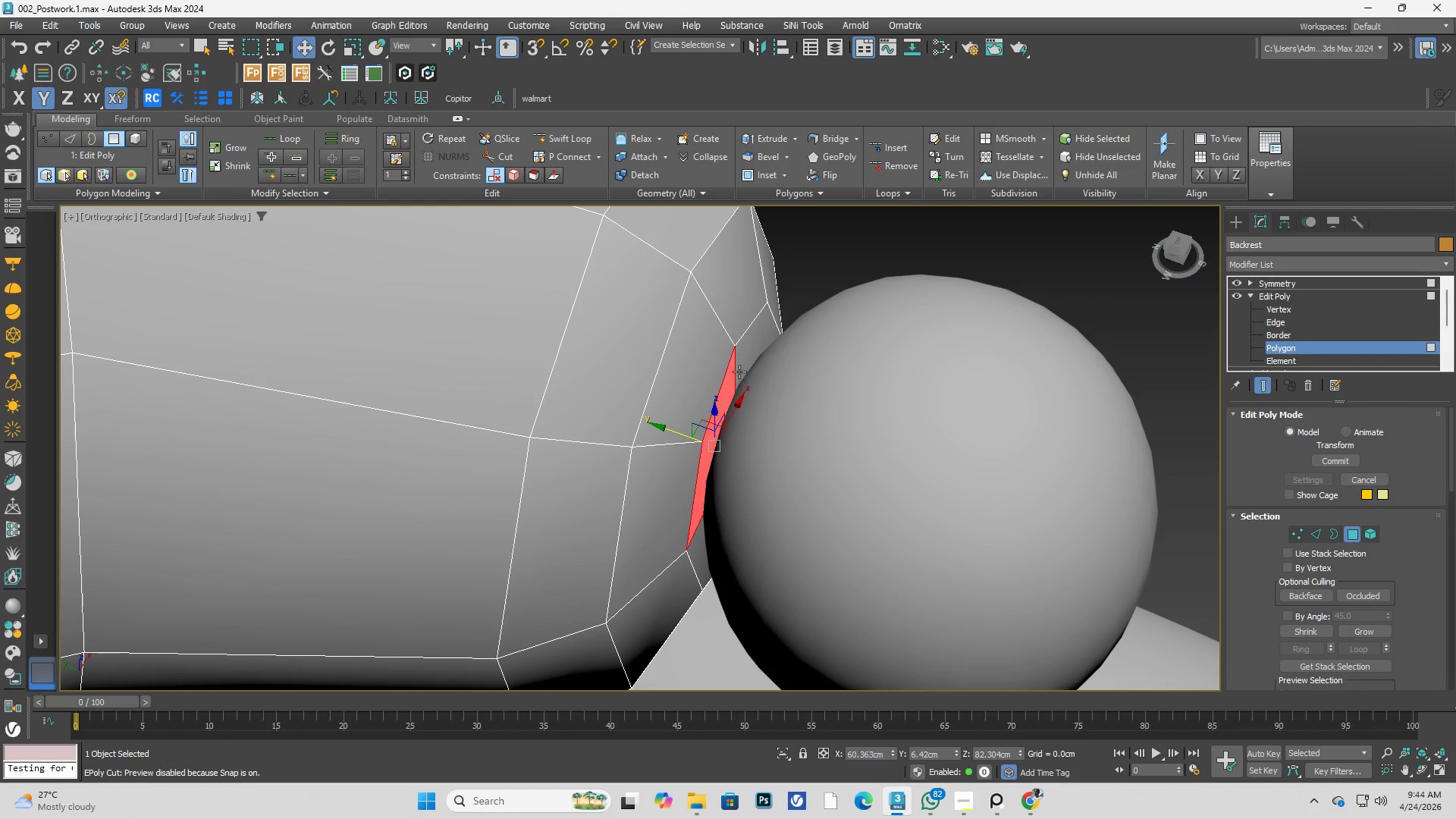 
double_click([739, 372])
 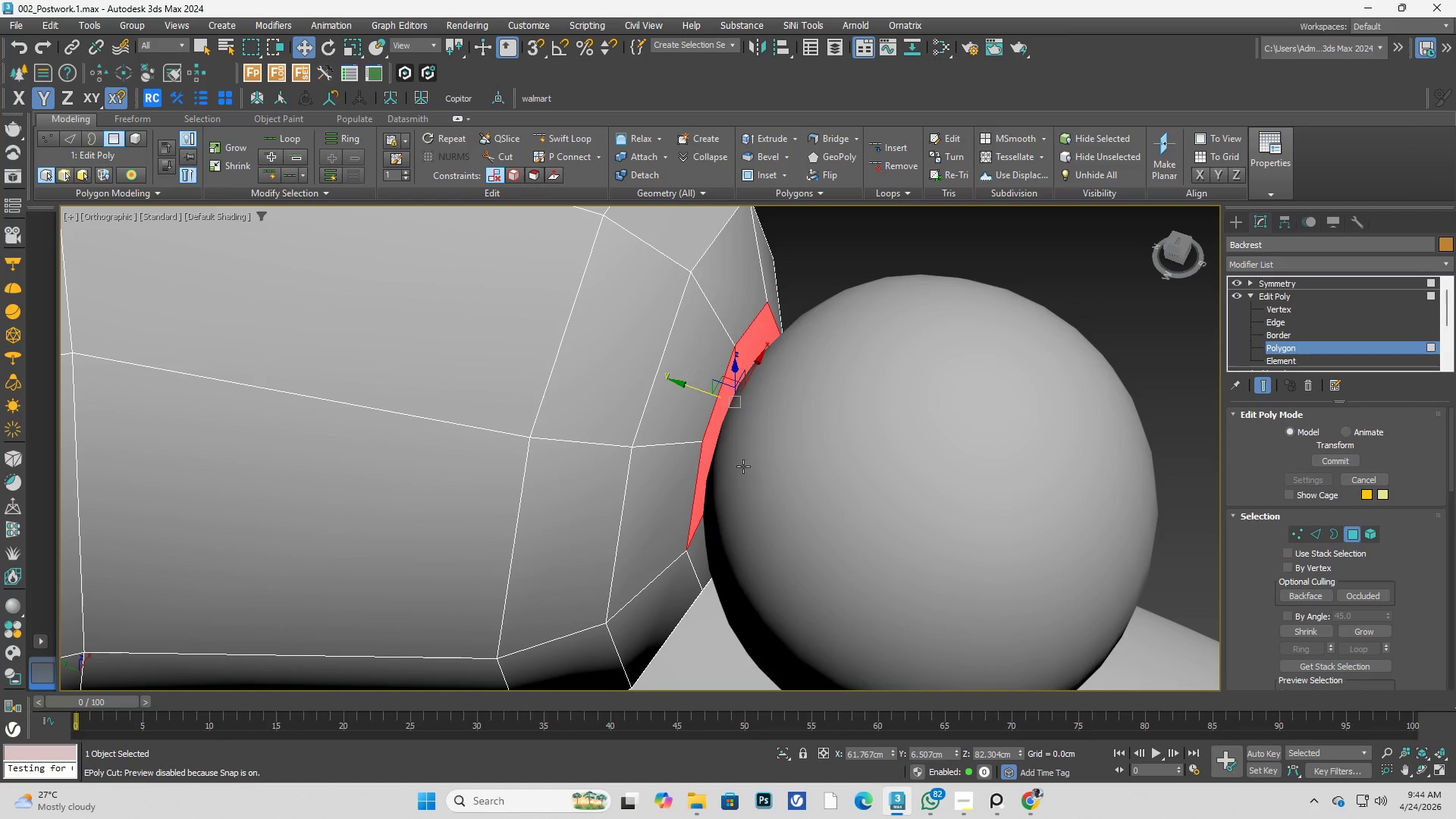 
key(Alt+F3)
 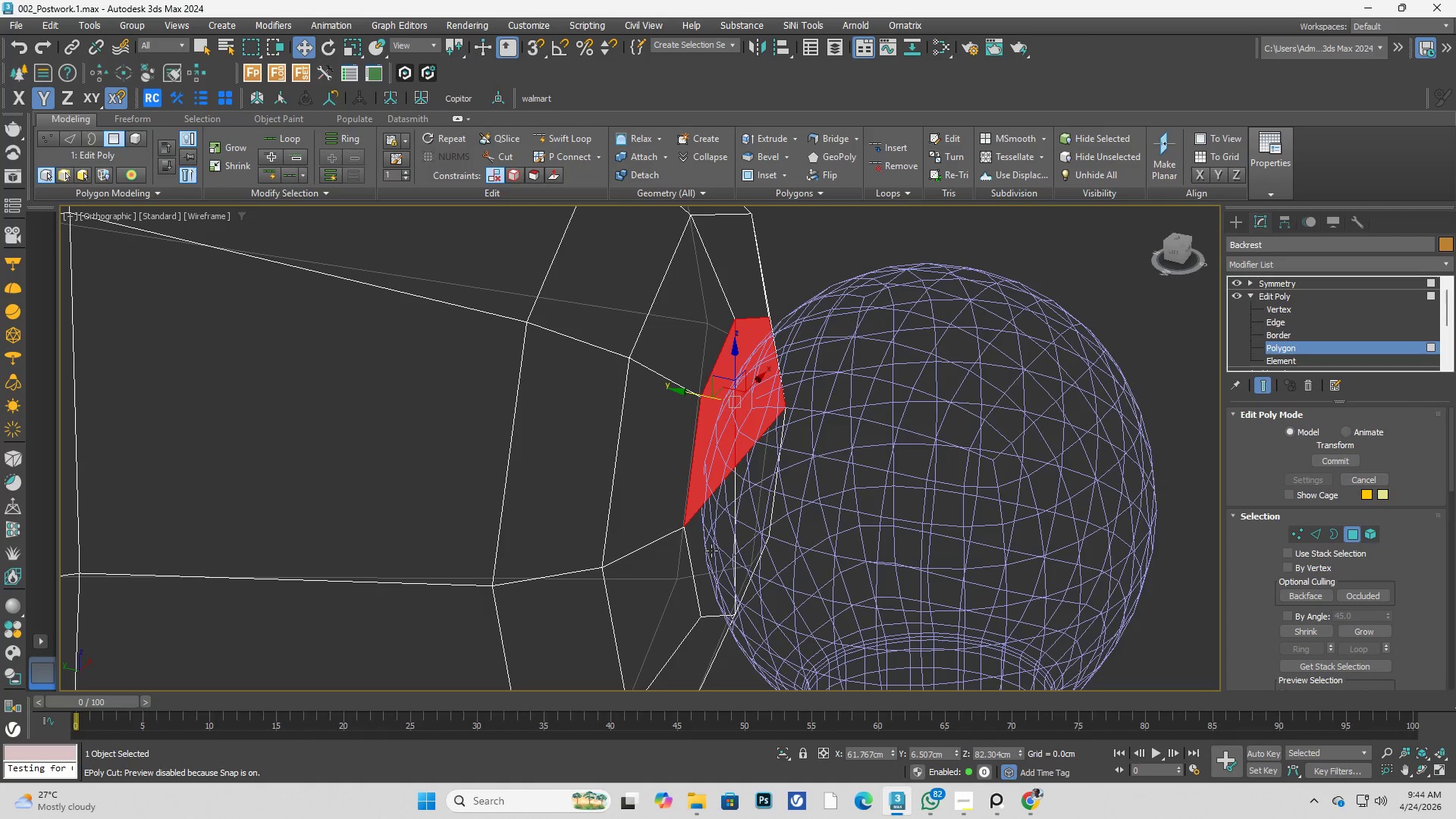 
hold_key(key=ControlLeft, duration=0.75)
double_click([754, 516])
 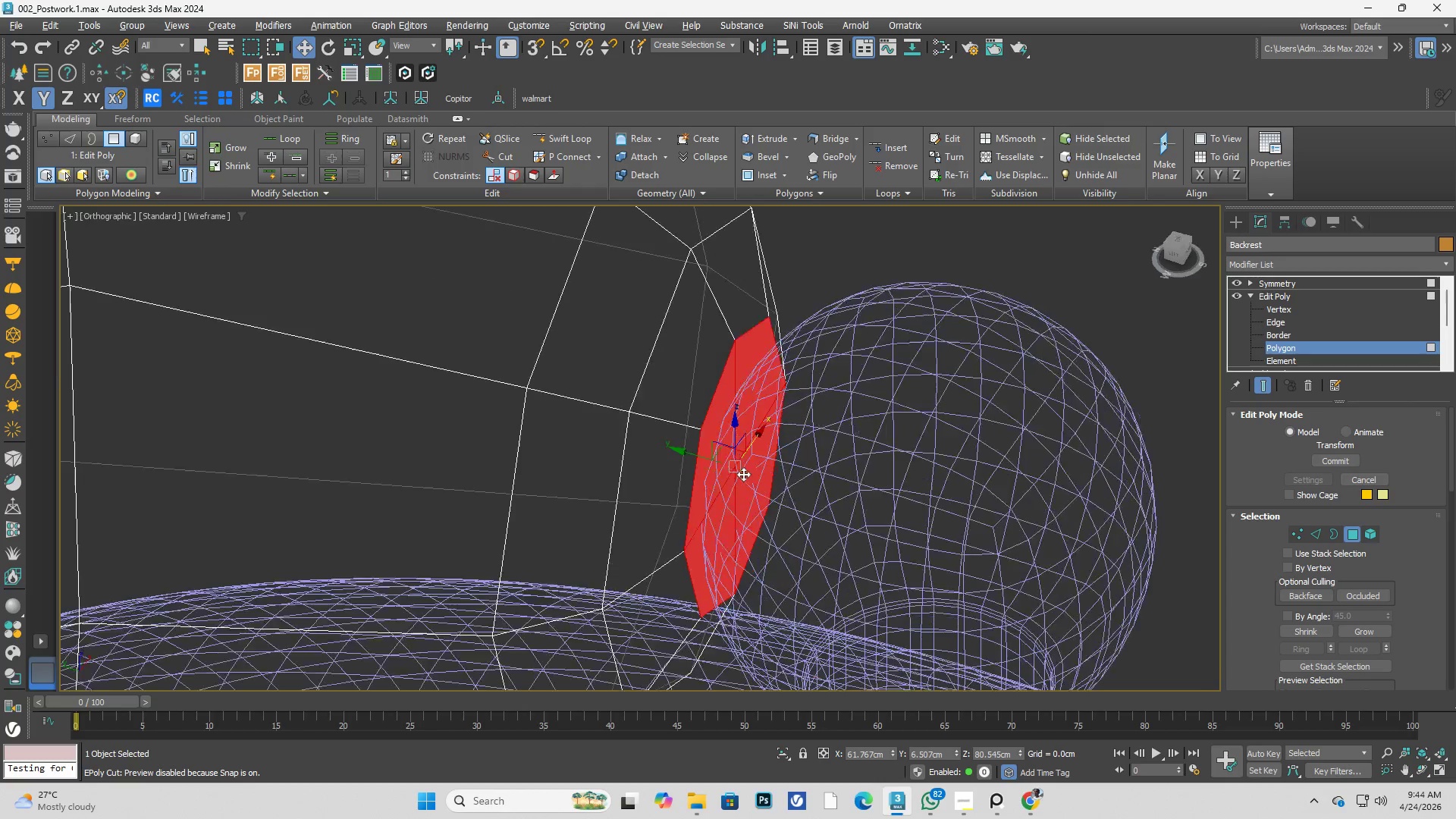 
key(F3)
 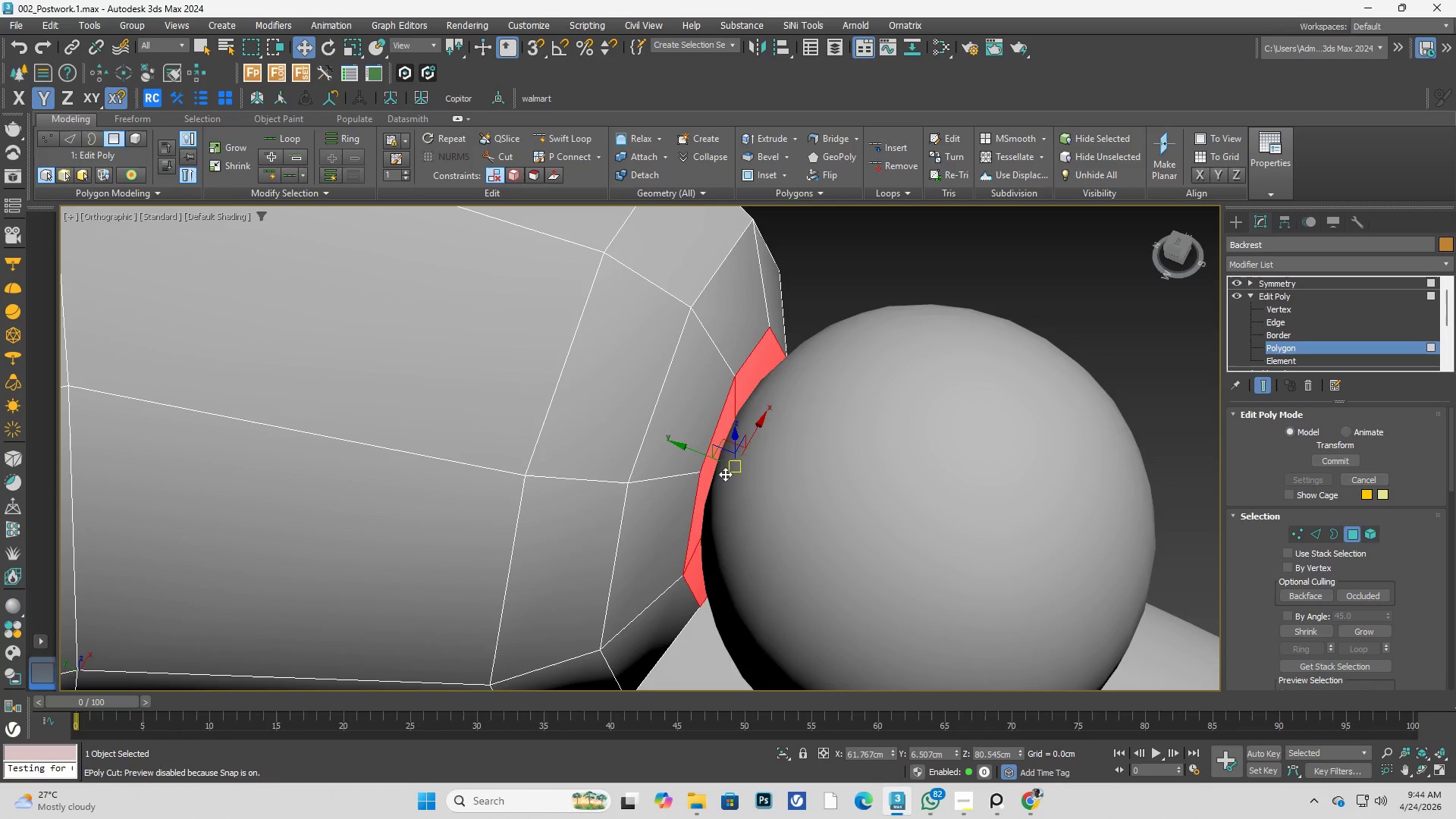 
key(Alt+AltLeft)
 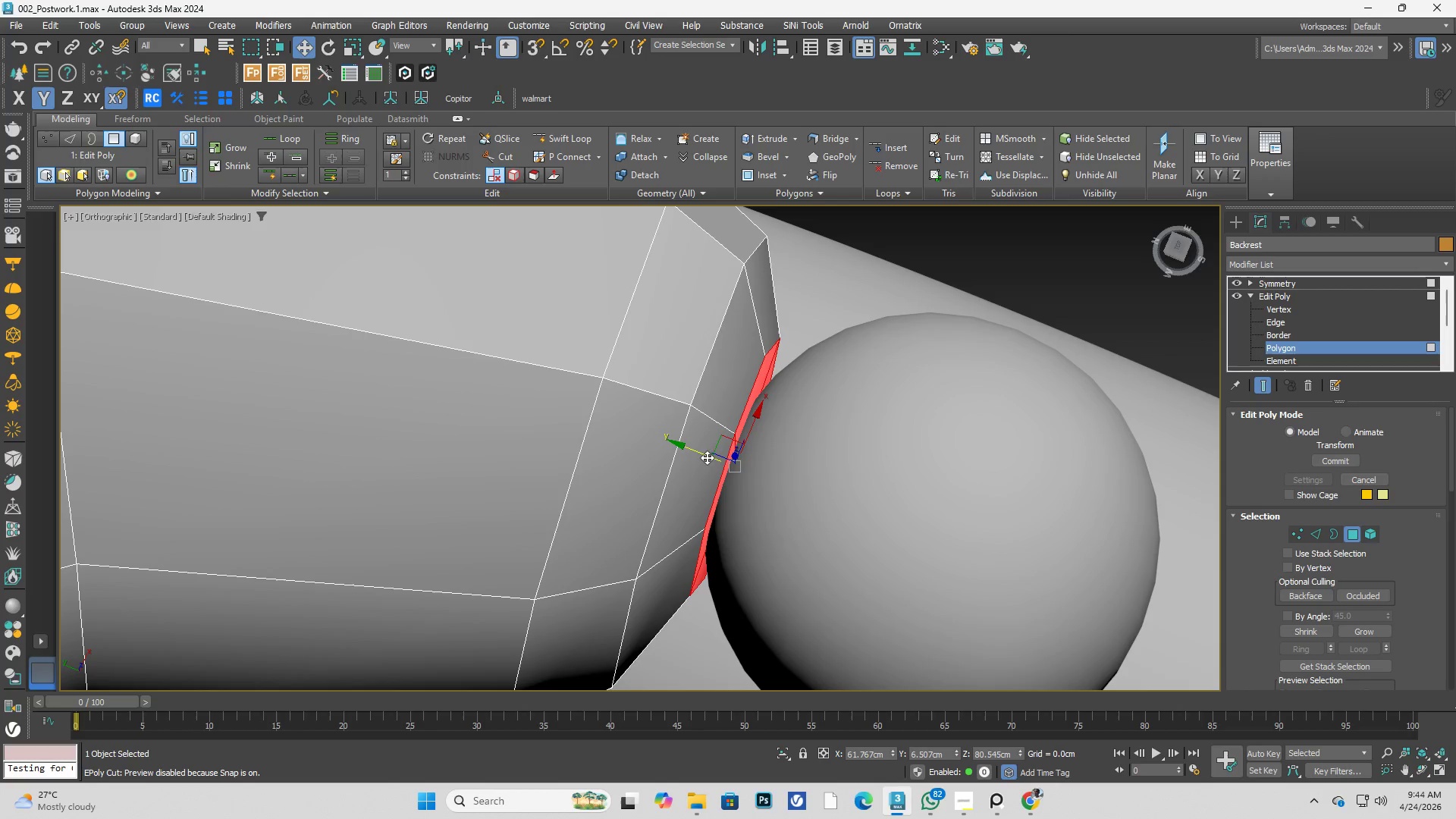 
left_click_drag(start_coordinate=[704, 455], to_coordinate=[713, 457])
 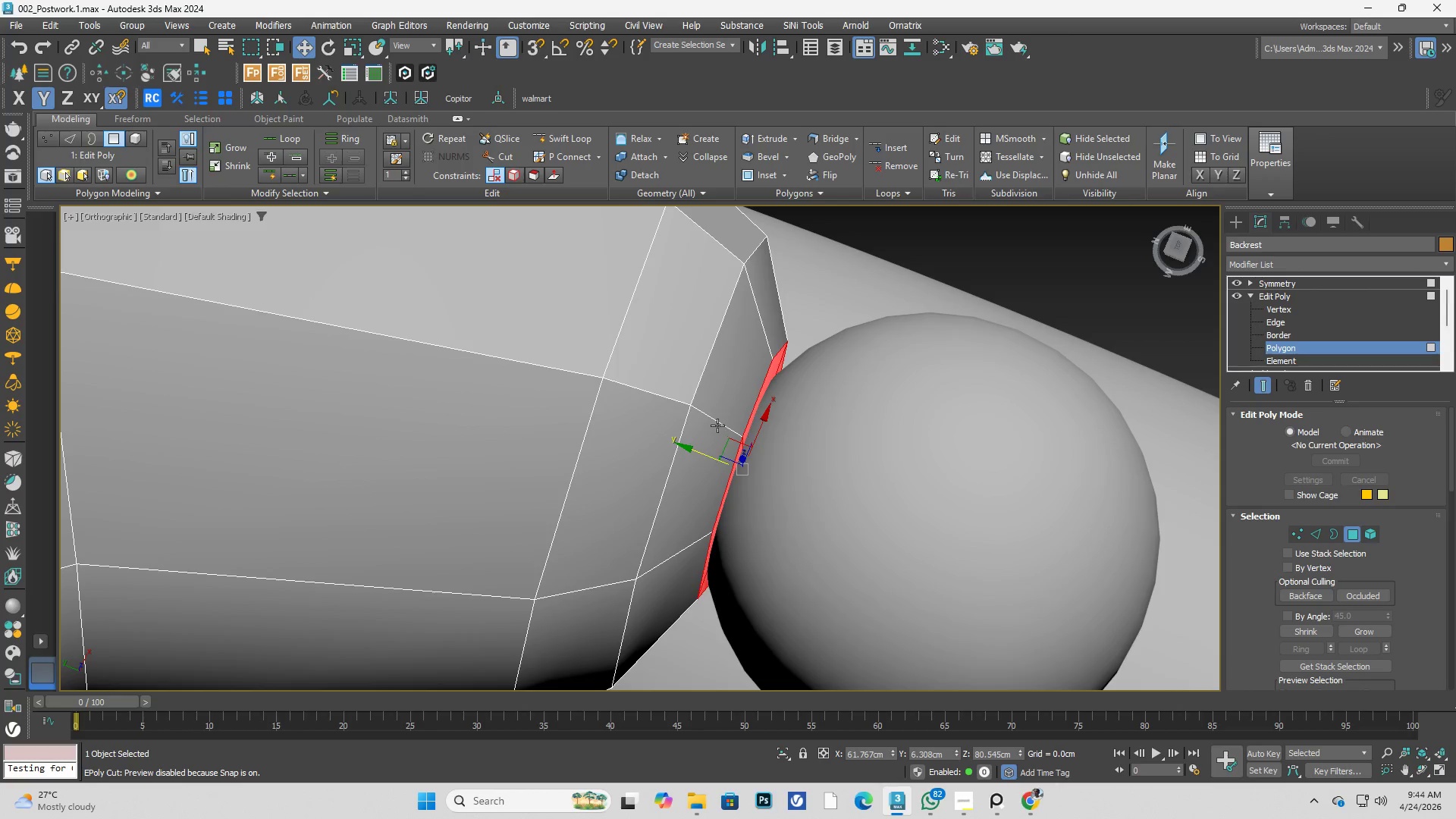 
hold_key(key=AltLeft, duration=0.31)
 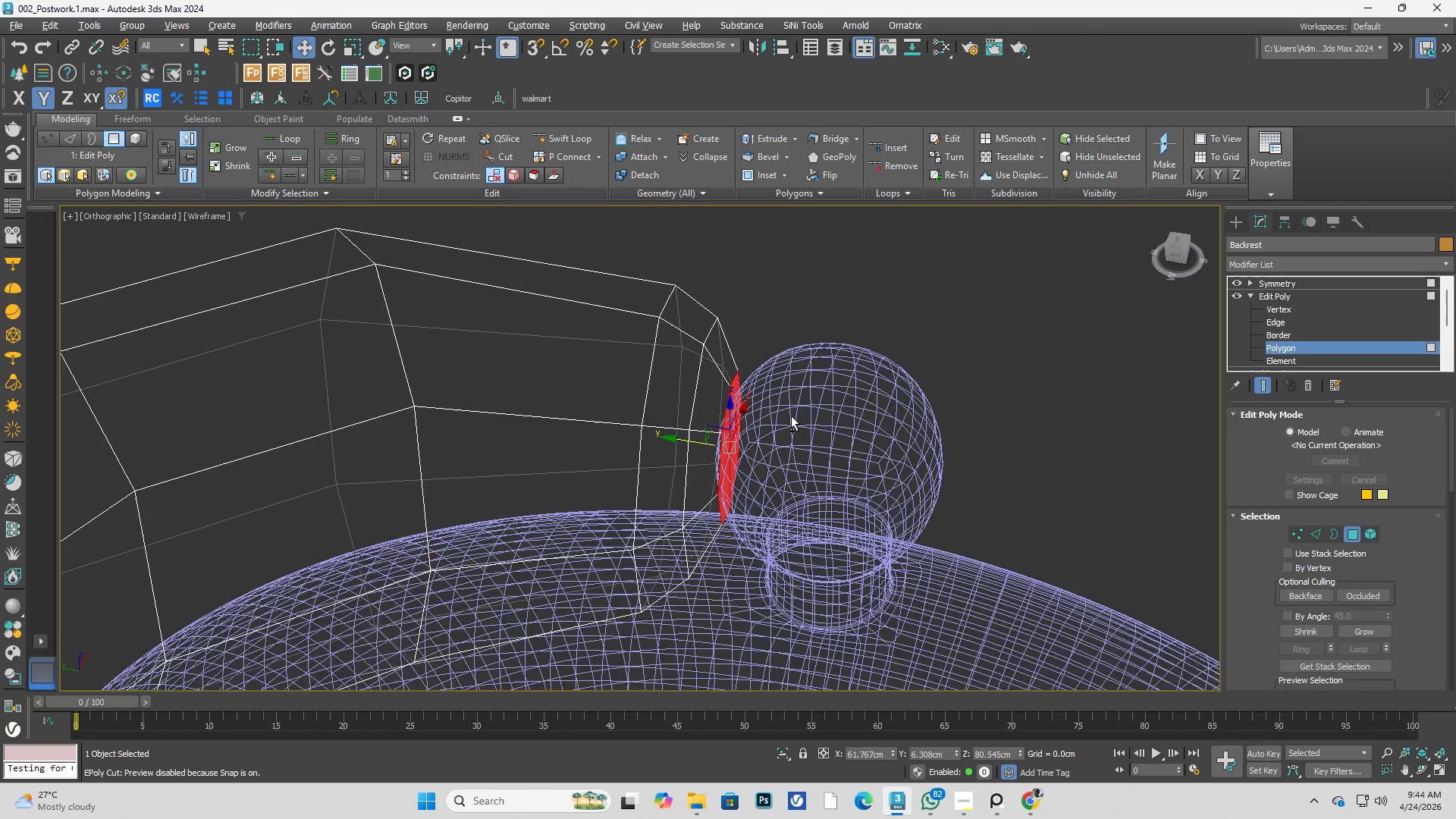 
key(F3)
 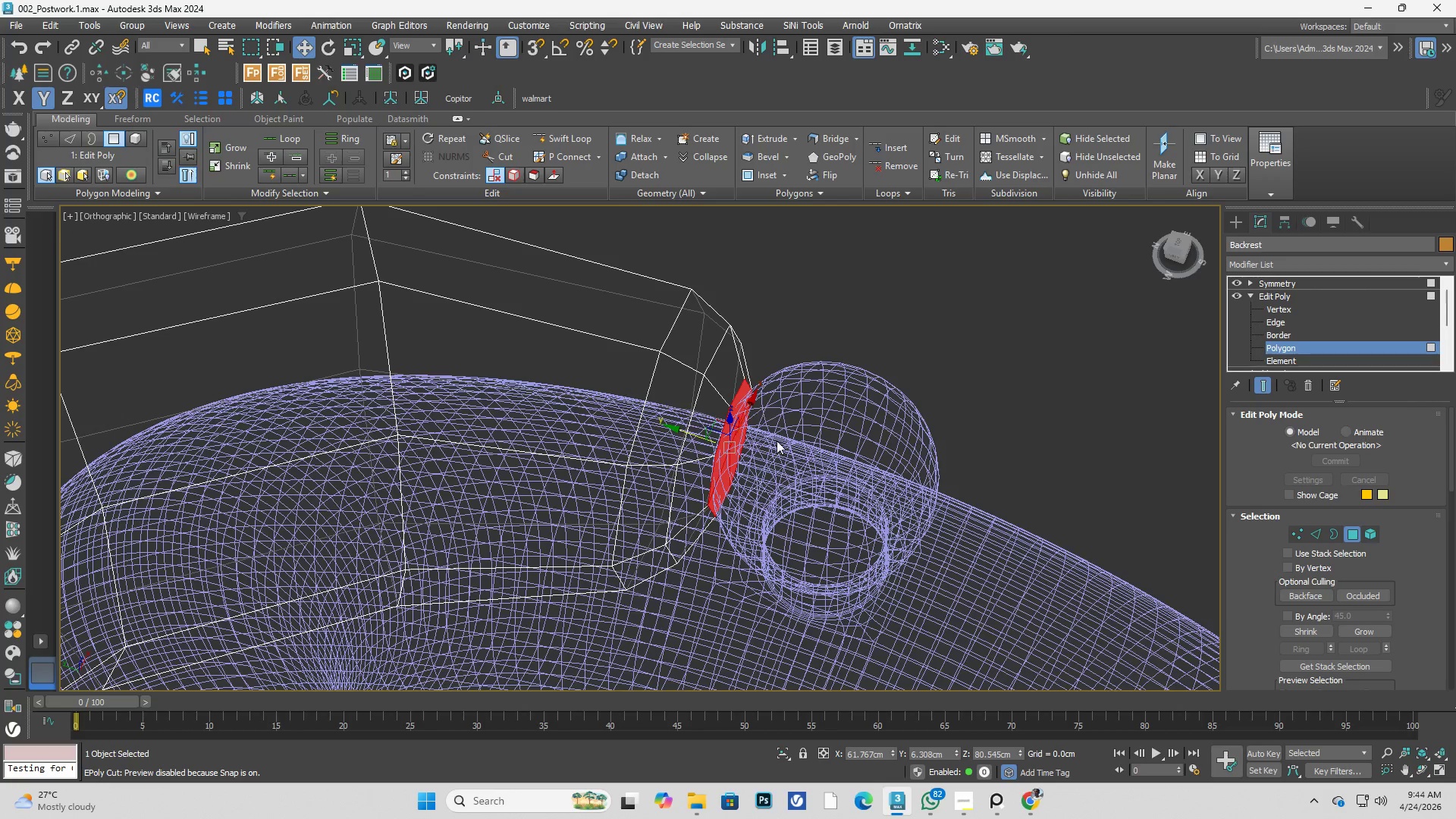 
scroll: coordinate [717, 425], scroll_direction: down, amount: 2.0
 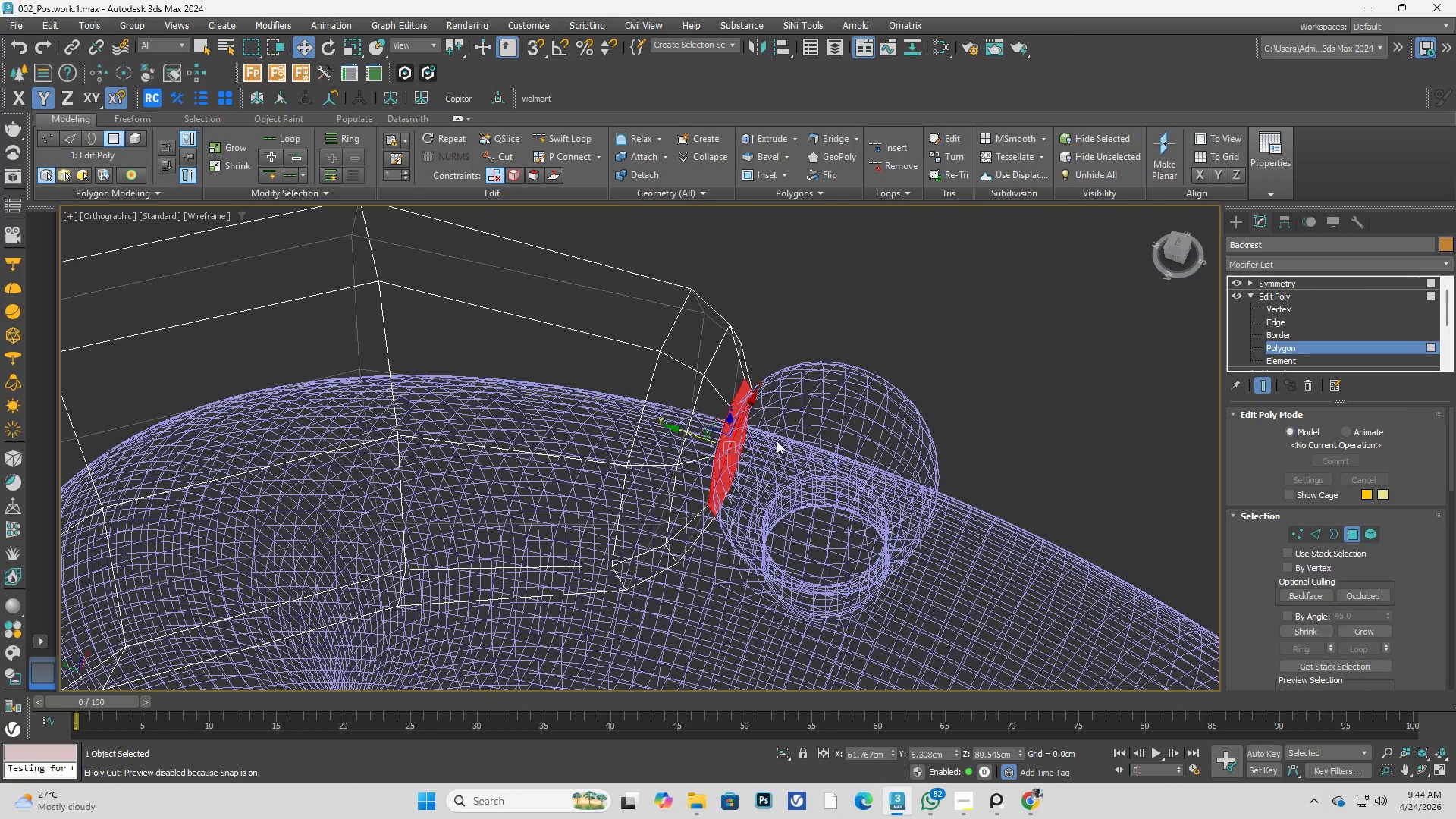 
key(Alt+AltLeft)
 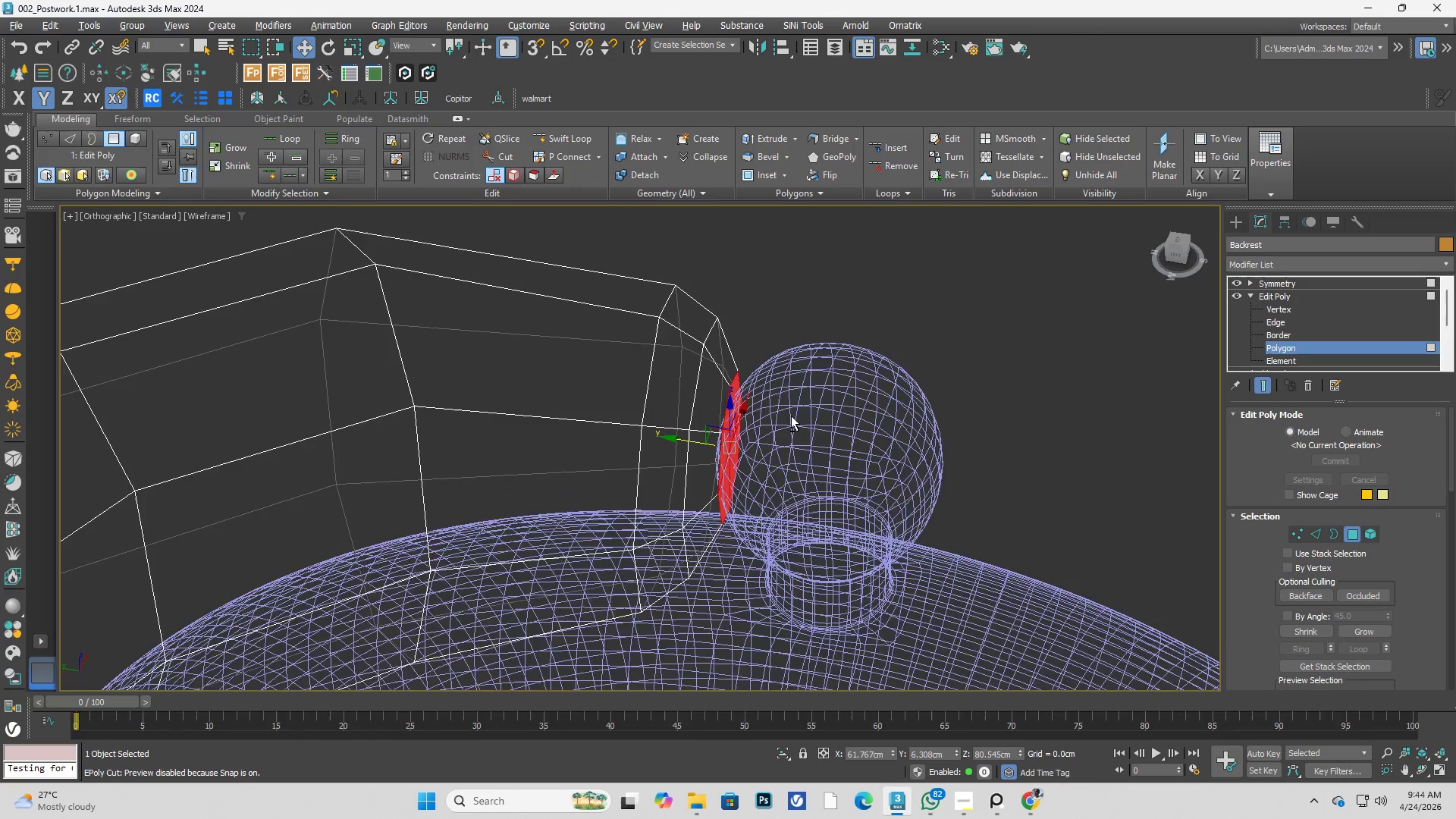 
key(F3)
 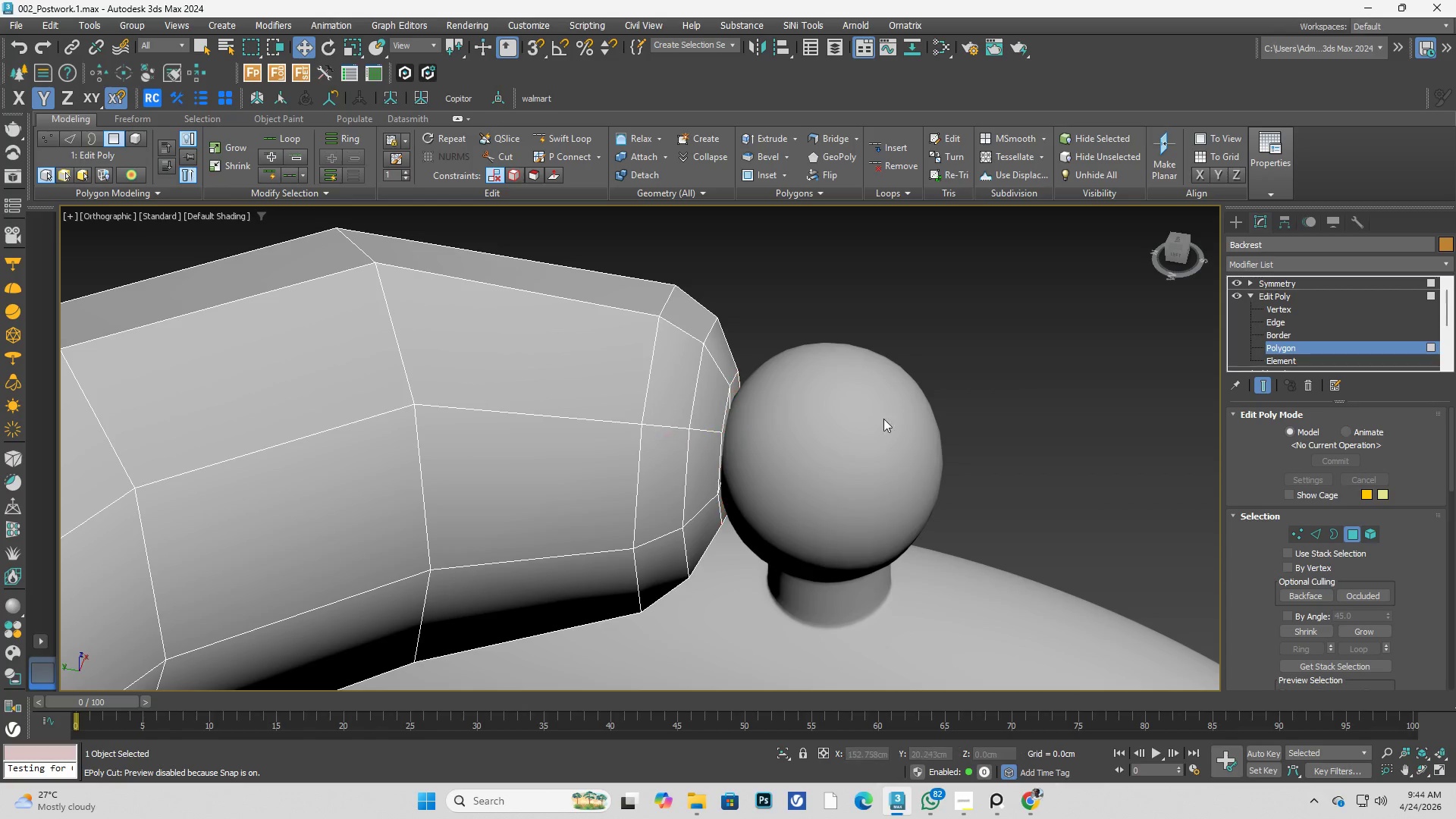 
double_click([868, 428])
 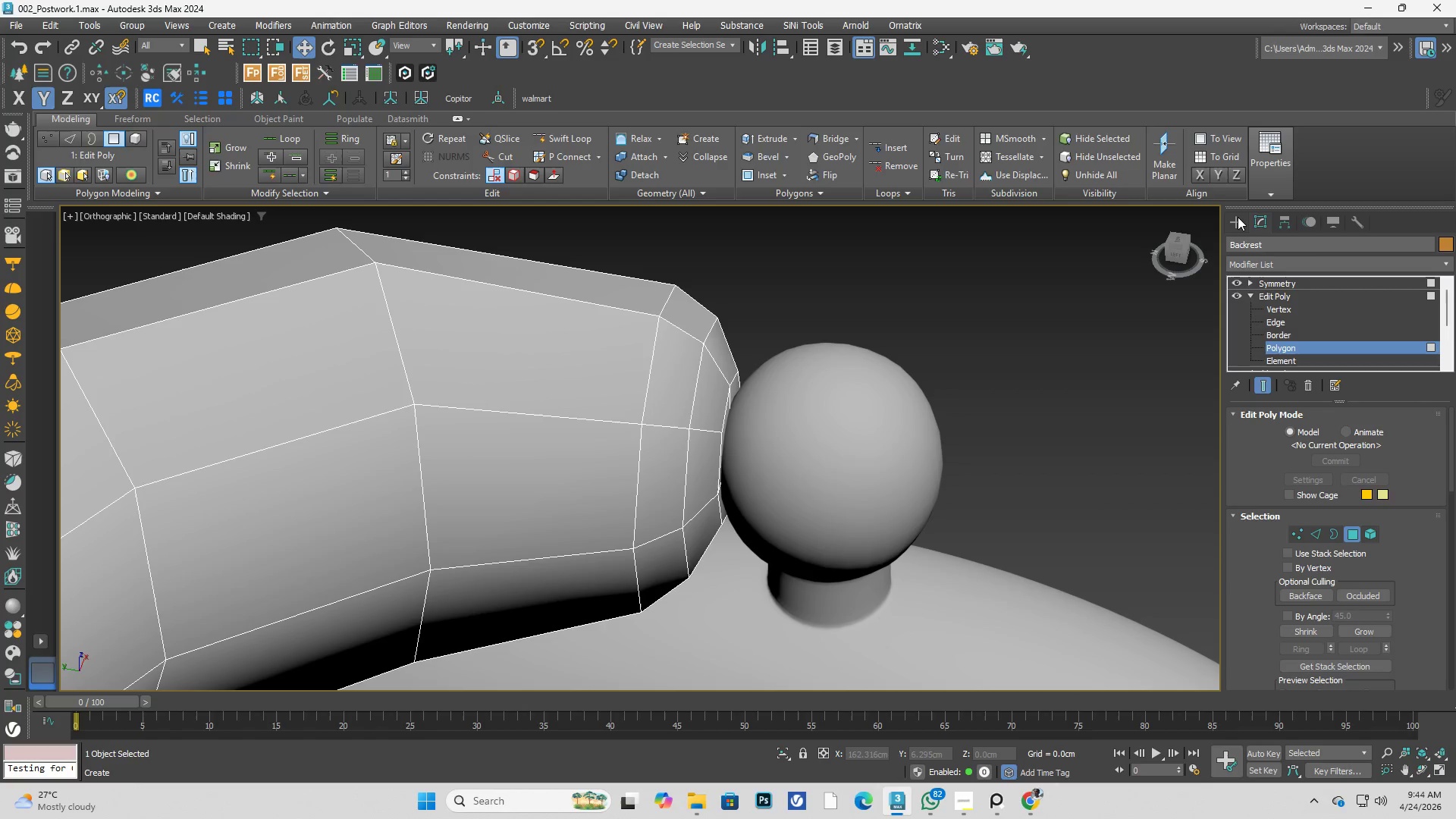 
double_click([1117, 364])
 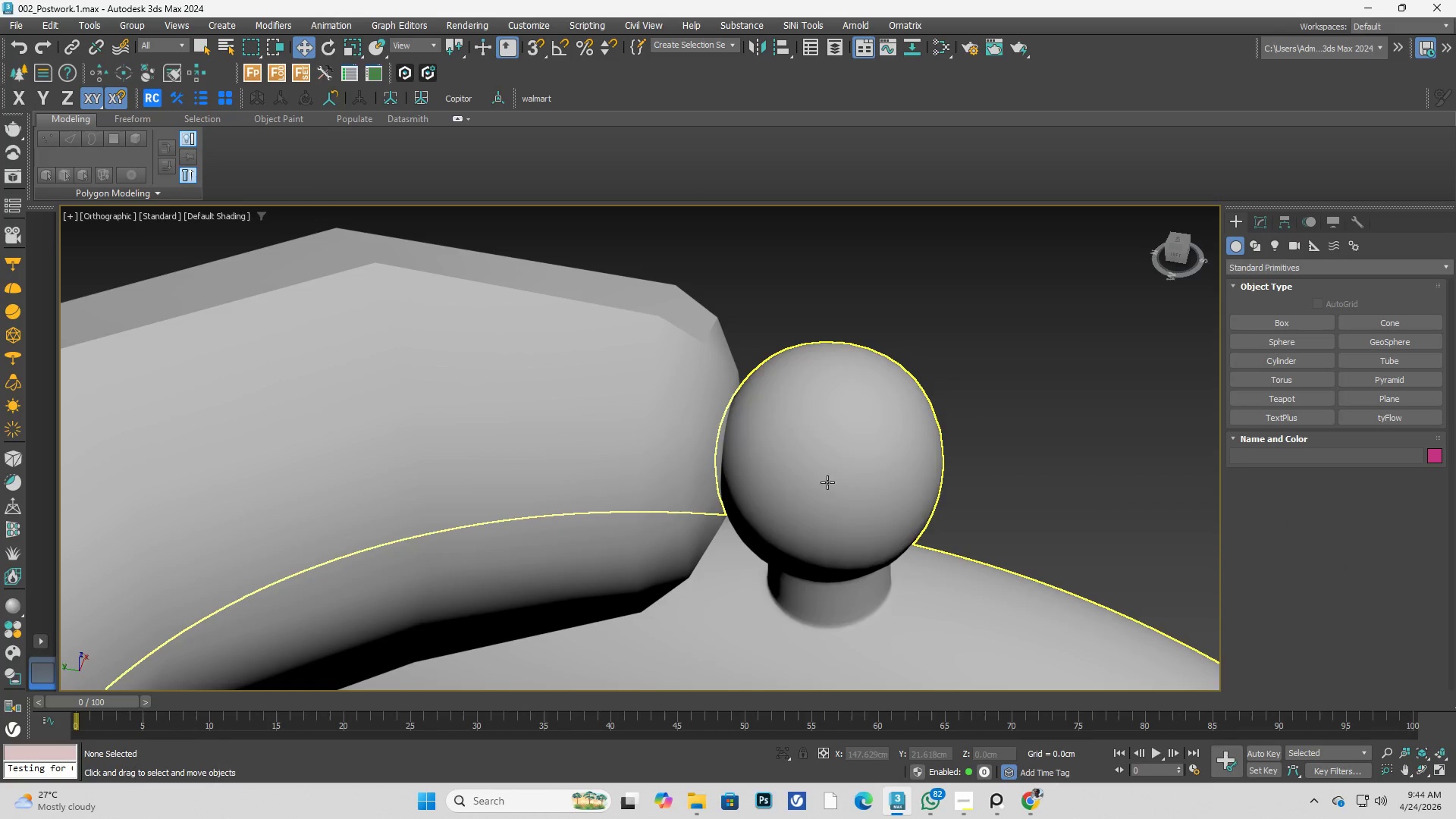 
triple_click([824, 484])
 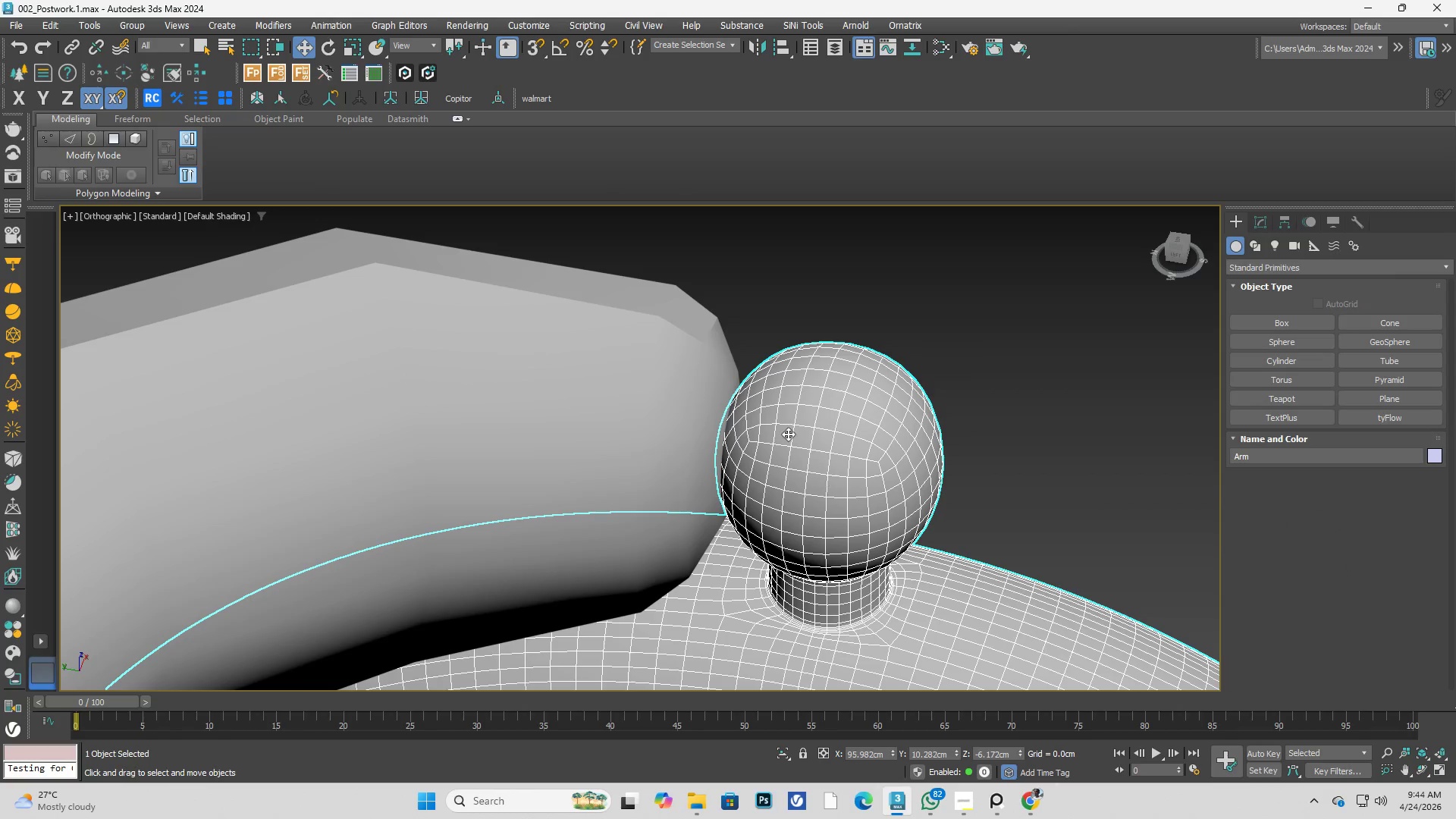 
key(Alt+AltLeft)
 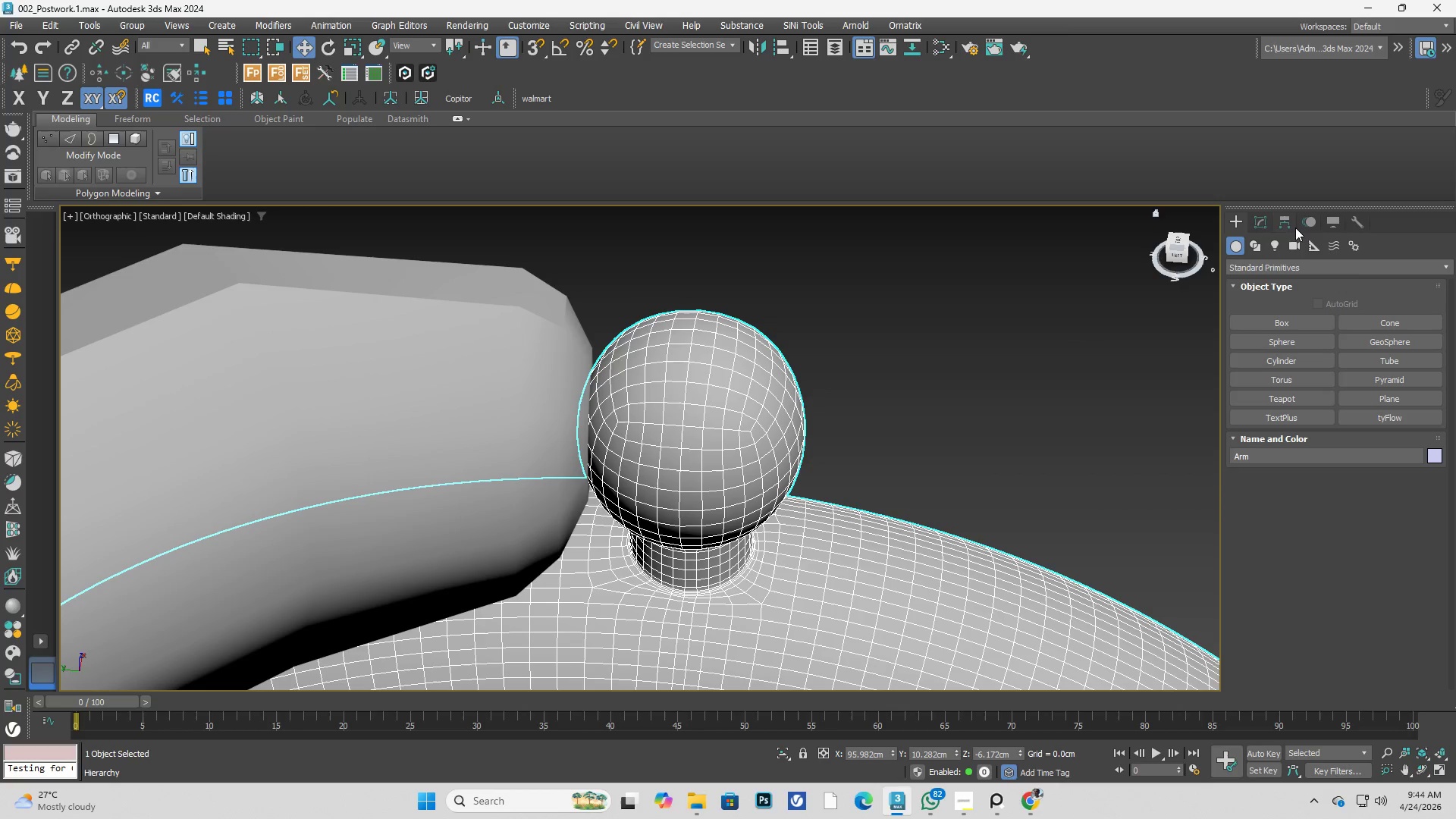 
left_click([1265, 226])
 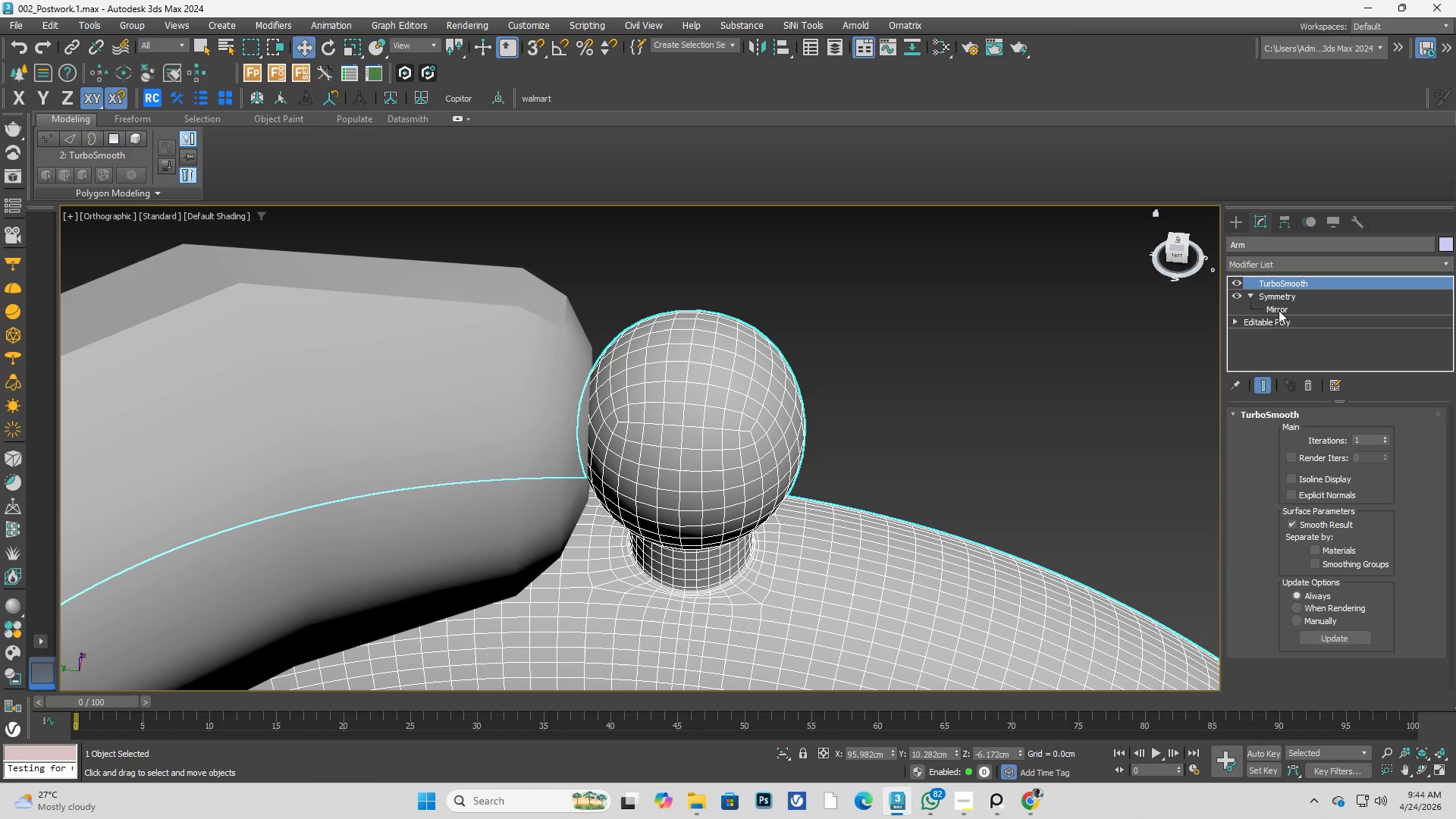 
left_click([1234, 324])
 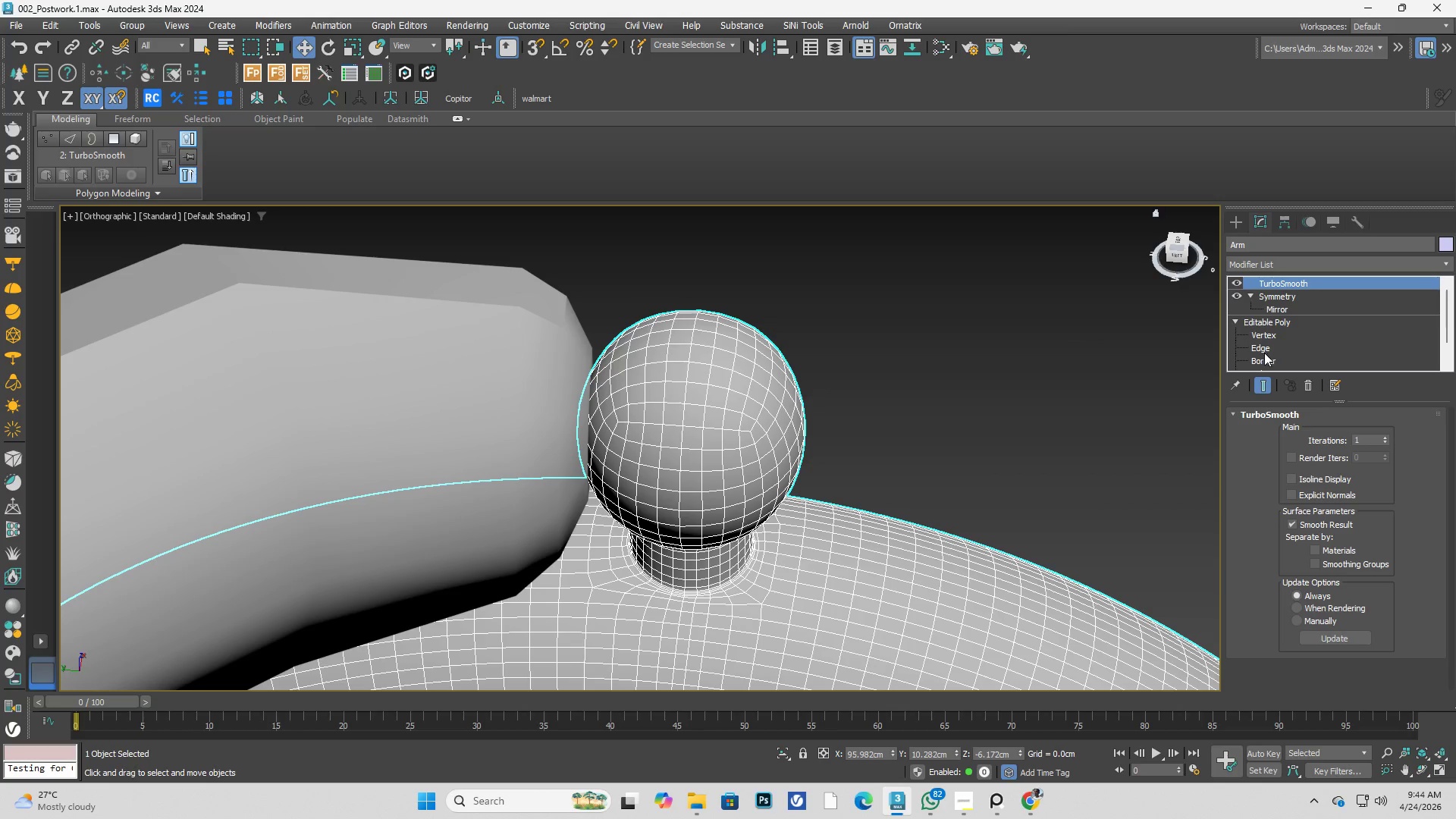 
left_click([1268, 347])
 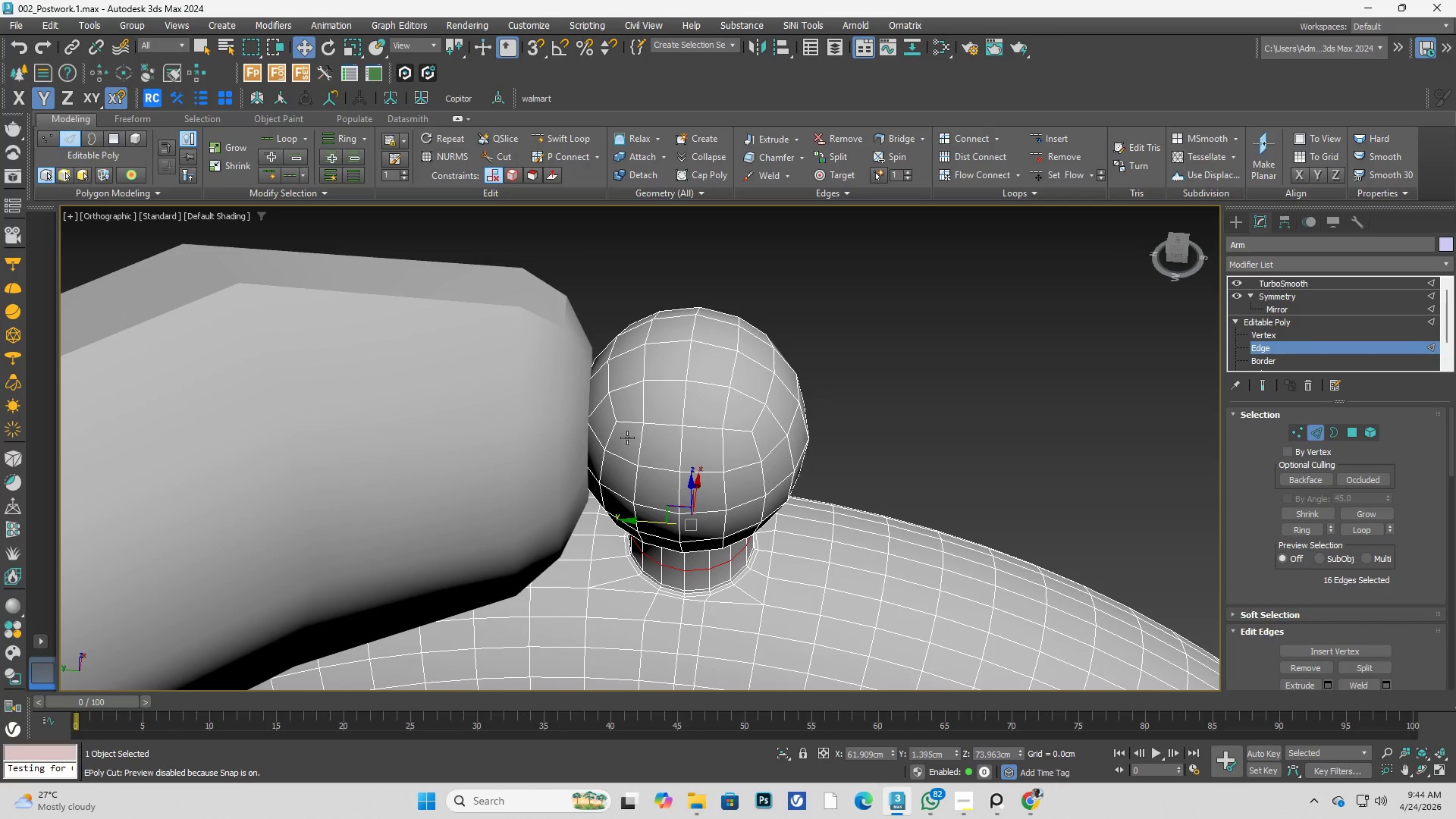 
hold_key(key=AltLeft, duration=0.34)
 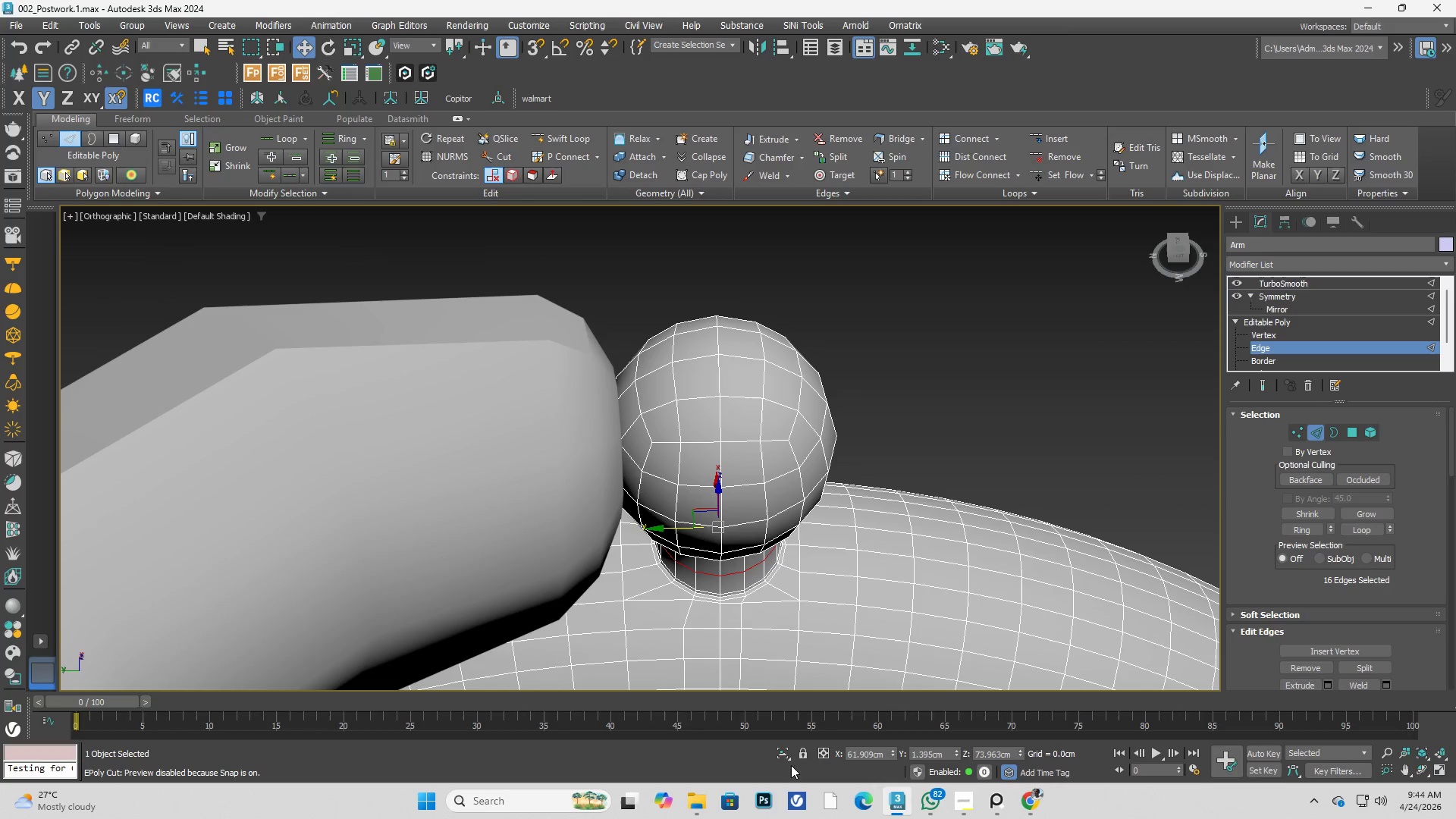 
left_click([786, 755])
 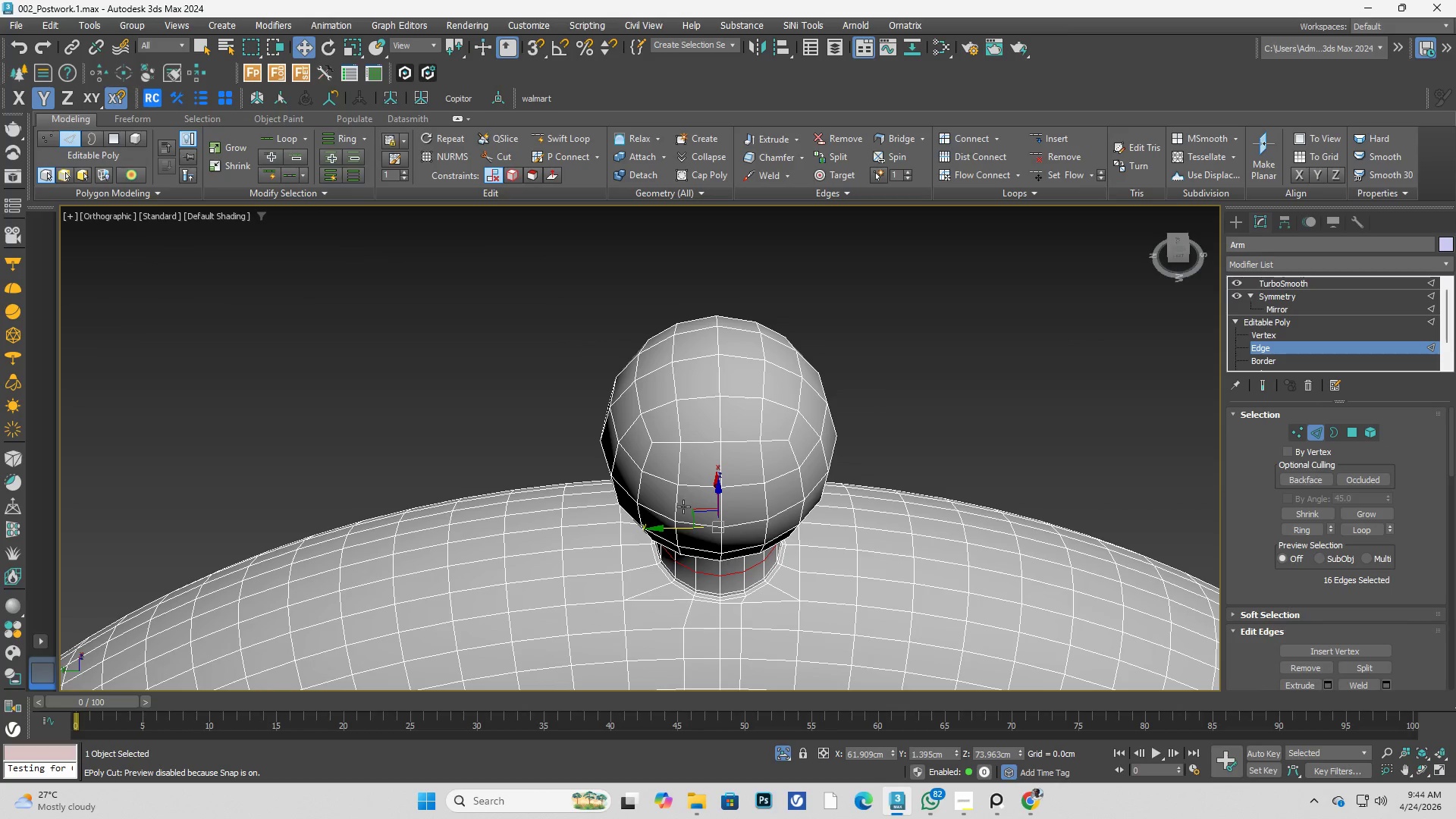 
hold_key(key=AltLeft, duration=1.0)
 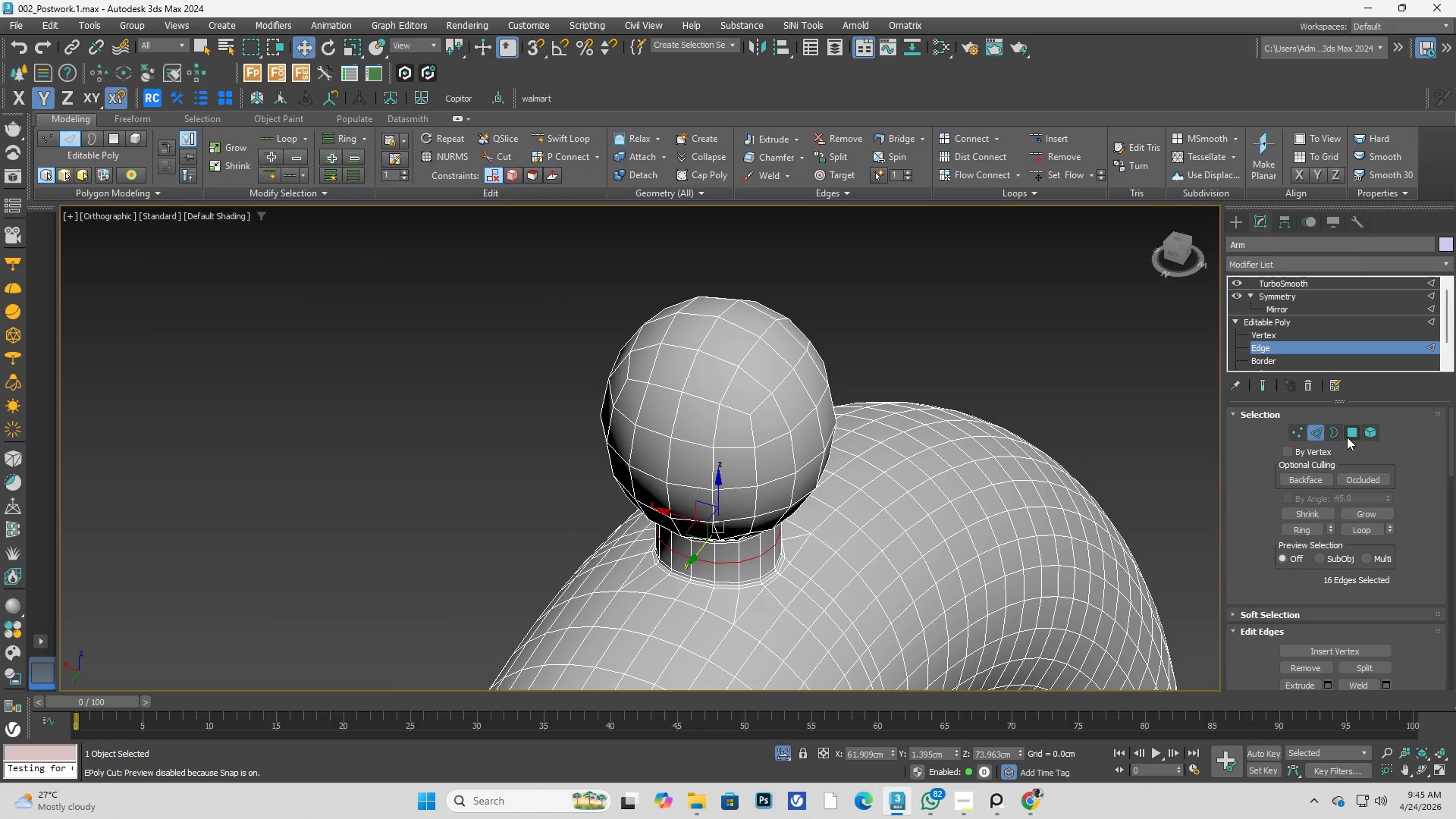 
left_click([1351, 435])
 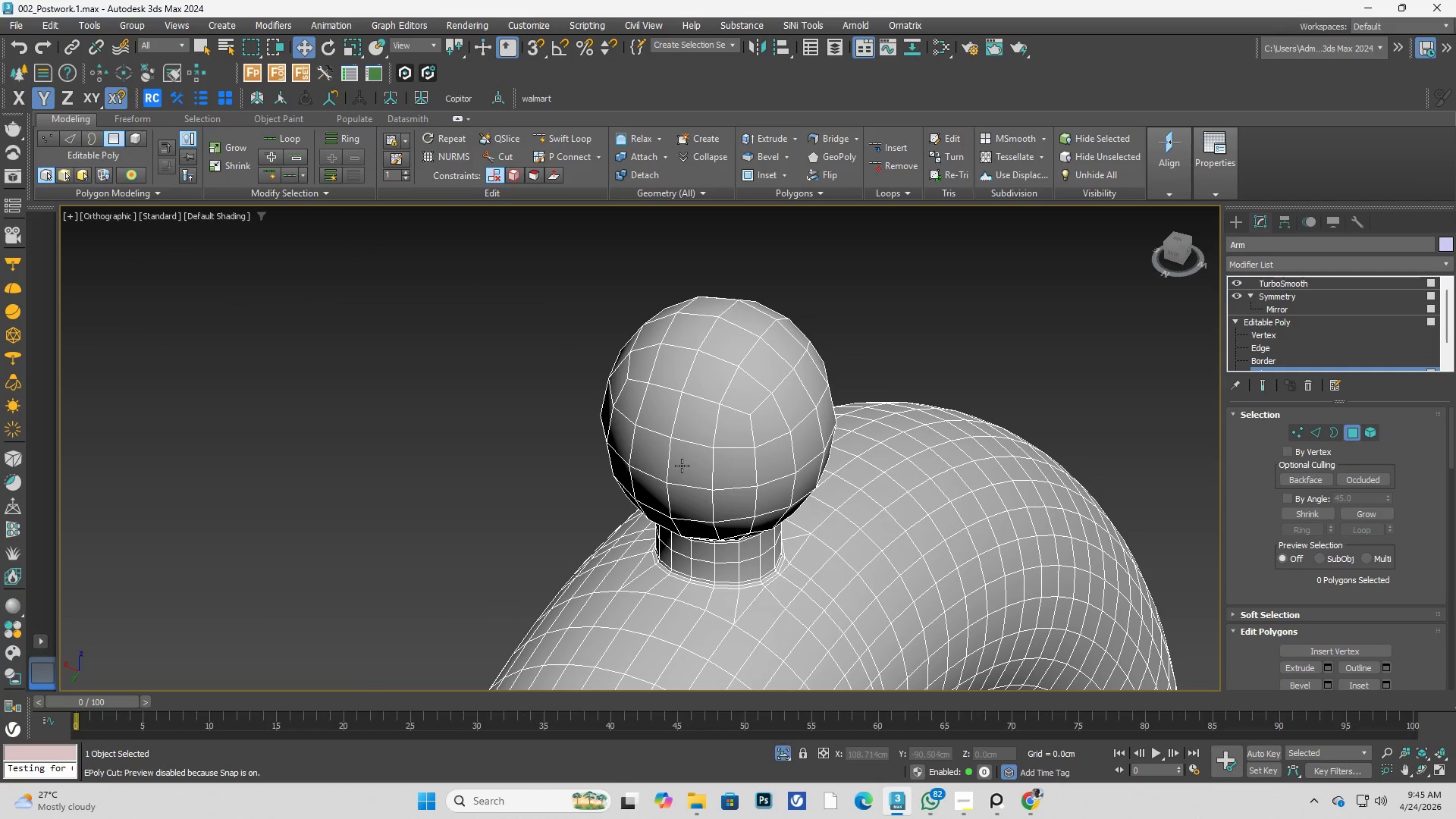 
left_click([682, 462])
 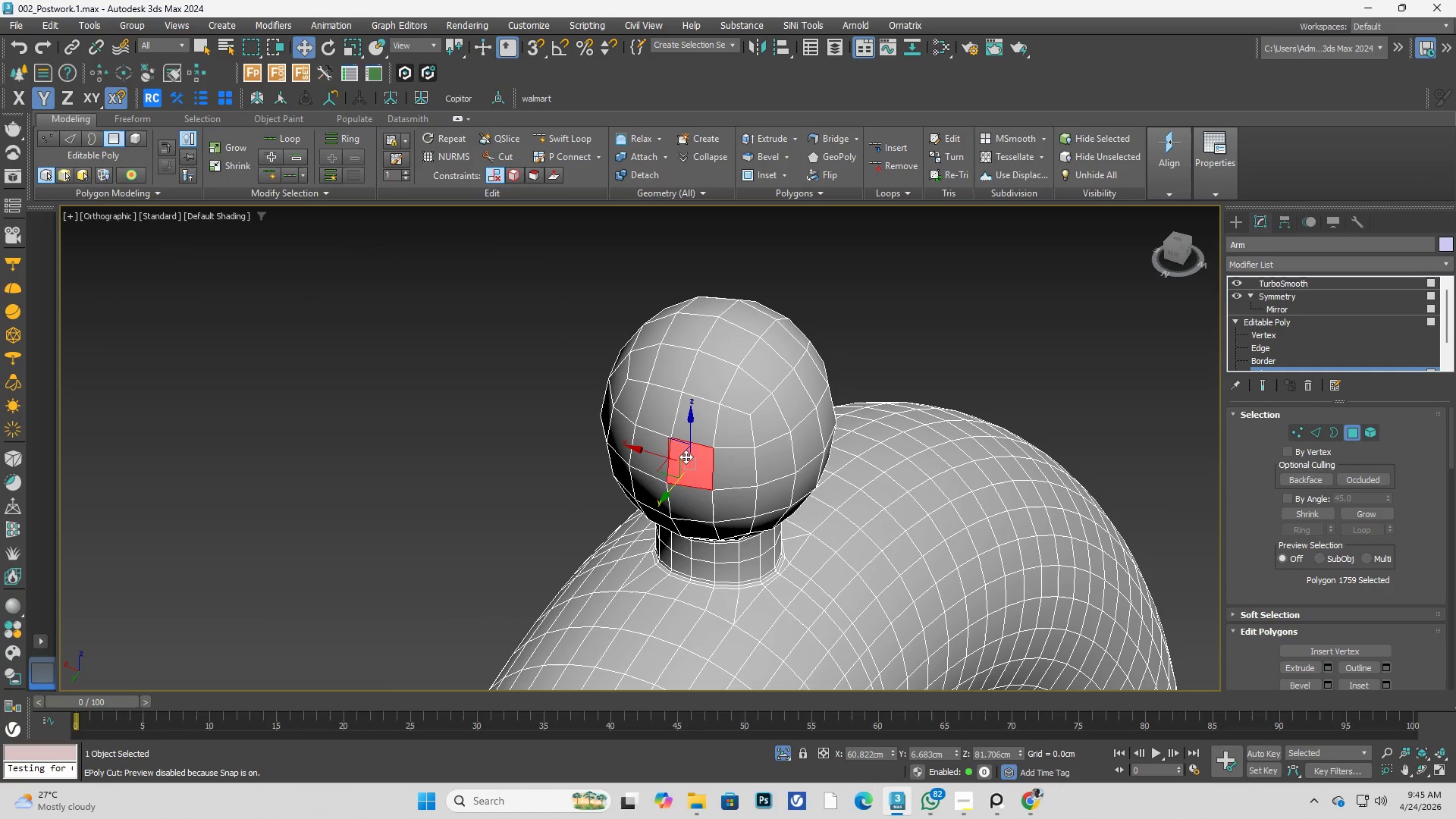 
hold_key(key=ControlLeft, duration=1.91)
double_click([705, 428])
 